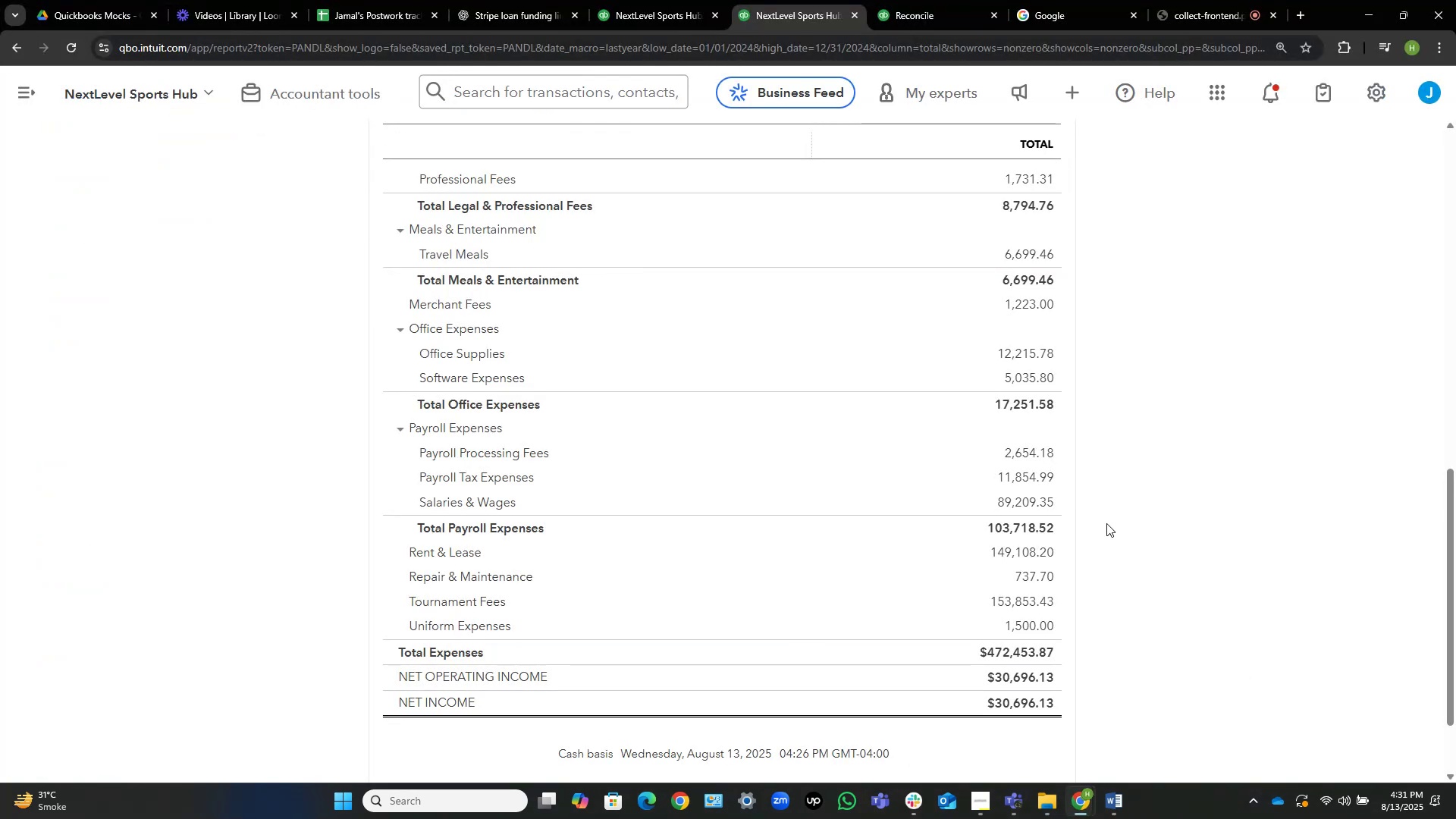 
wait(9.98)
 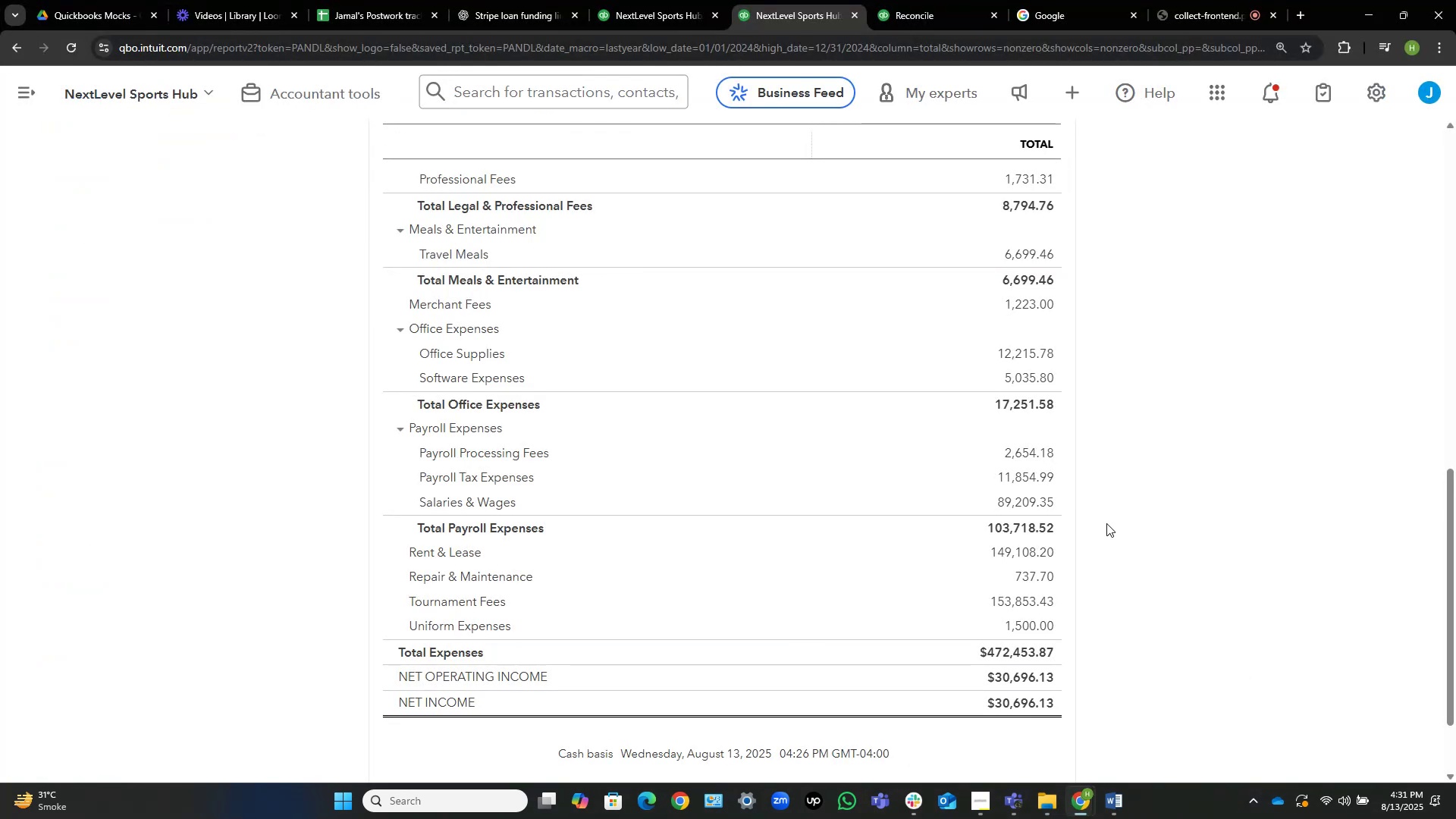 
left_click([931, 5])
 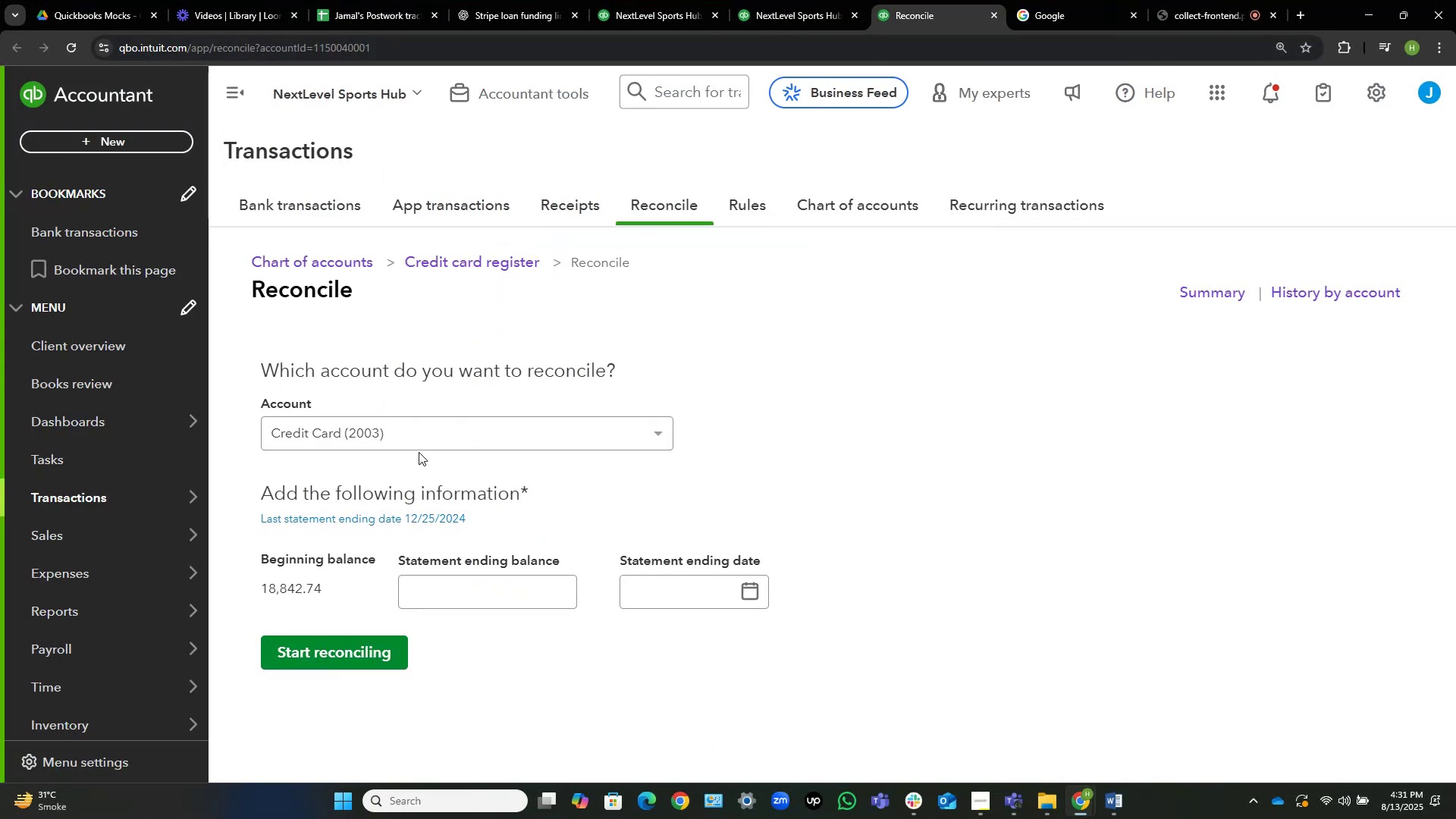 
left_click([434, 438])
 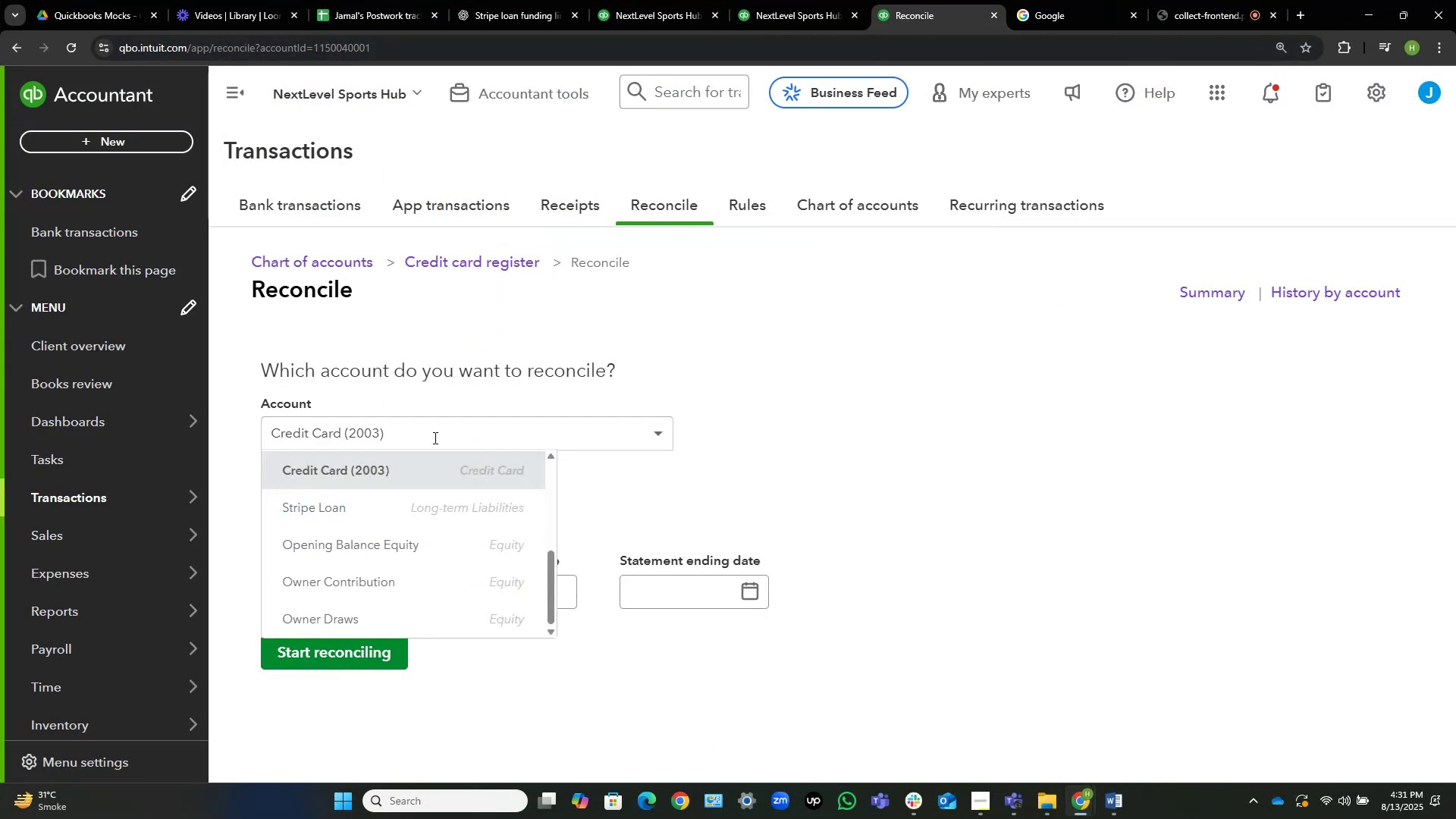 
scroll: coordinate [432, 522], scroll_direction: up, amount: 4.0
 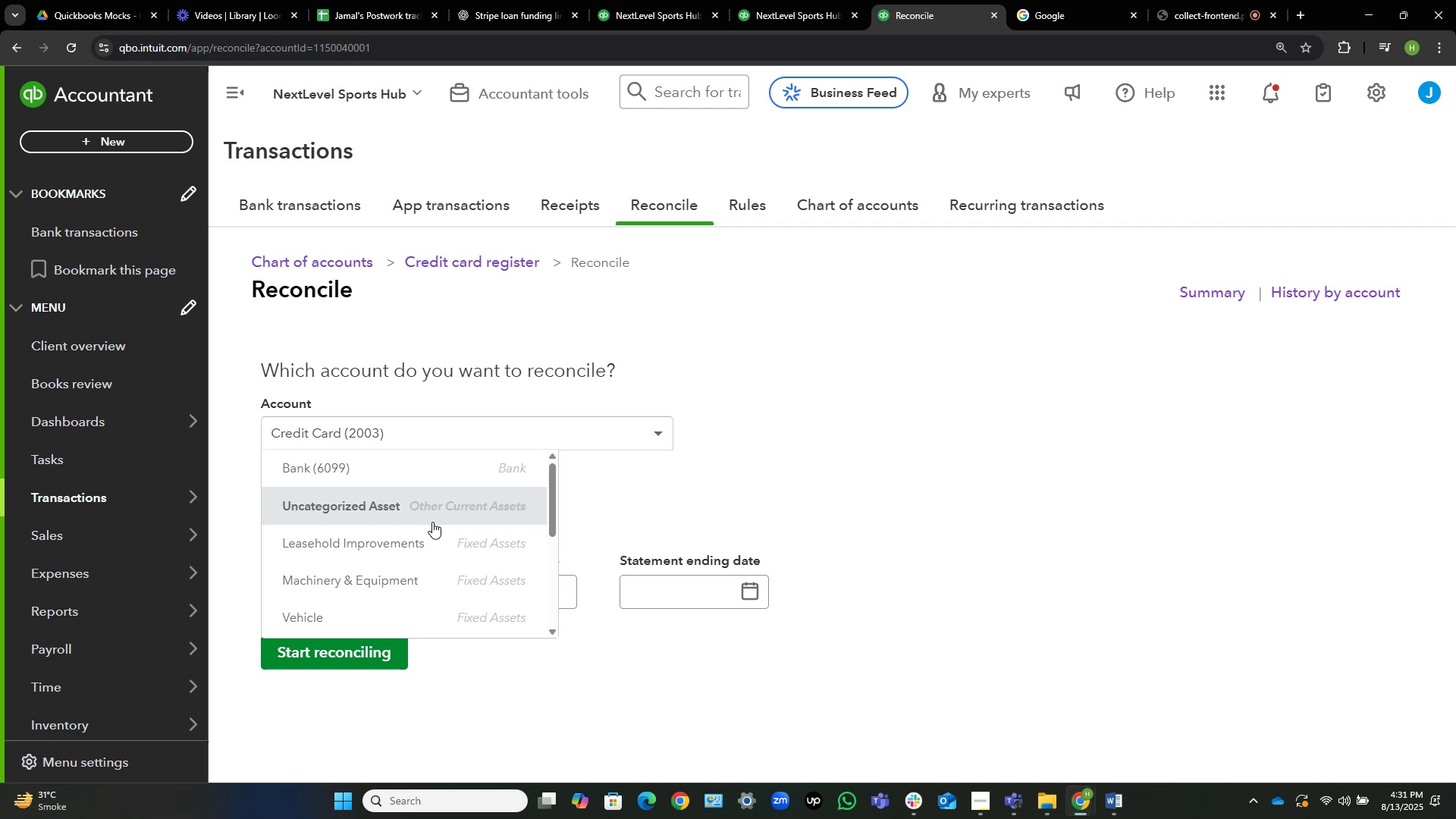 
wait(11.72)
 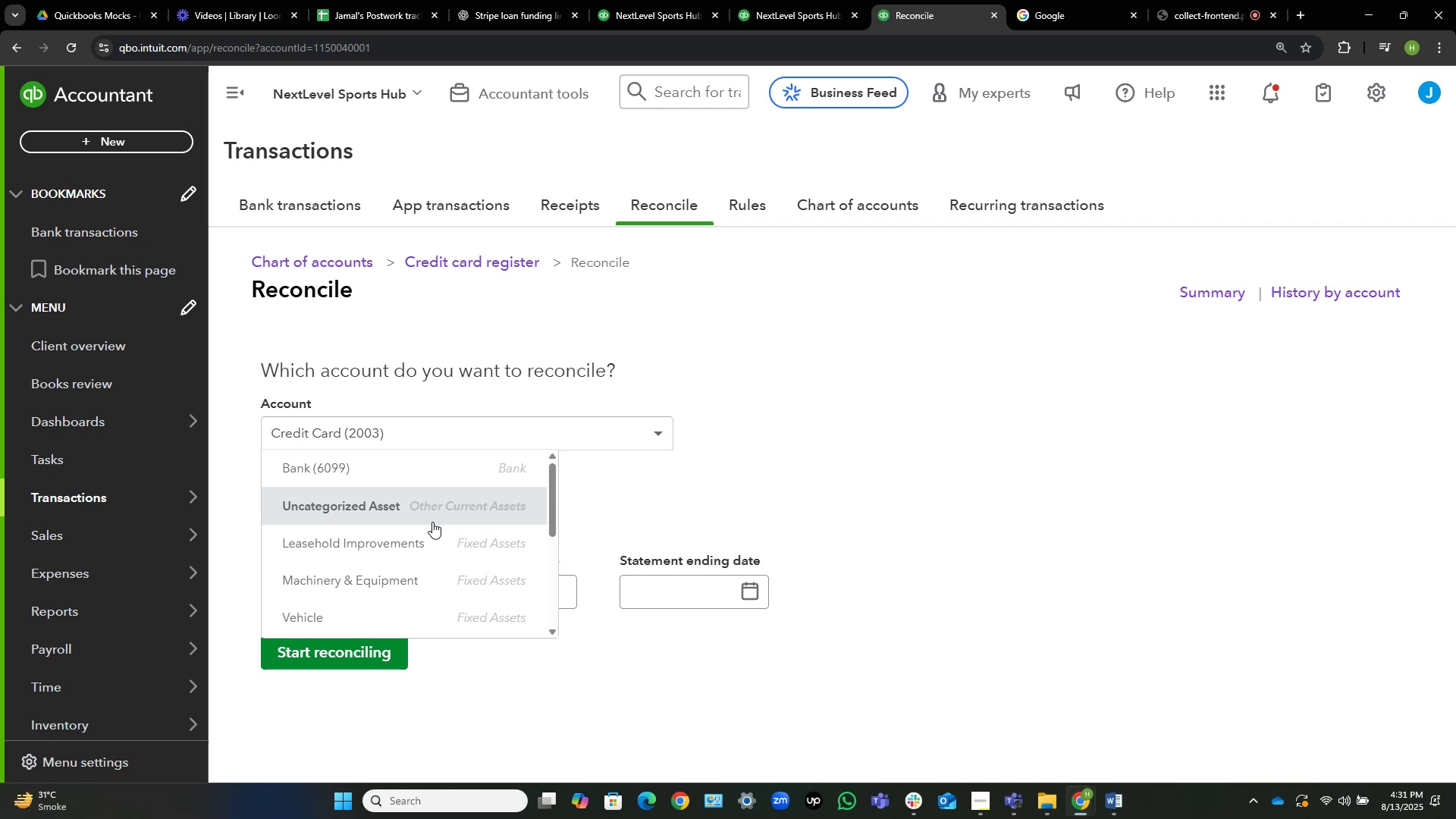 
scroll: coordinate [432, 522], scroll_direction: up, amount: 2.0
 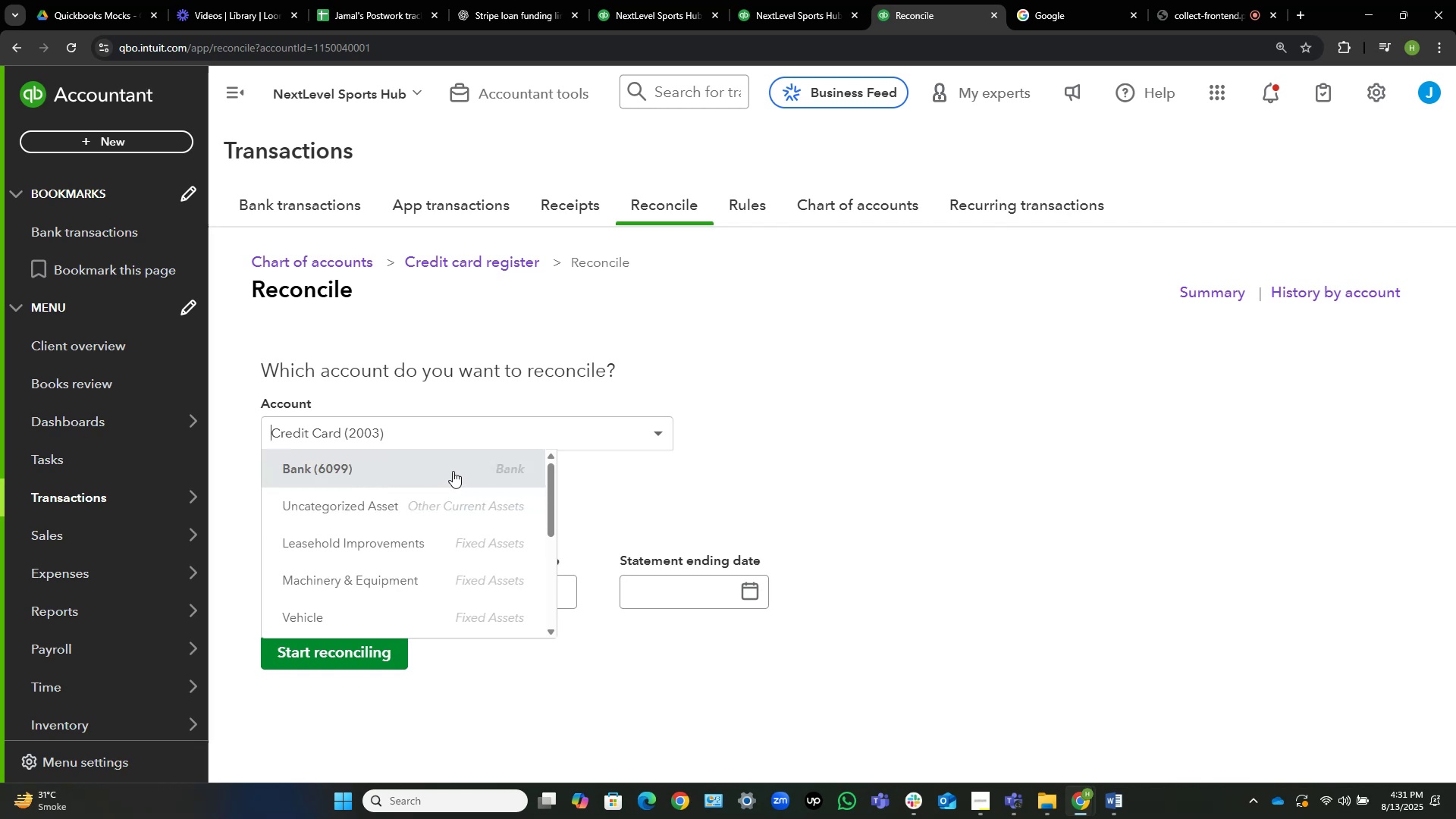 
left_click([453, 471])
 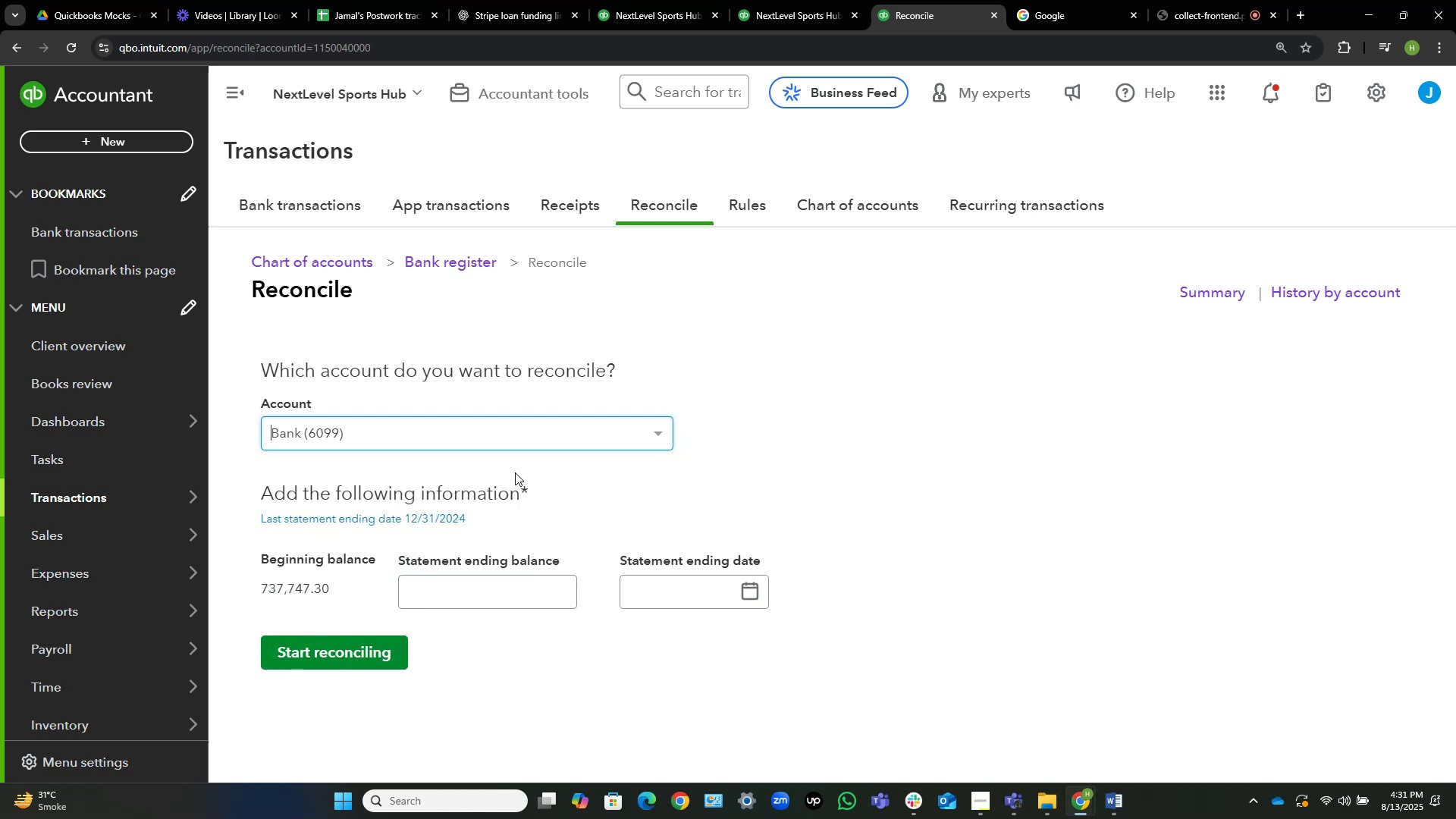 
wait(10.5)
 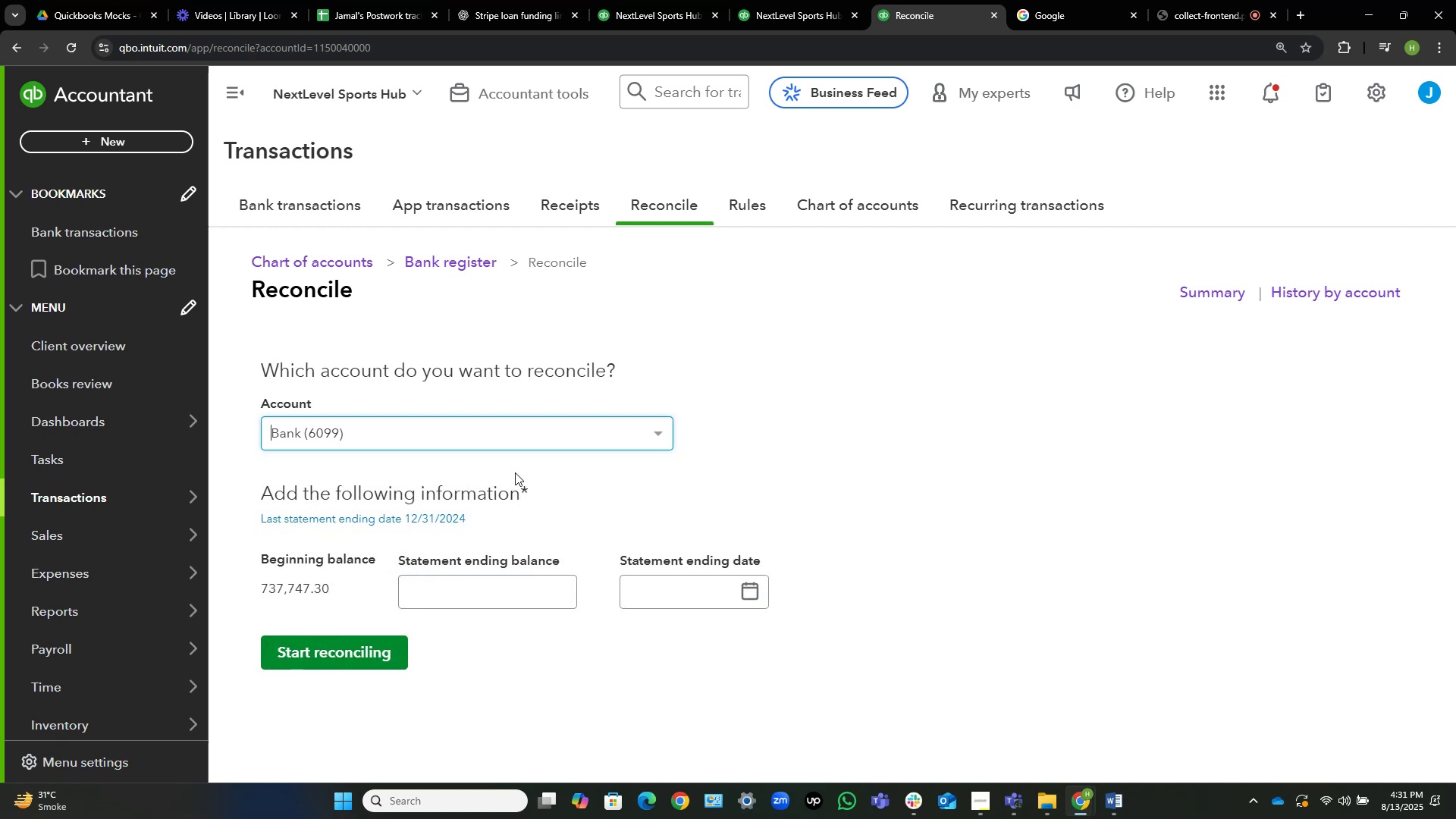 
left_click([554, 83])
 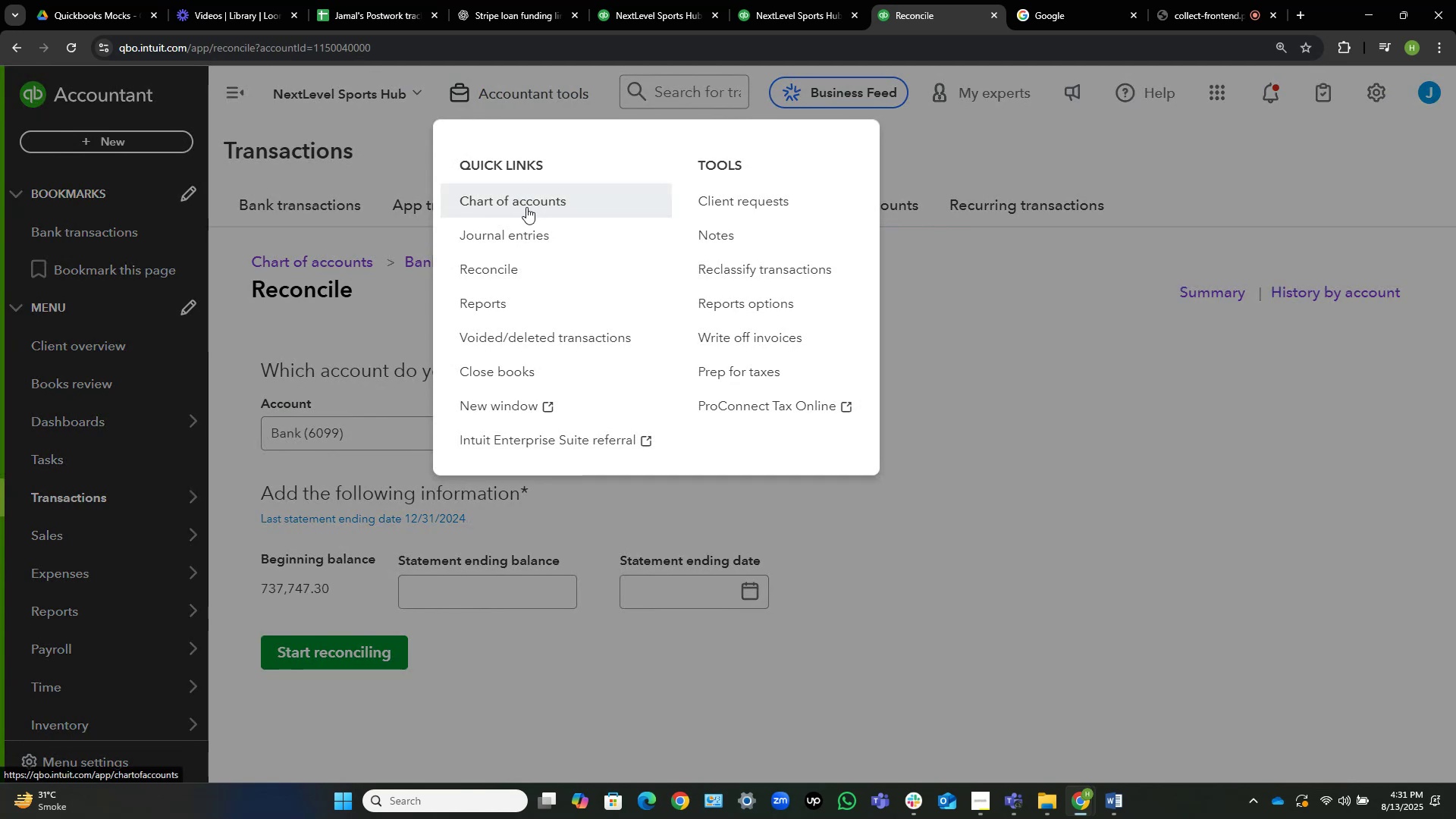 
left_click([532, 205])
 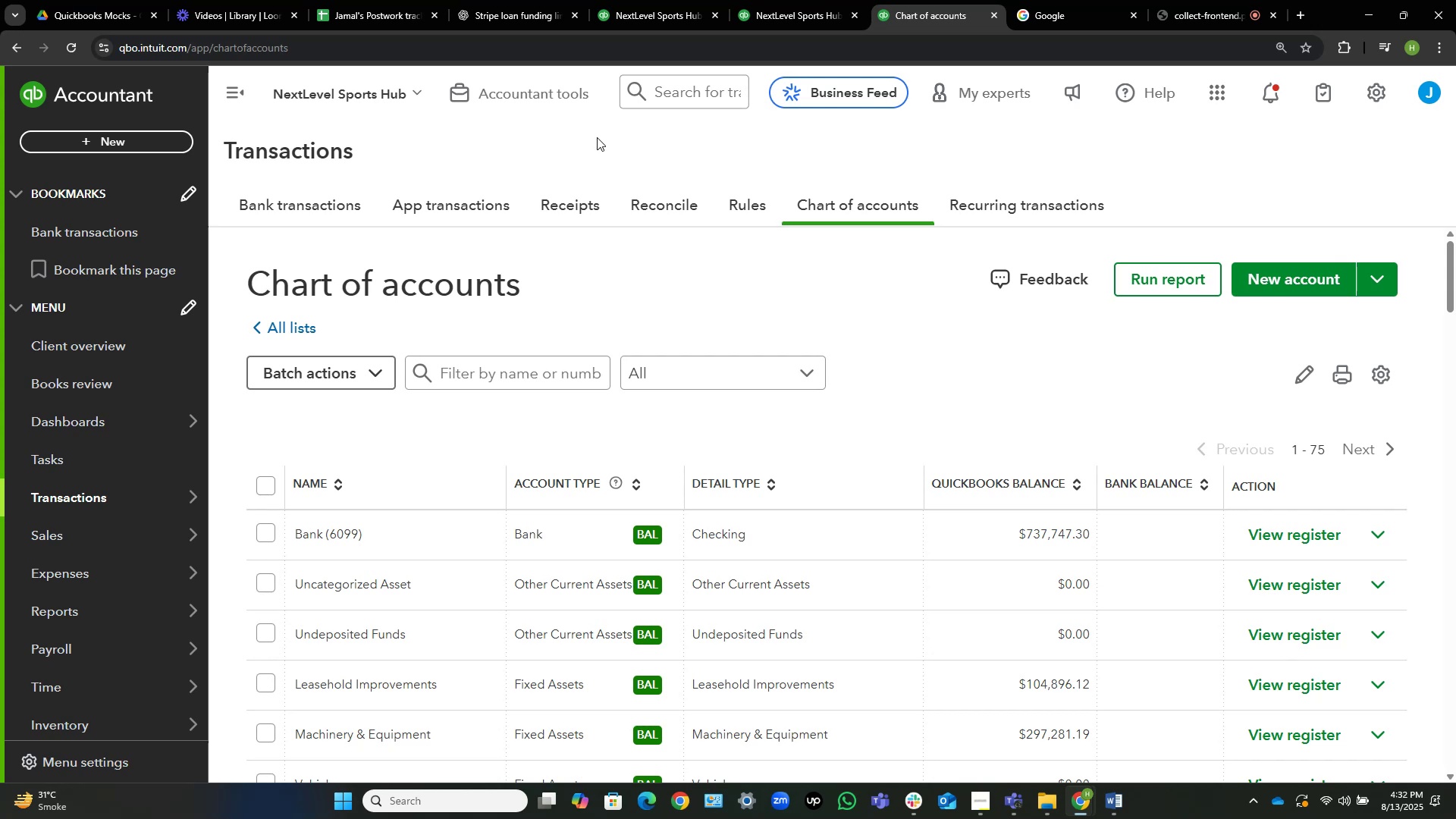 
wait(27.6)
 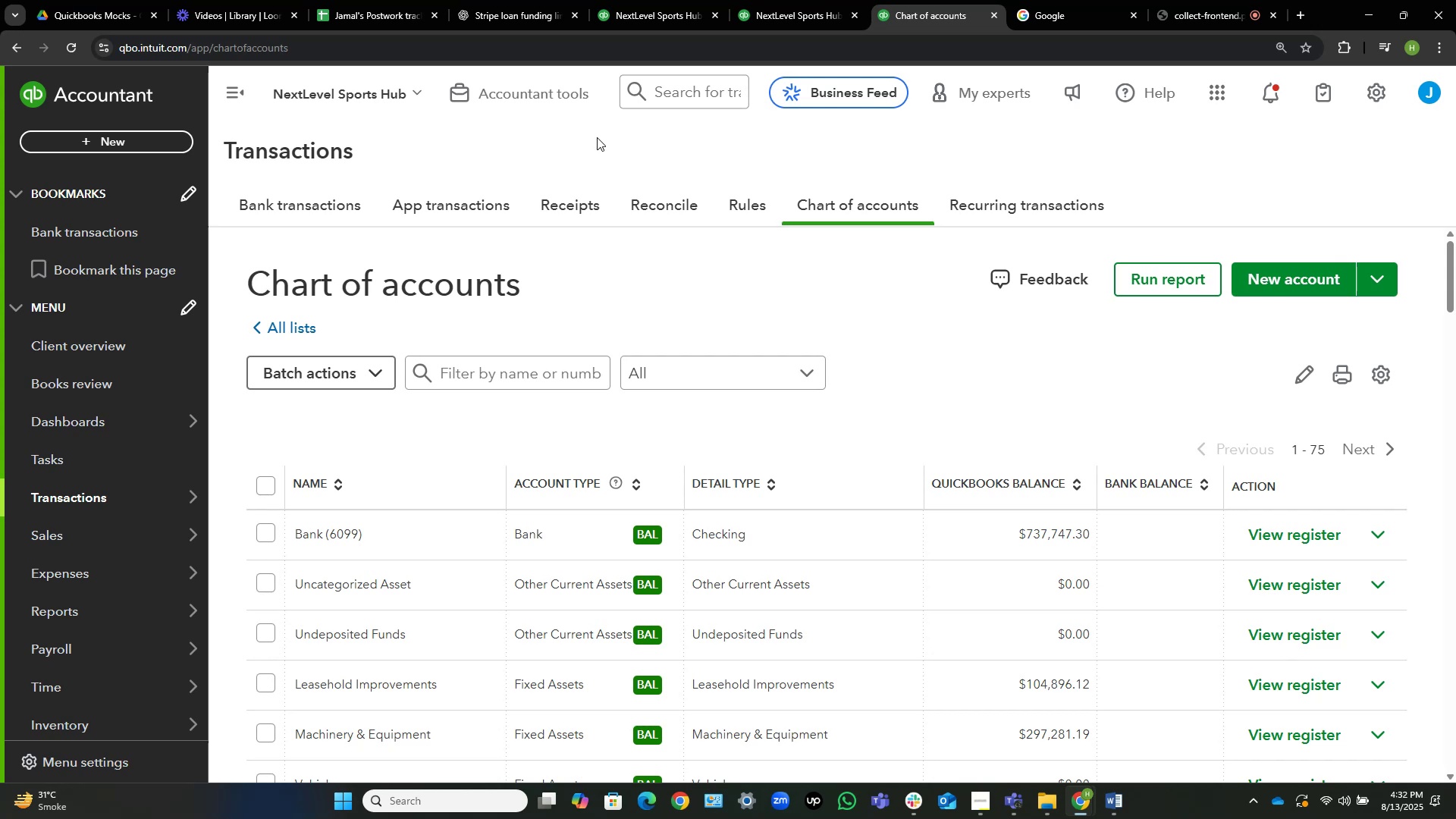 
scroll: coordinate [711, 363], scroll_direction: down, amount: 10.0
 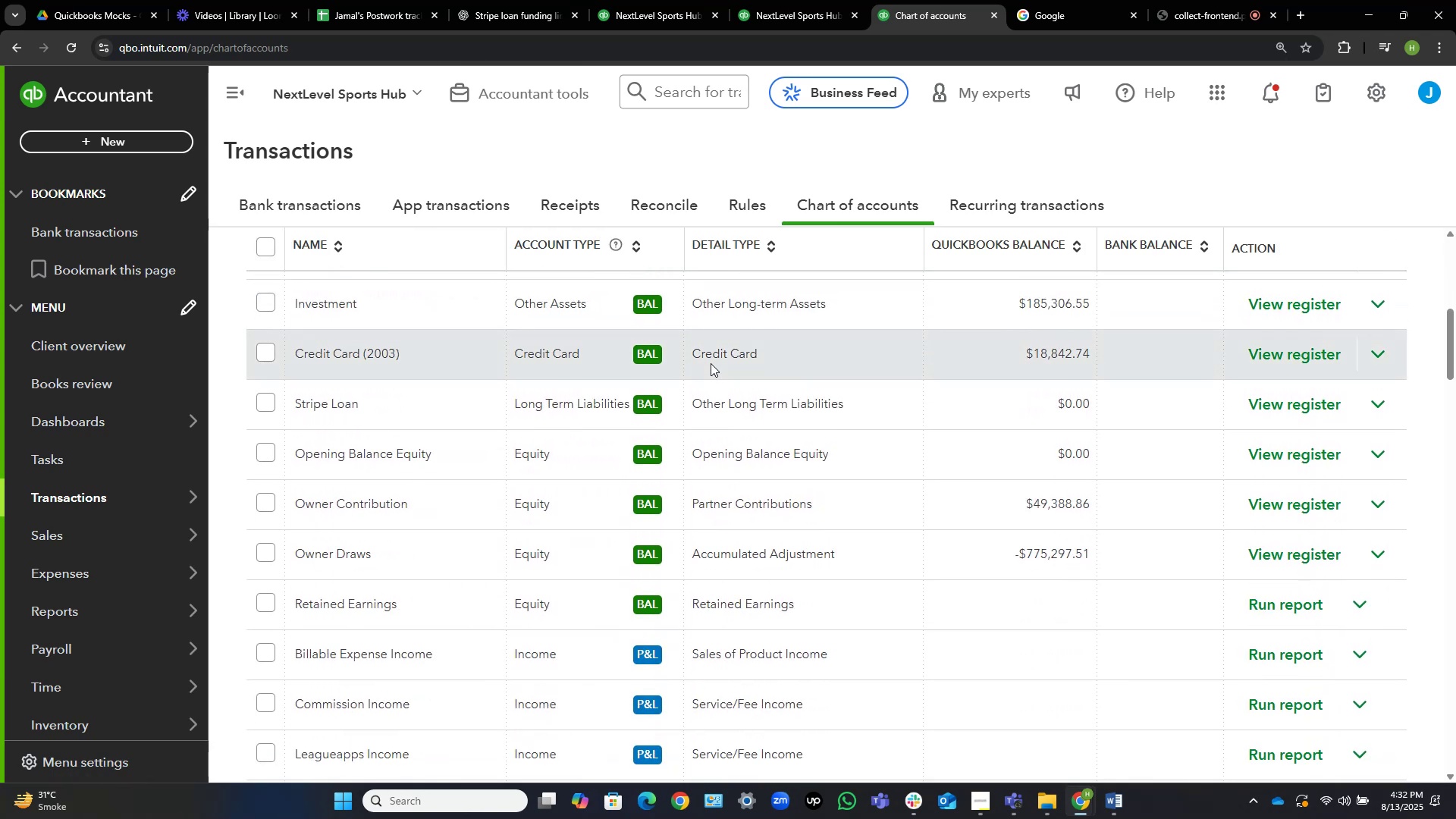 
wait(5.78)
 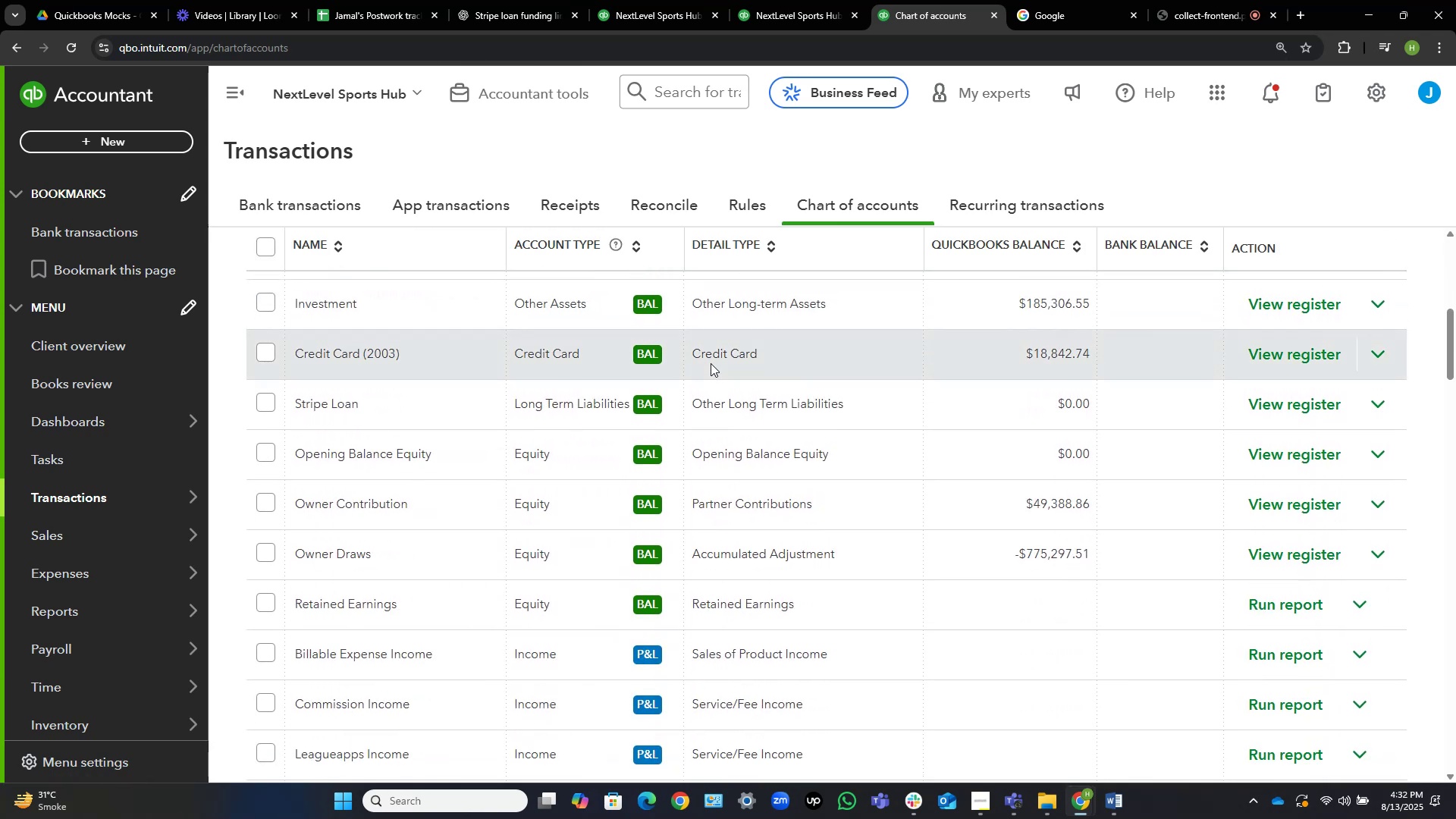 
scroll: coordinate [711, 363], scroll_direction: up, amount: 4.0
 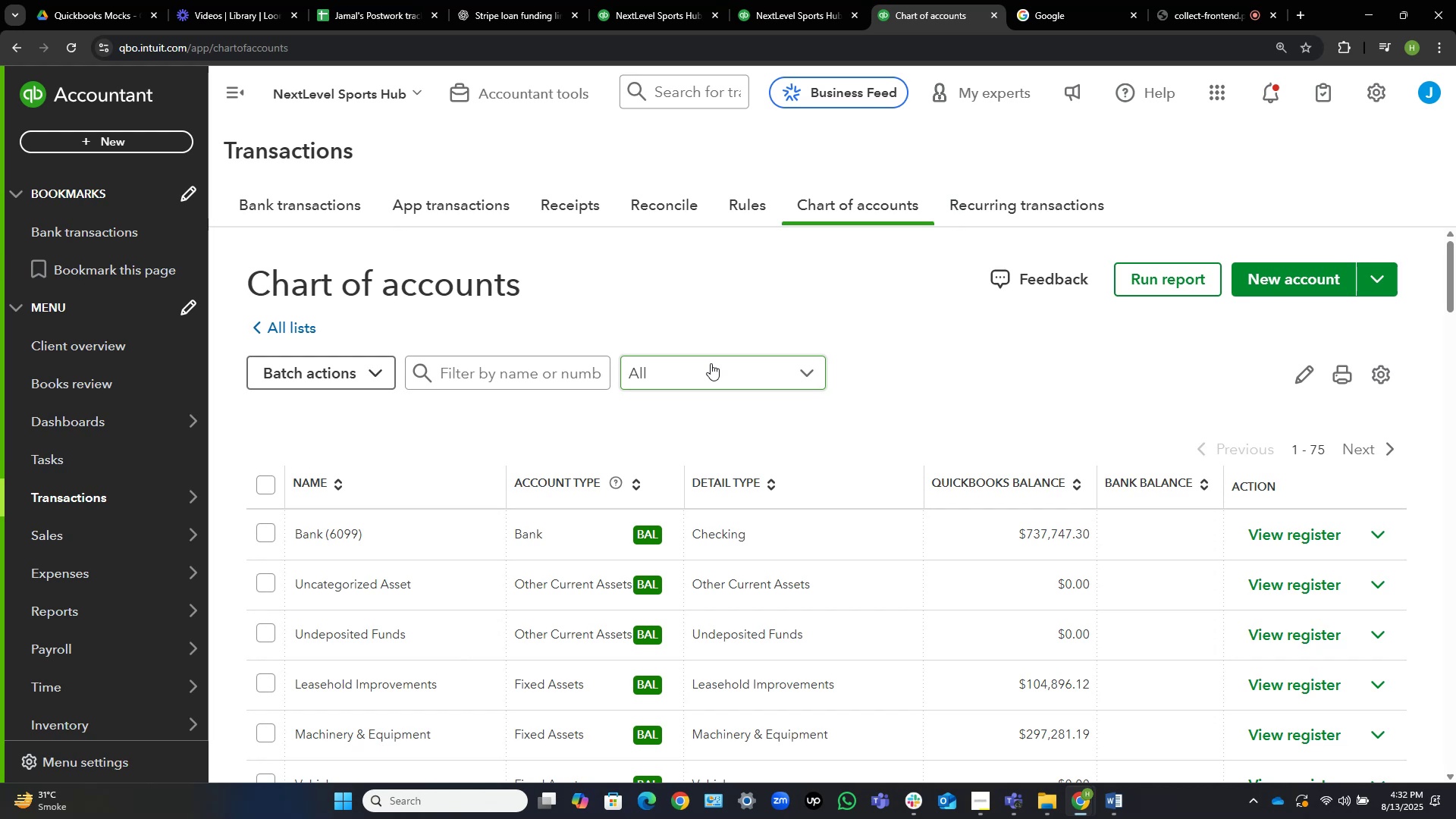 
scroll: coordinate [781, 371], scroll_direction: down, amount: 7.0
 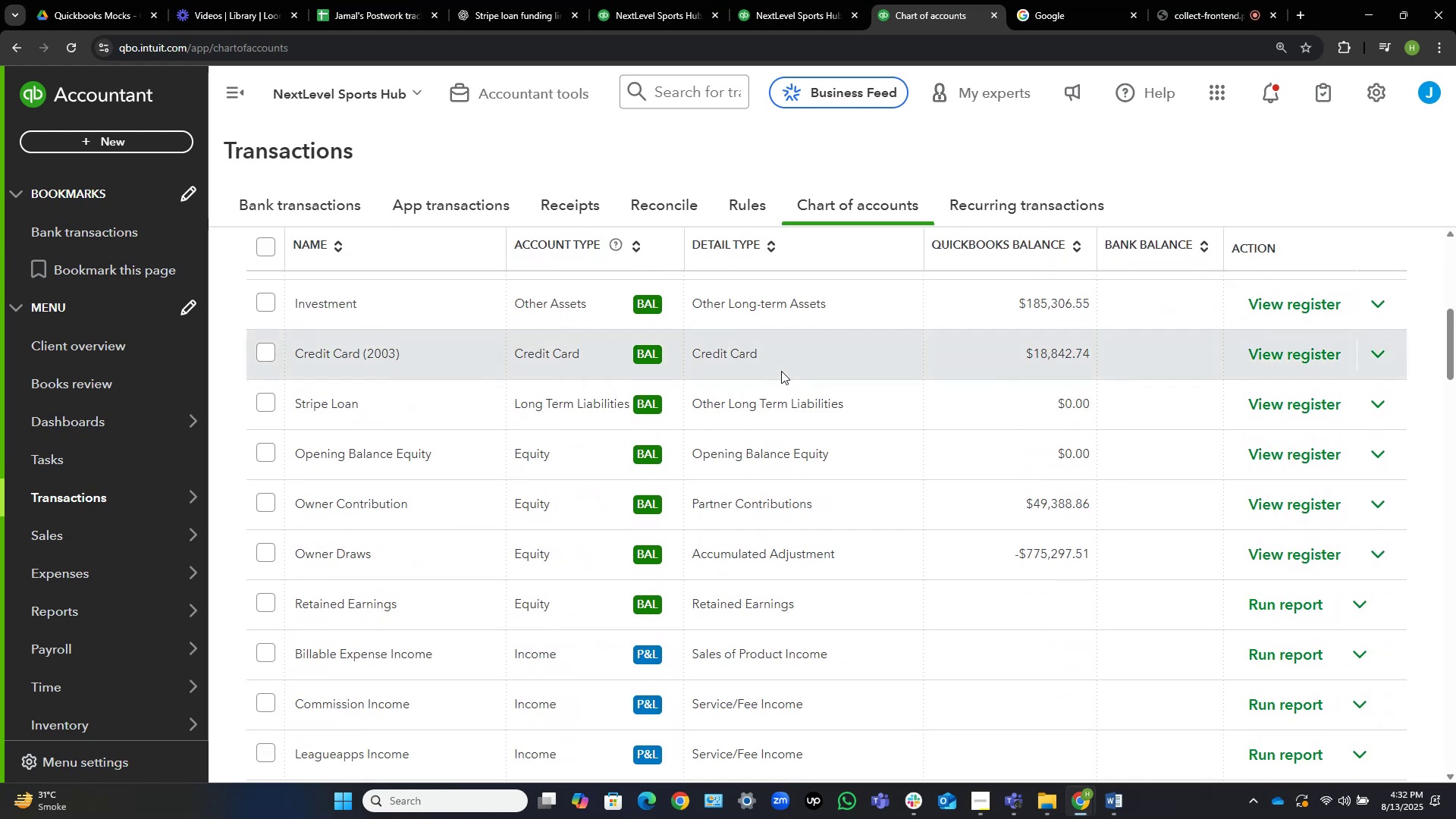 
scroll: coordinate [781, 371], scroll_direction: up, amount: 14.0
 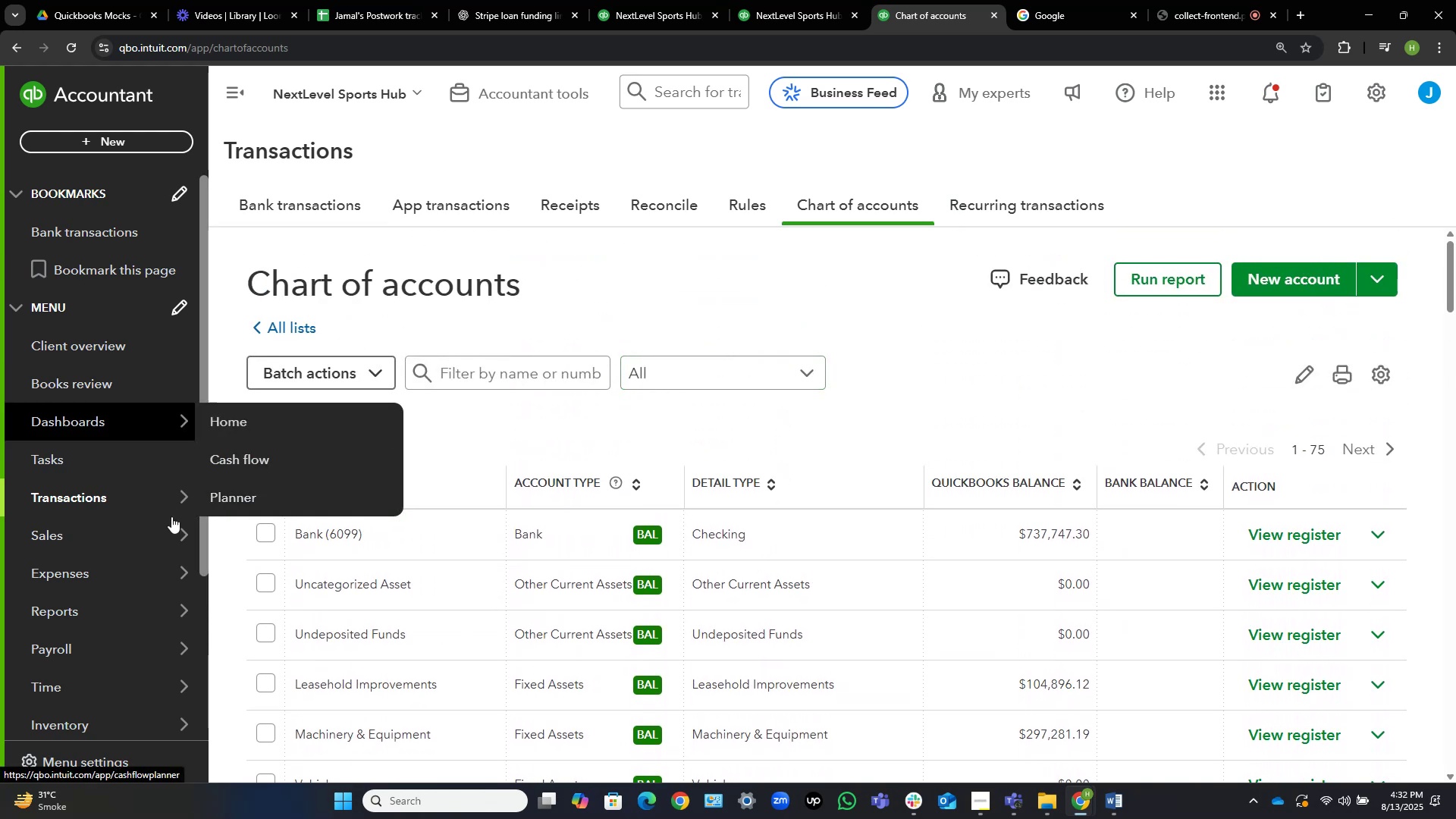 
right_click([246, 497])
 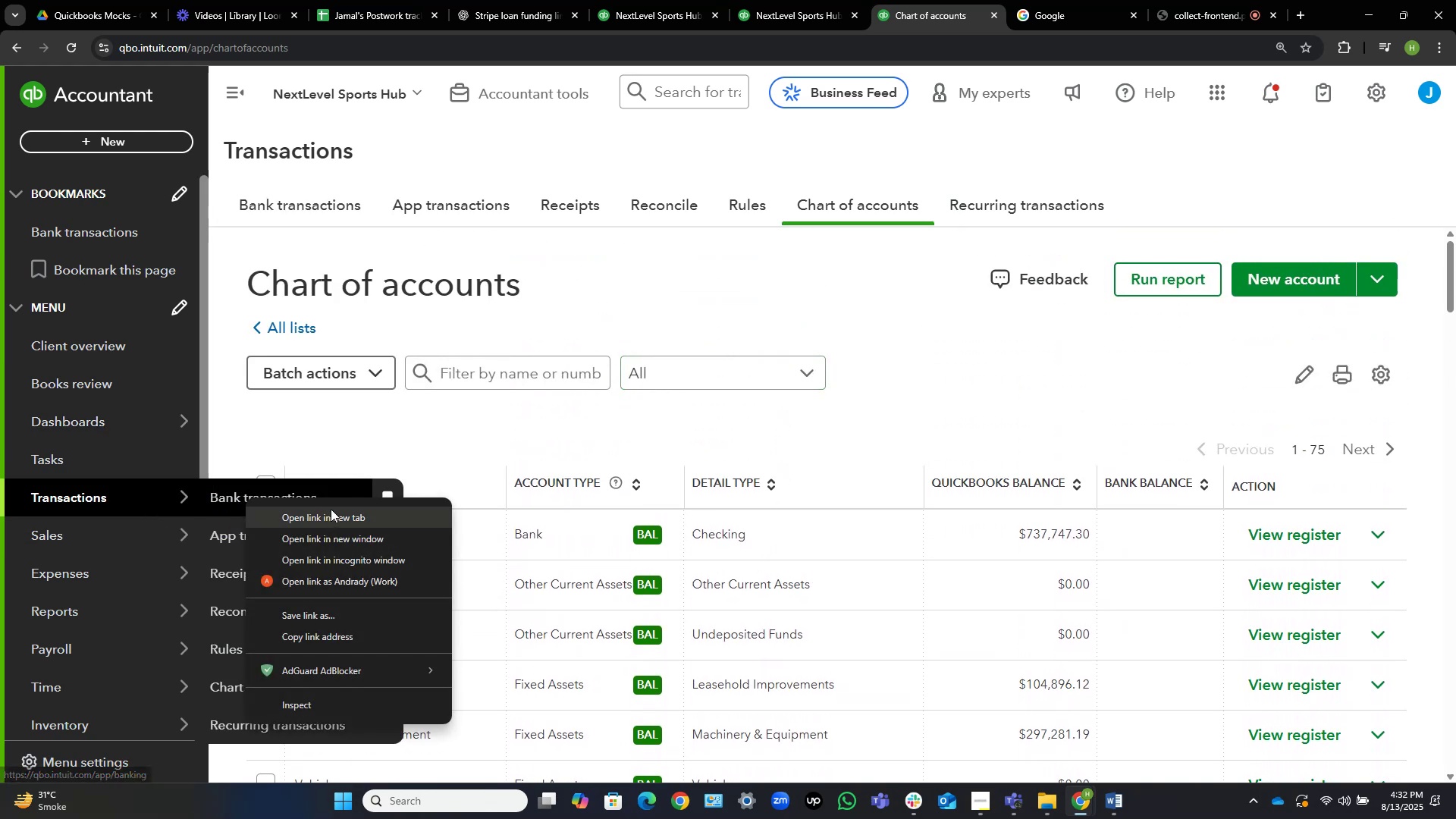 
left_click([328, 512])
 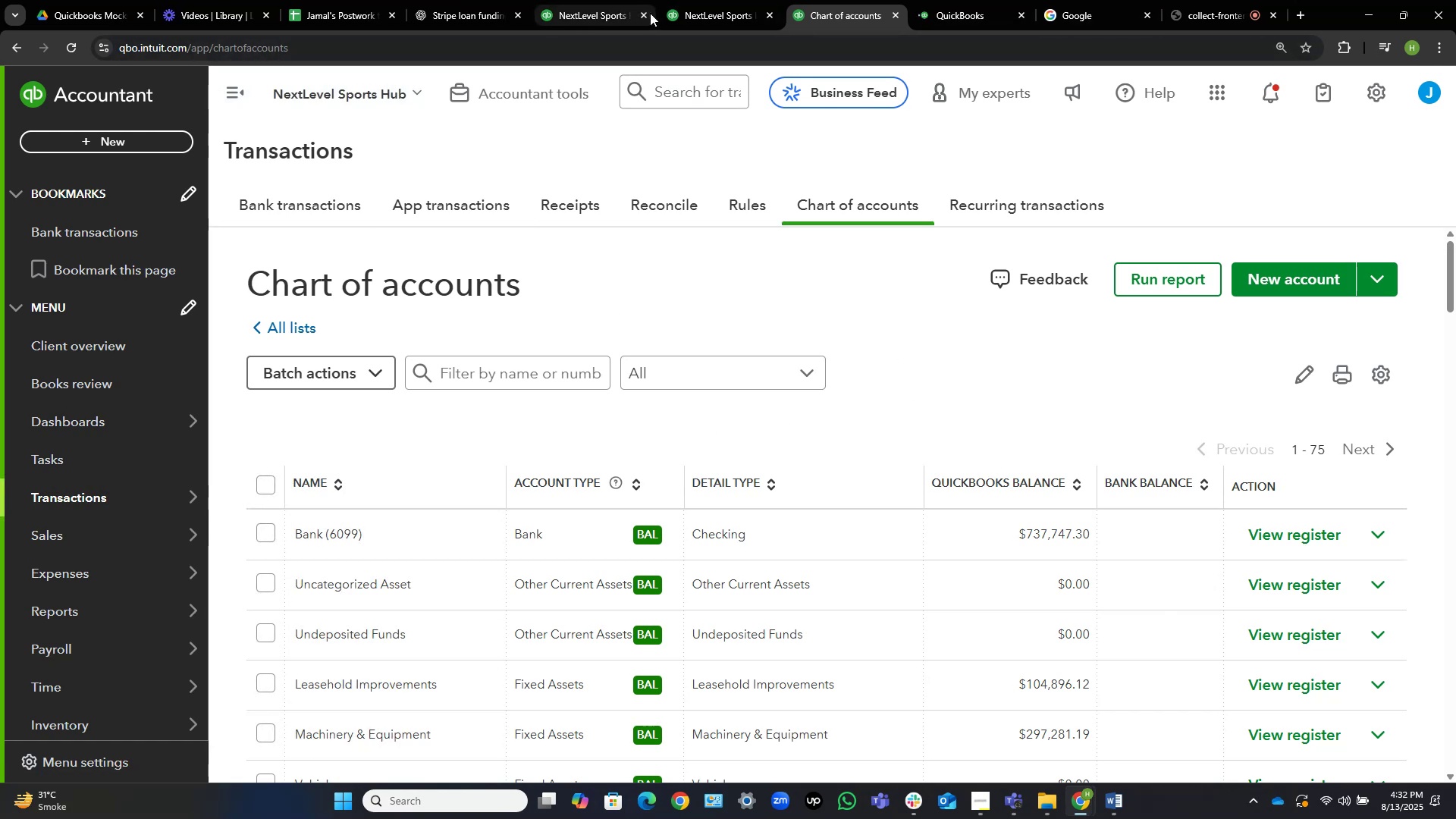 
wait(5.49)
 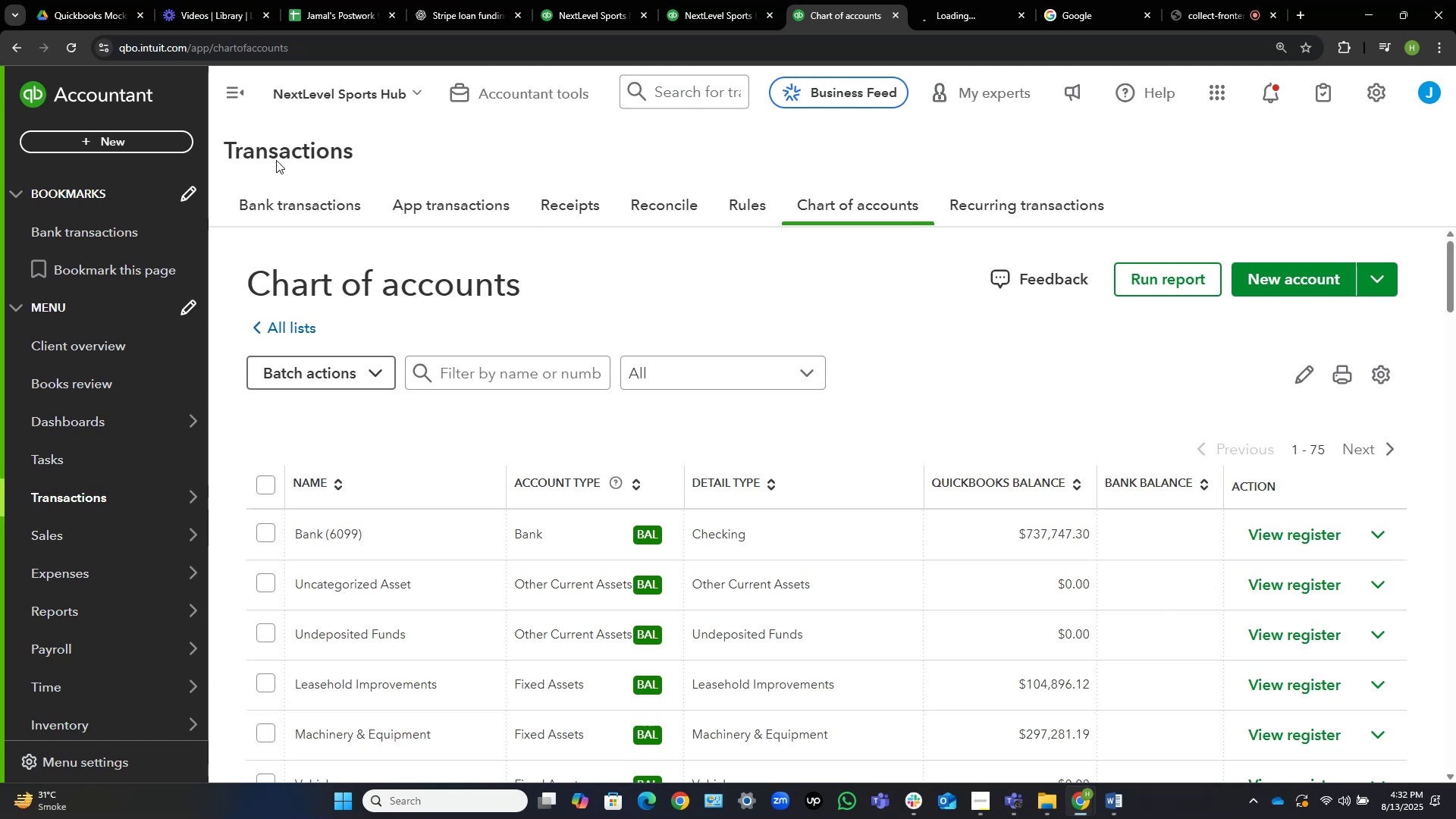 
left_click([646, 16])
 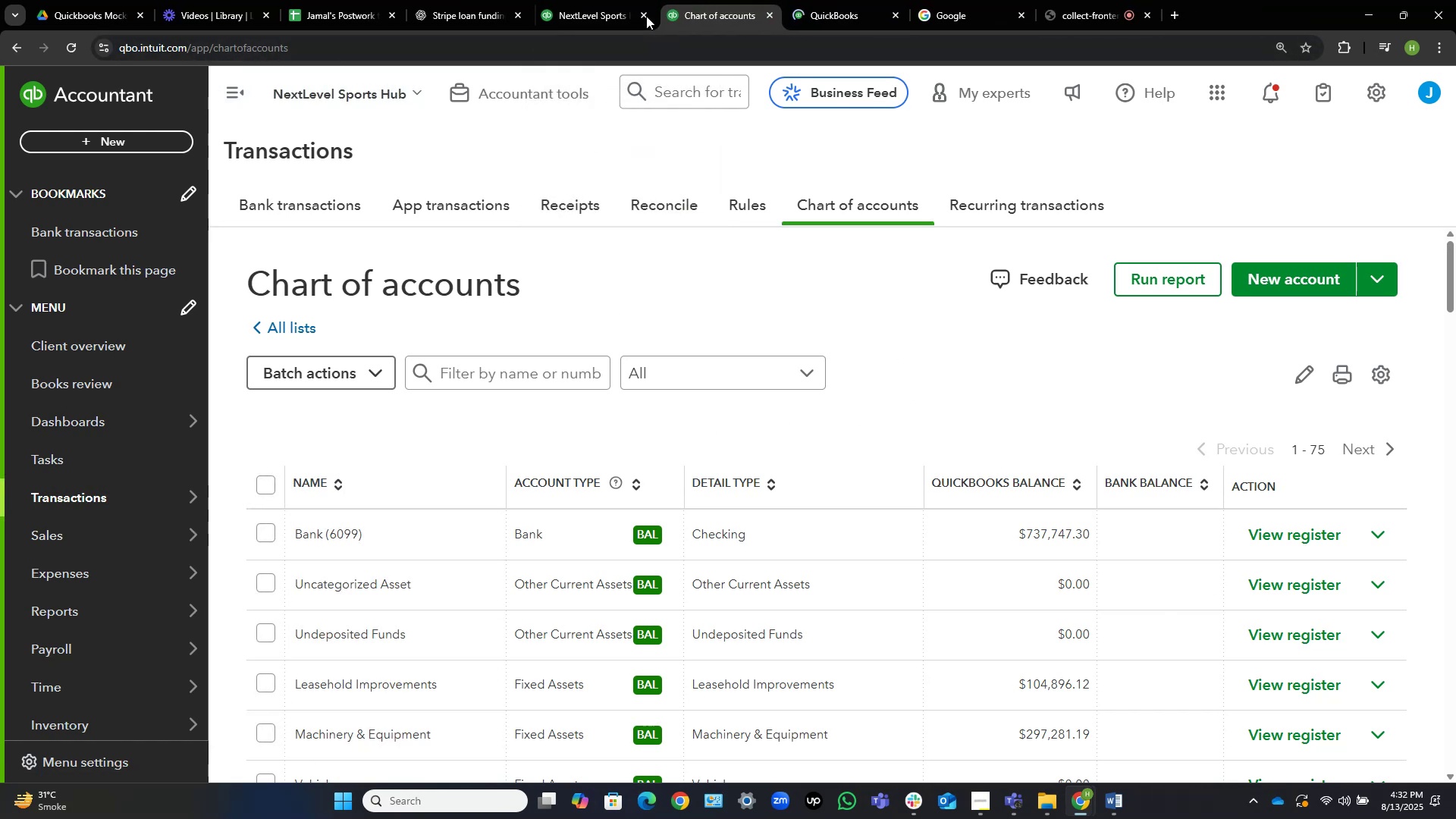 
left_click([646, 16])
 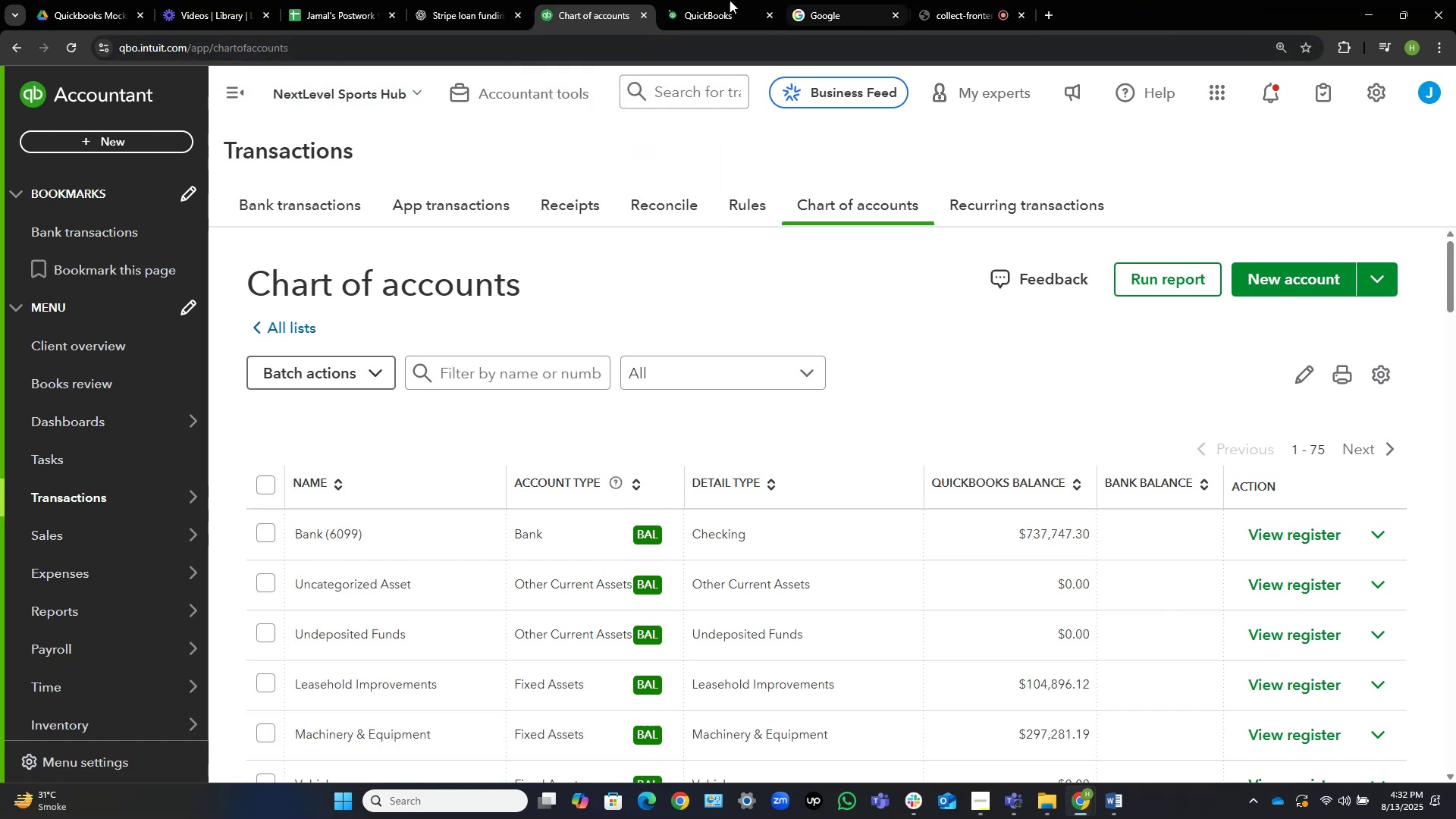 
left_click_drag(start_coordinate=[723, 0], to_coordinate=[636, 0])
 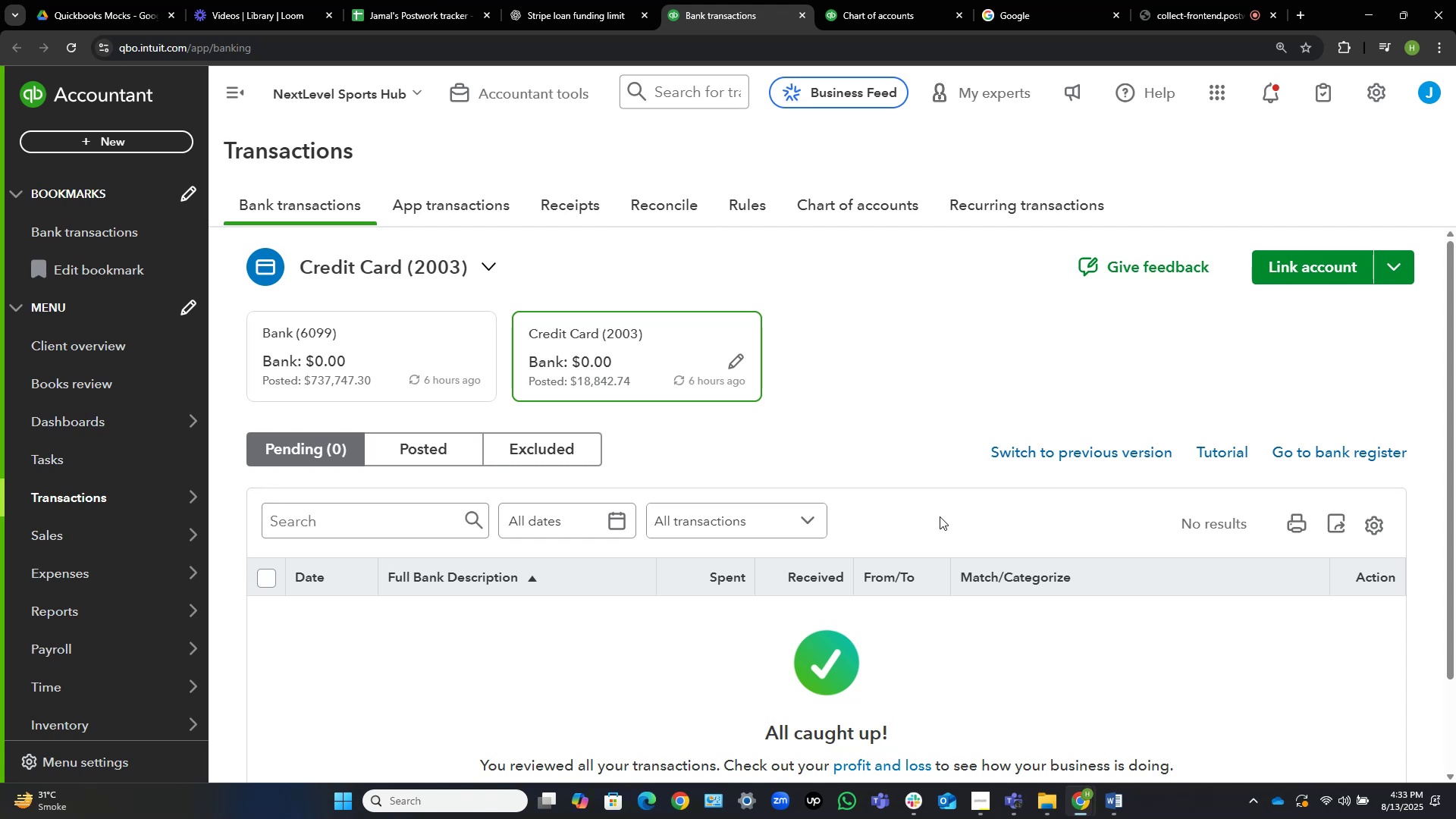 
wait(31.85)
 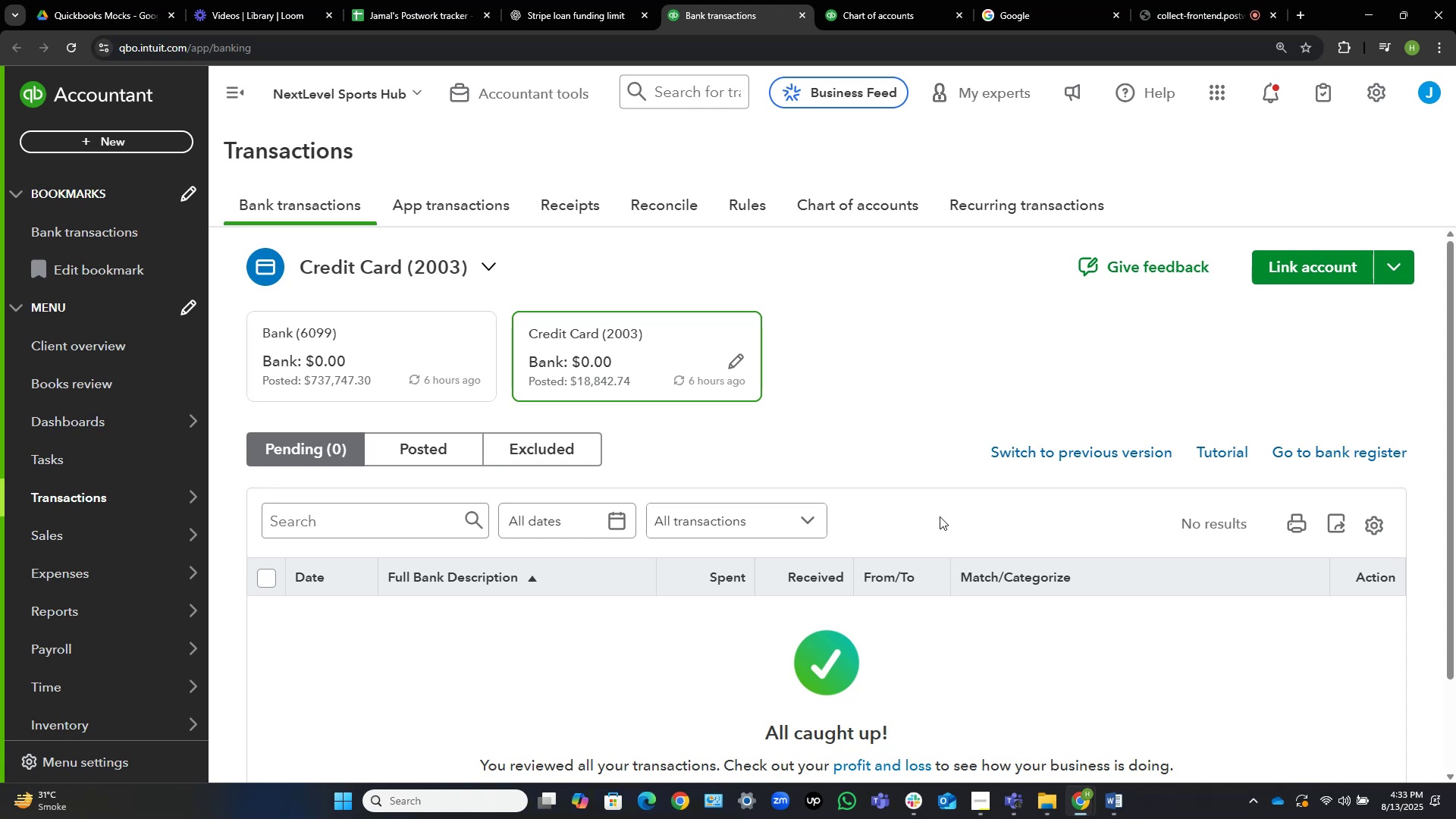 
left_click([431, 439])
 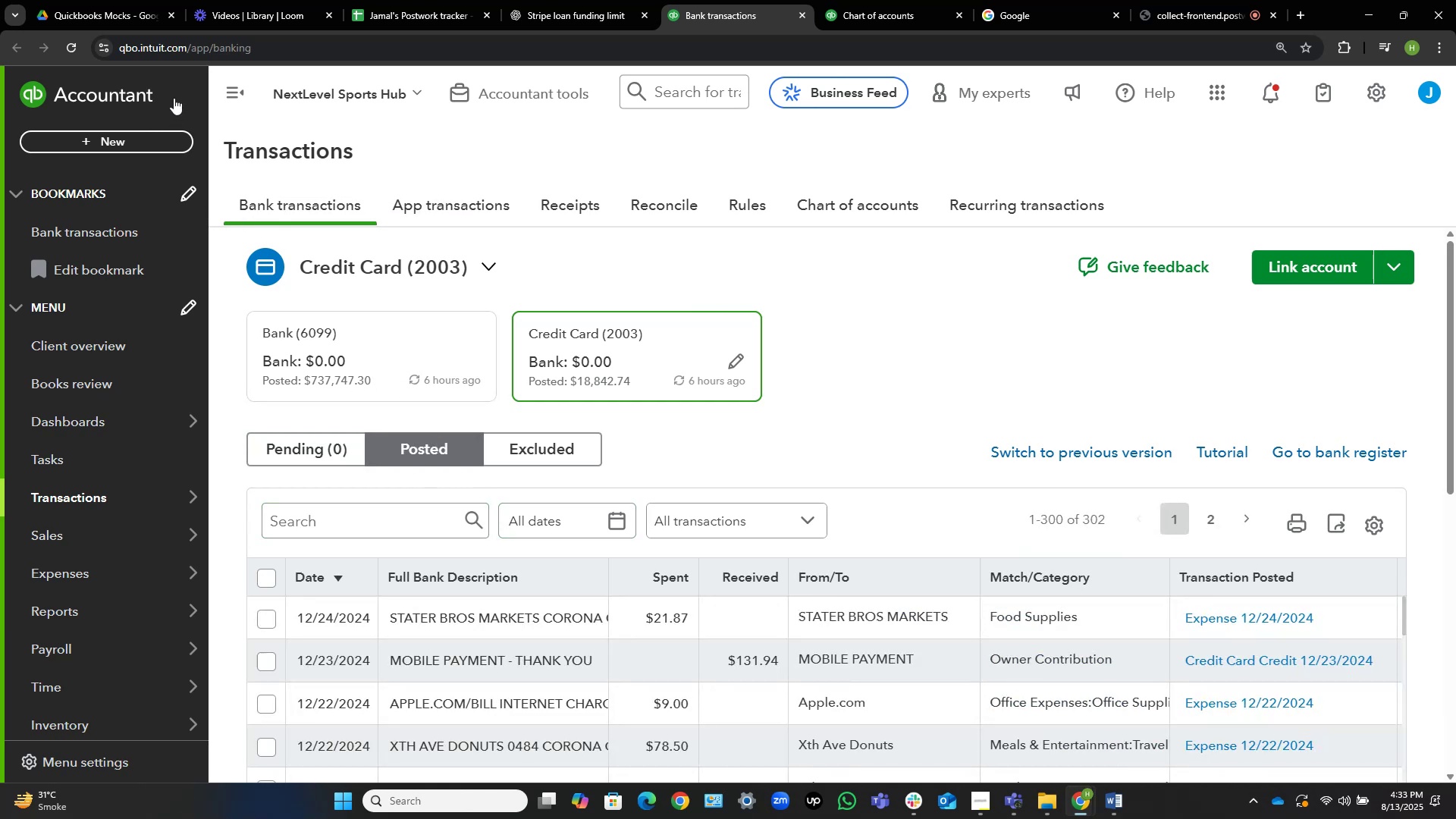 
left_click([218, 85])
 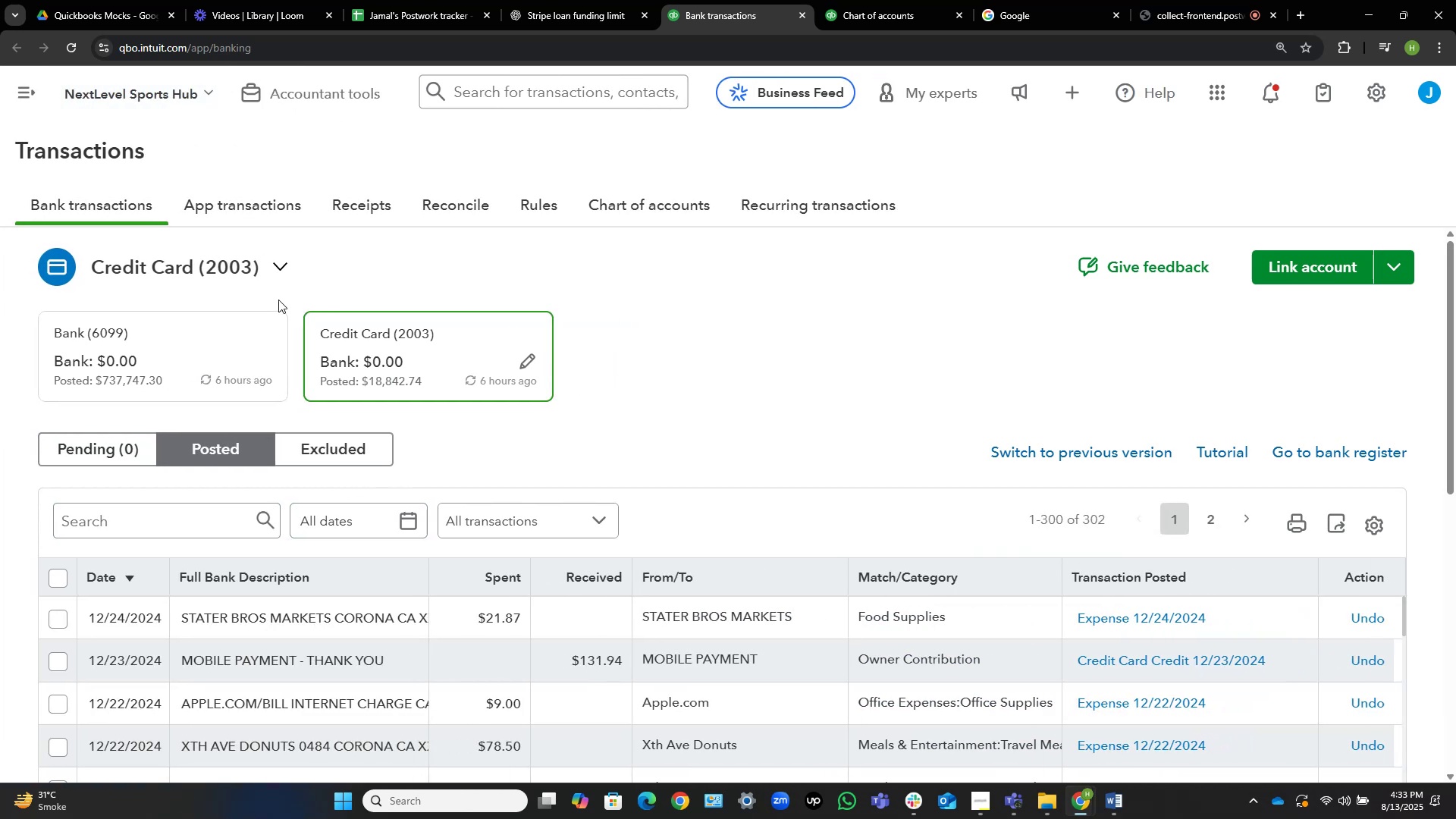 
wait(8.83)
 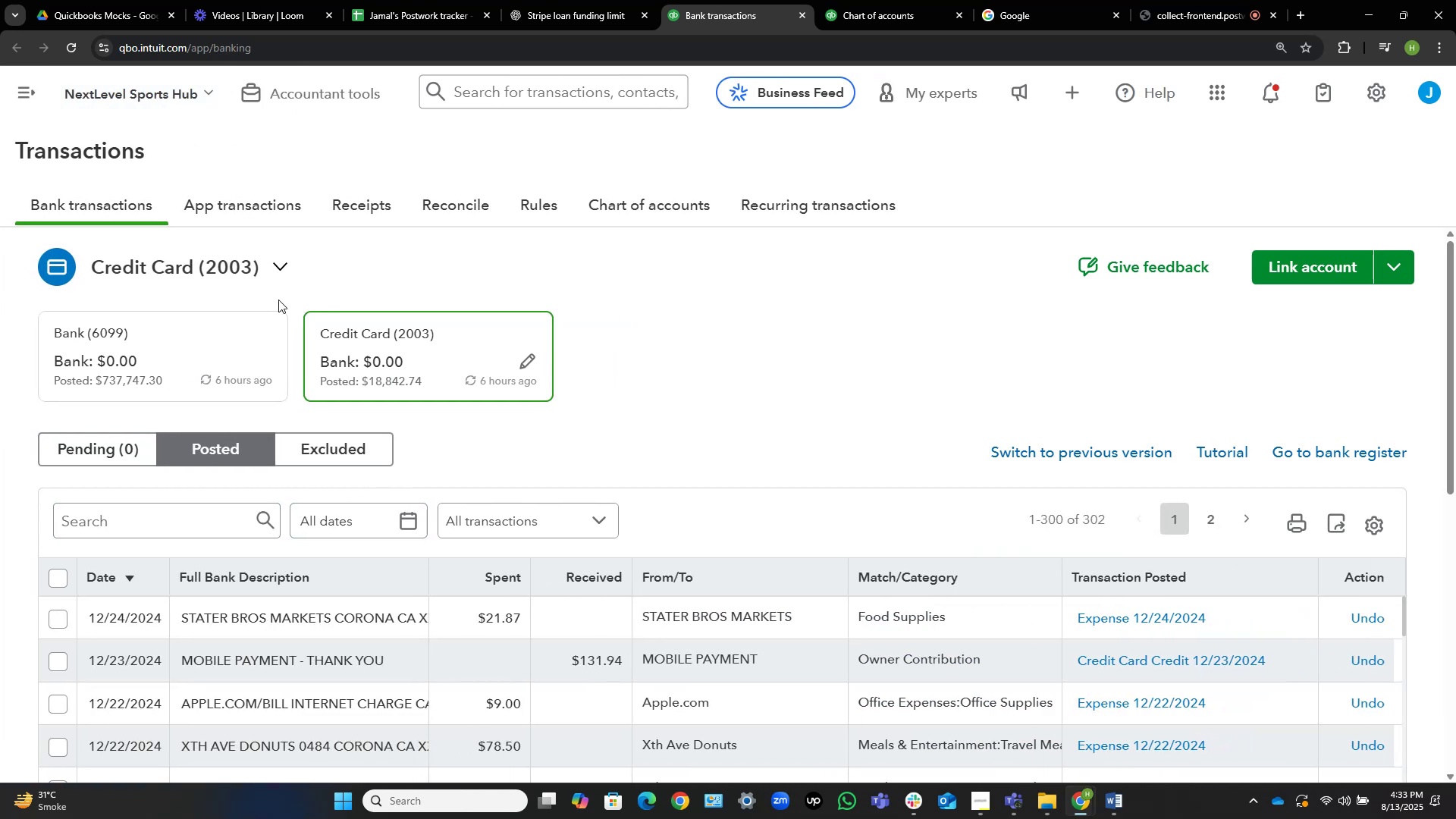 
left_click([54, 582])
 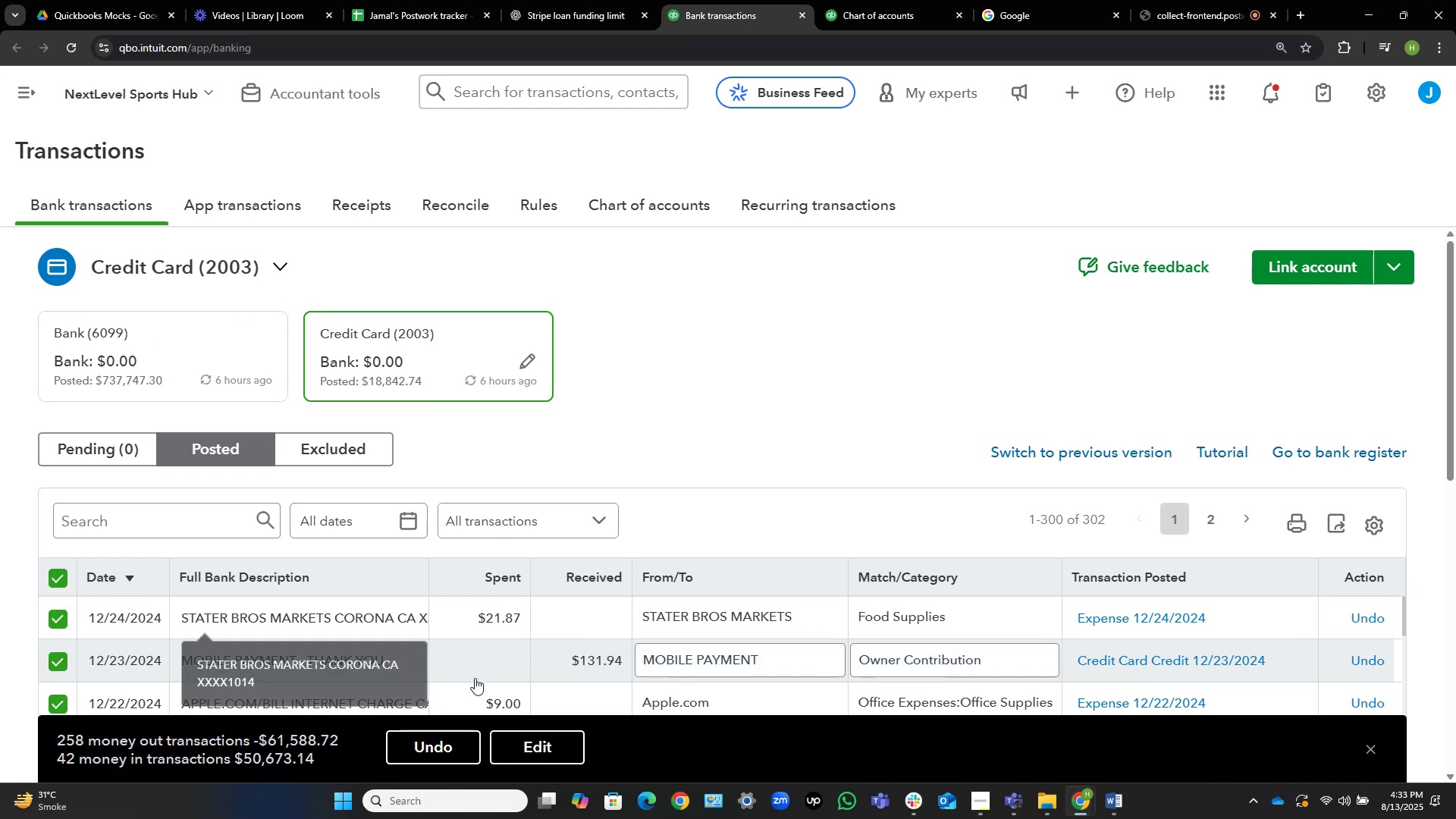 
left_click([429, 745])
 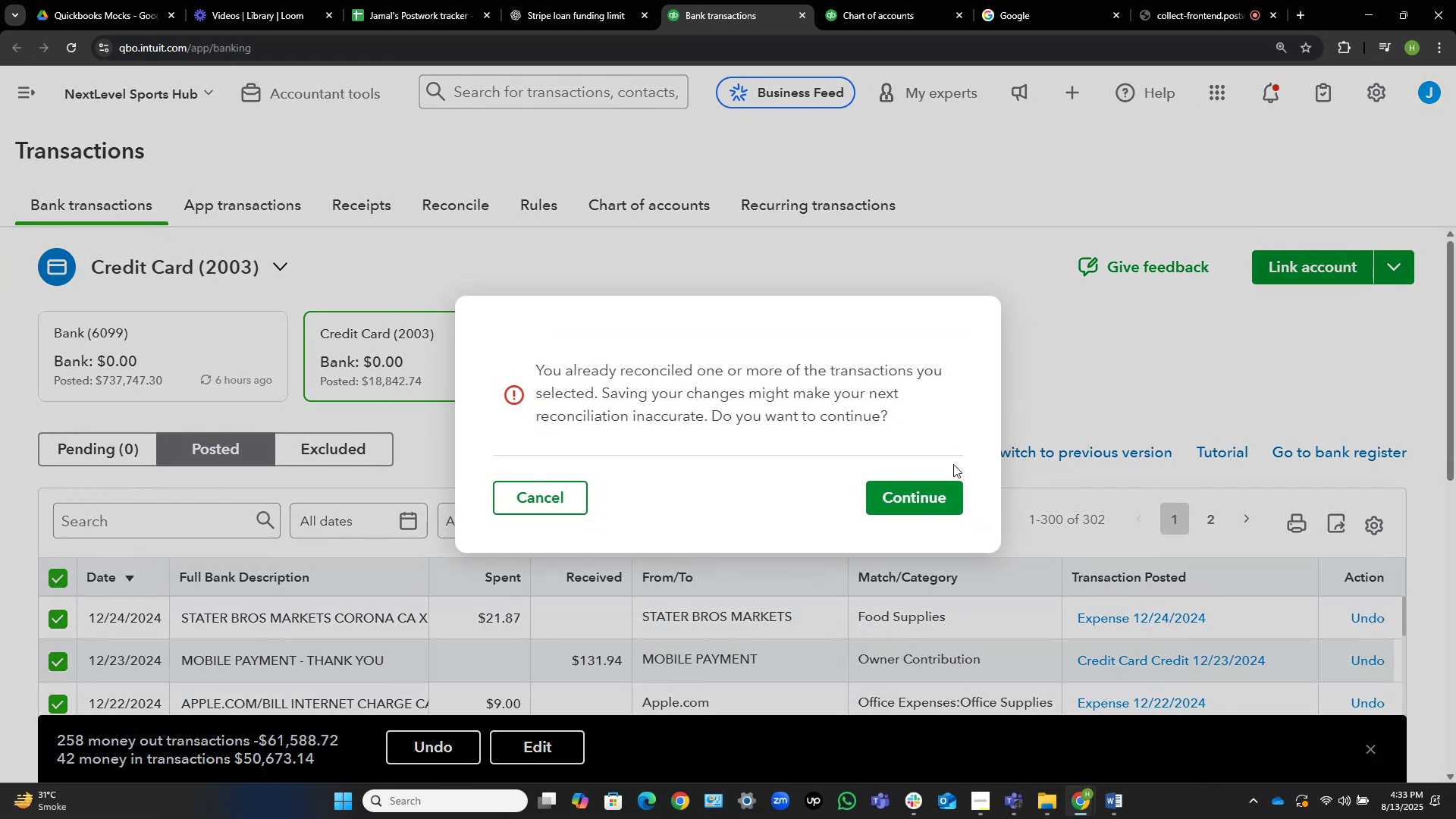 
left_click([918, 497])
 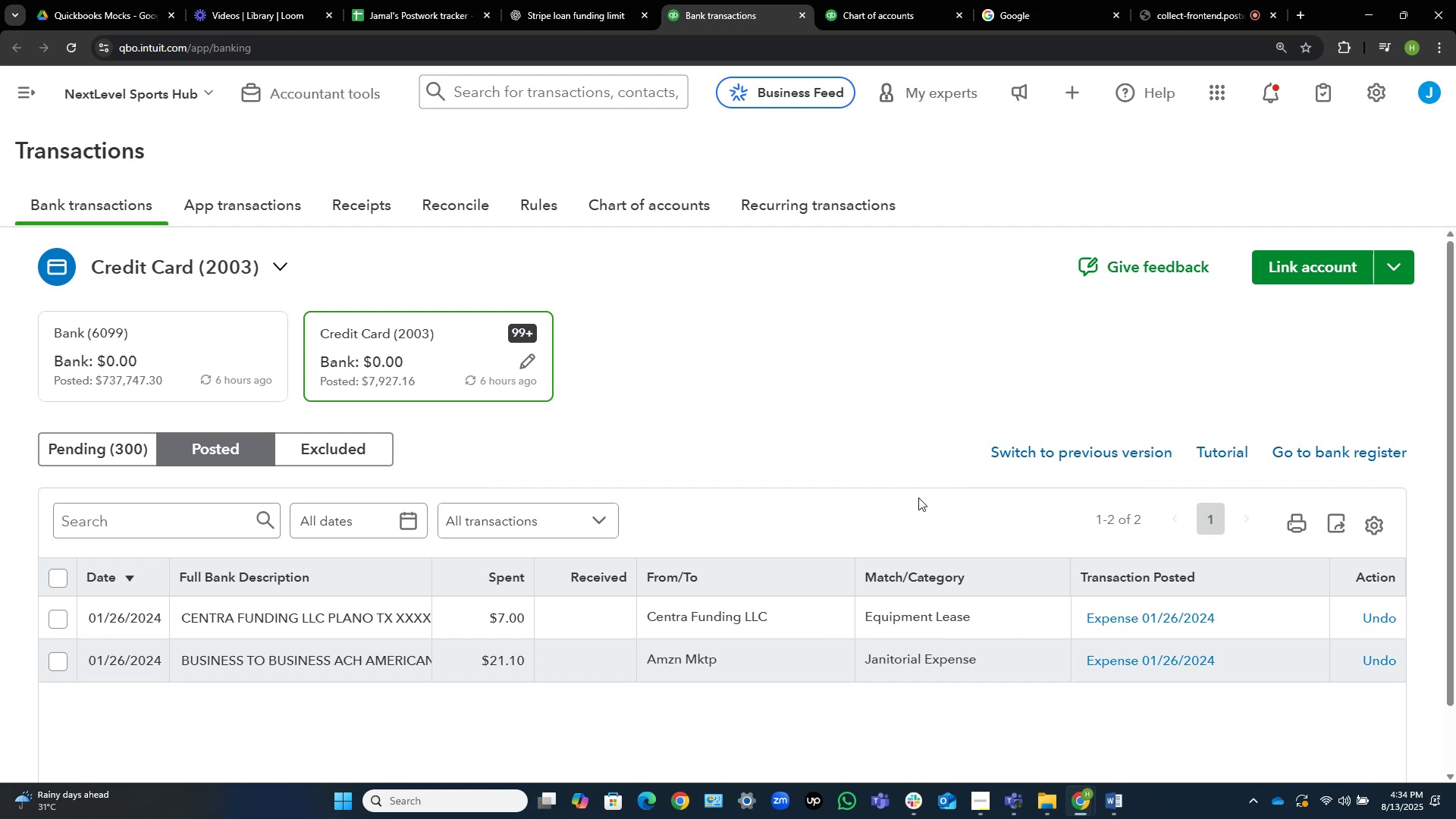 
wait(60.65)
 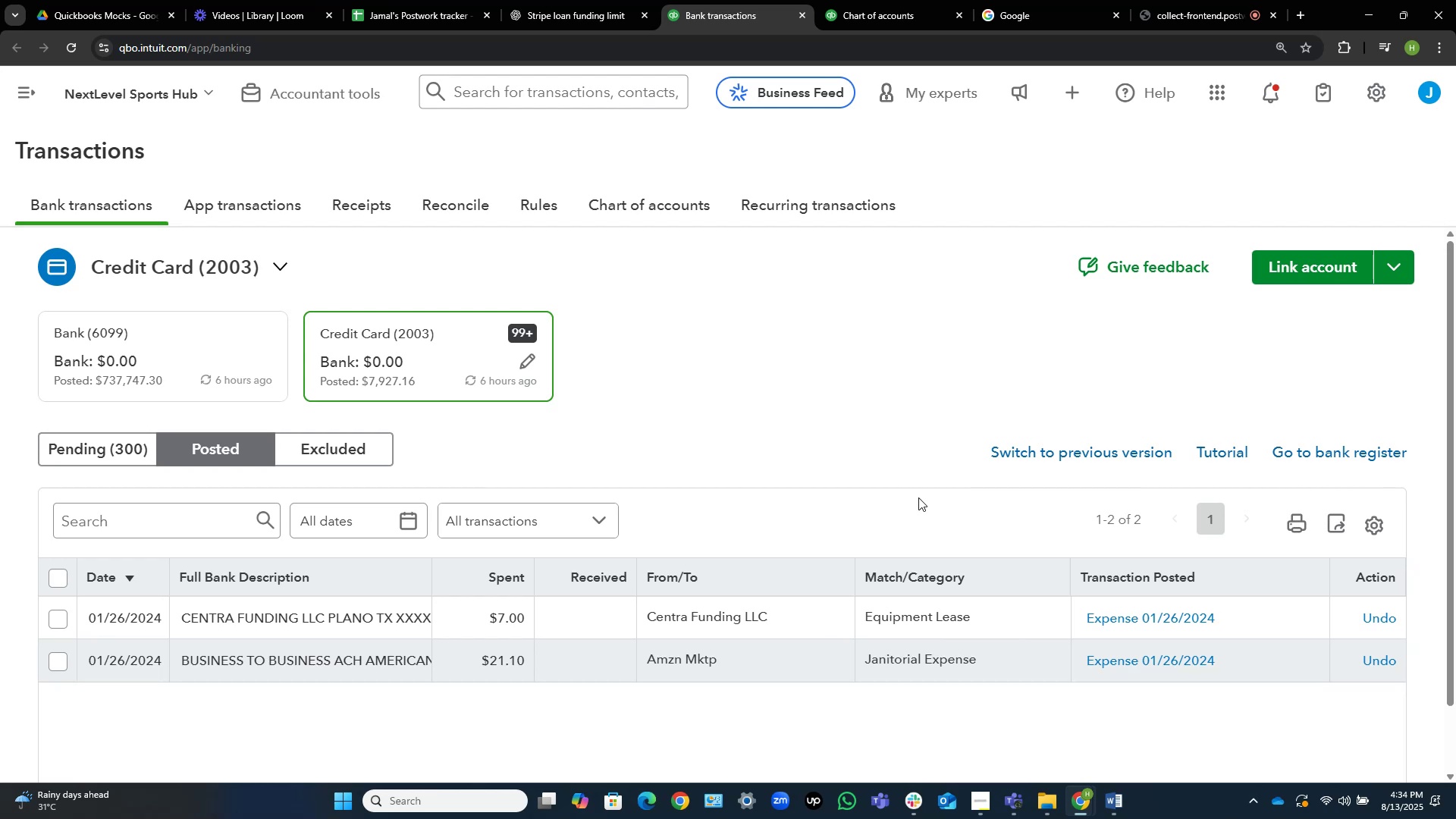 
left_click([53, 576])
 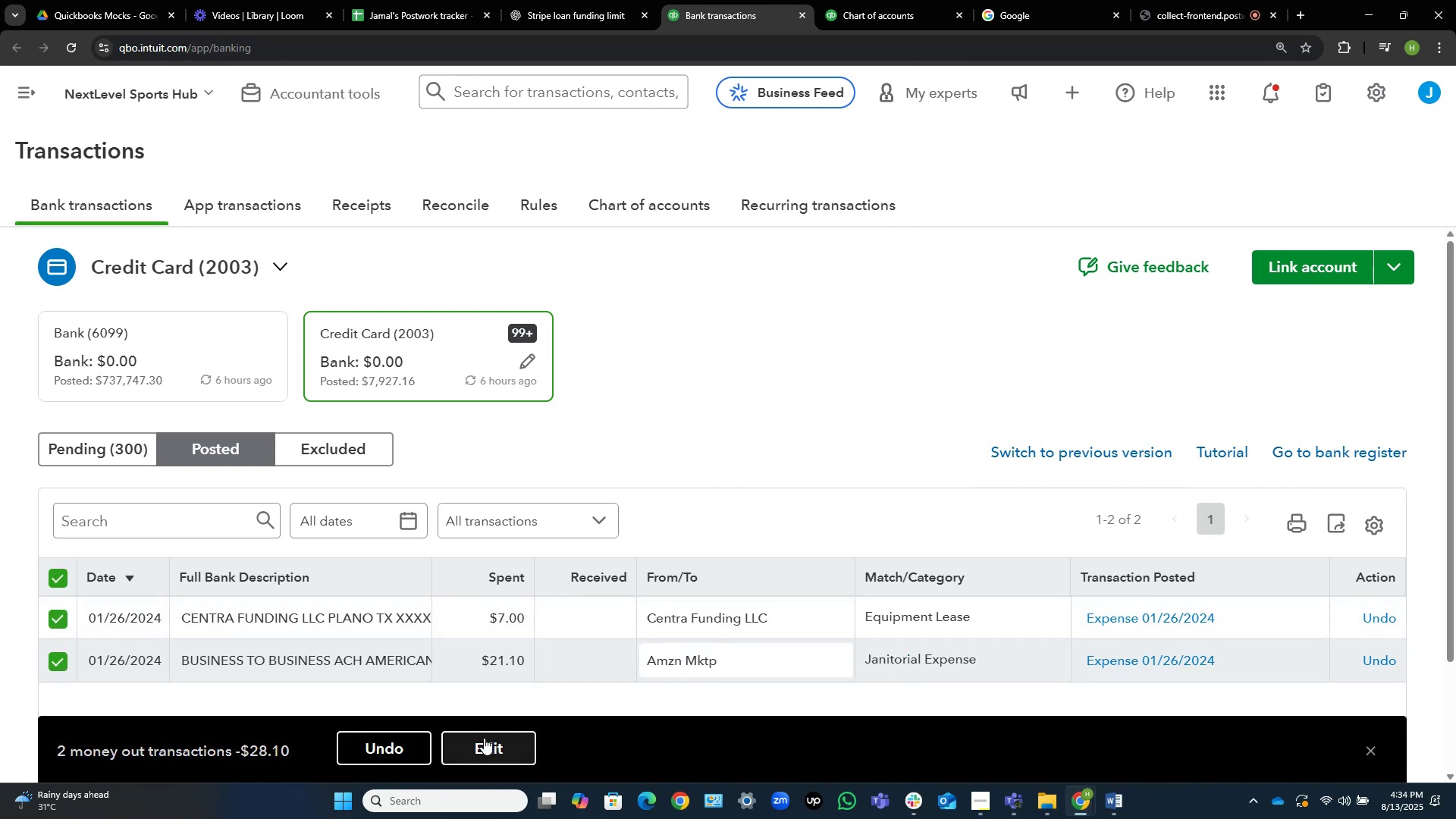 
left_click([419, 748])
 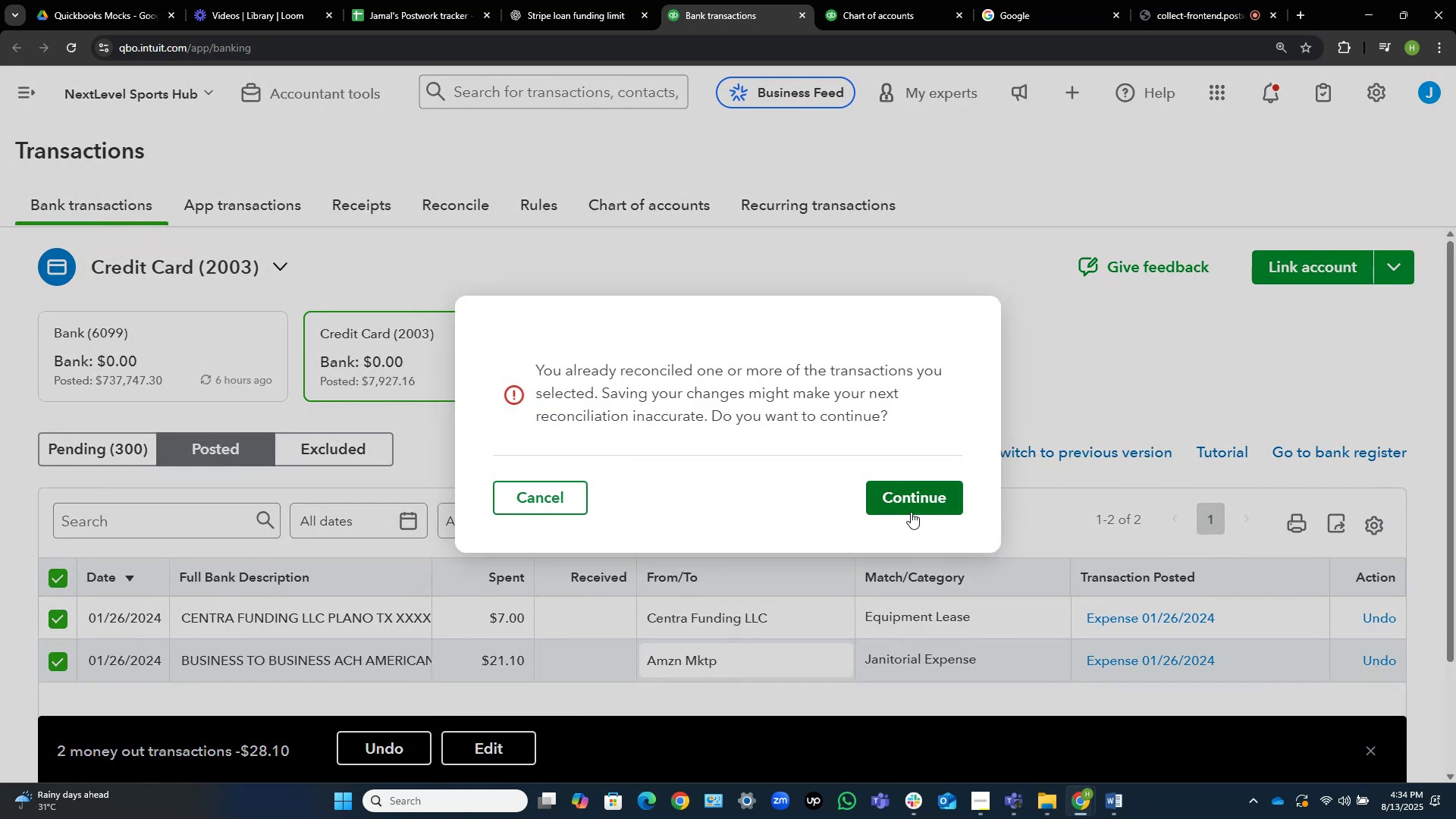 
left_click([918, 494])
 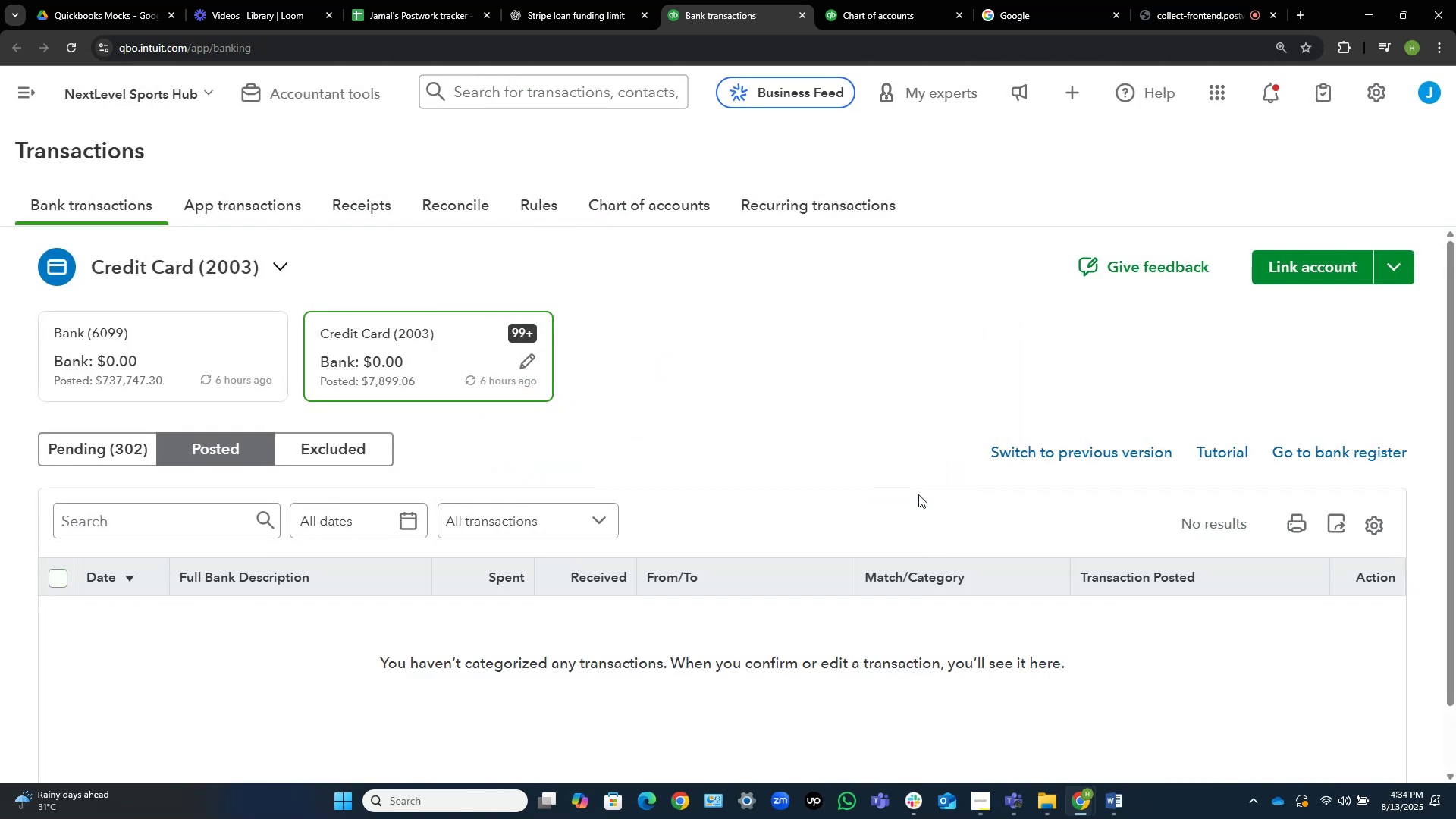 
wait(10.98)
 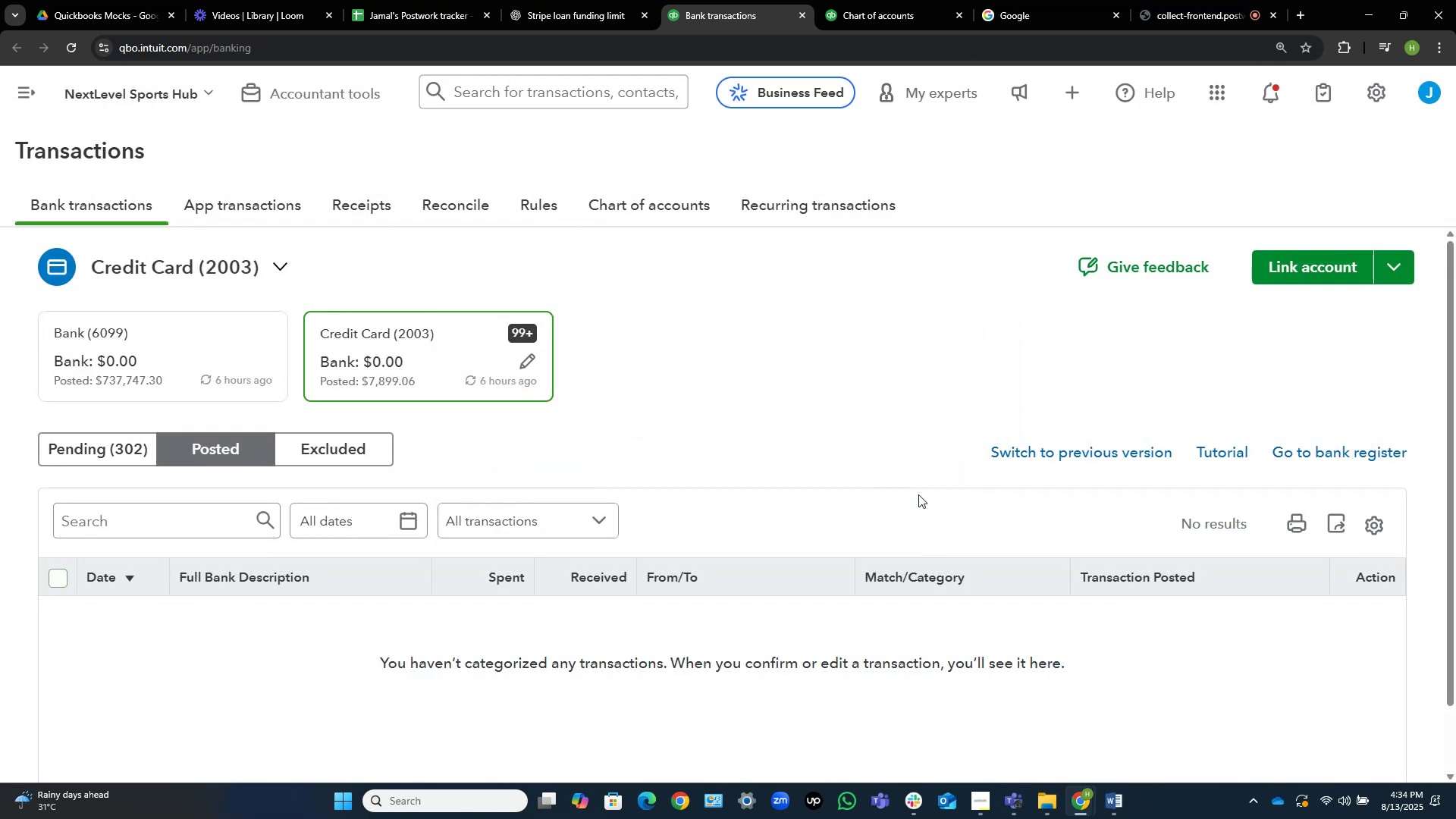 
left_click([124, 438])
 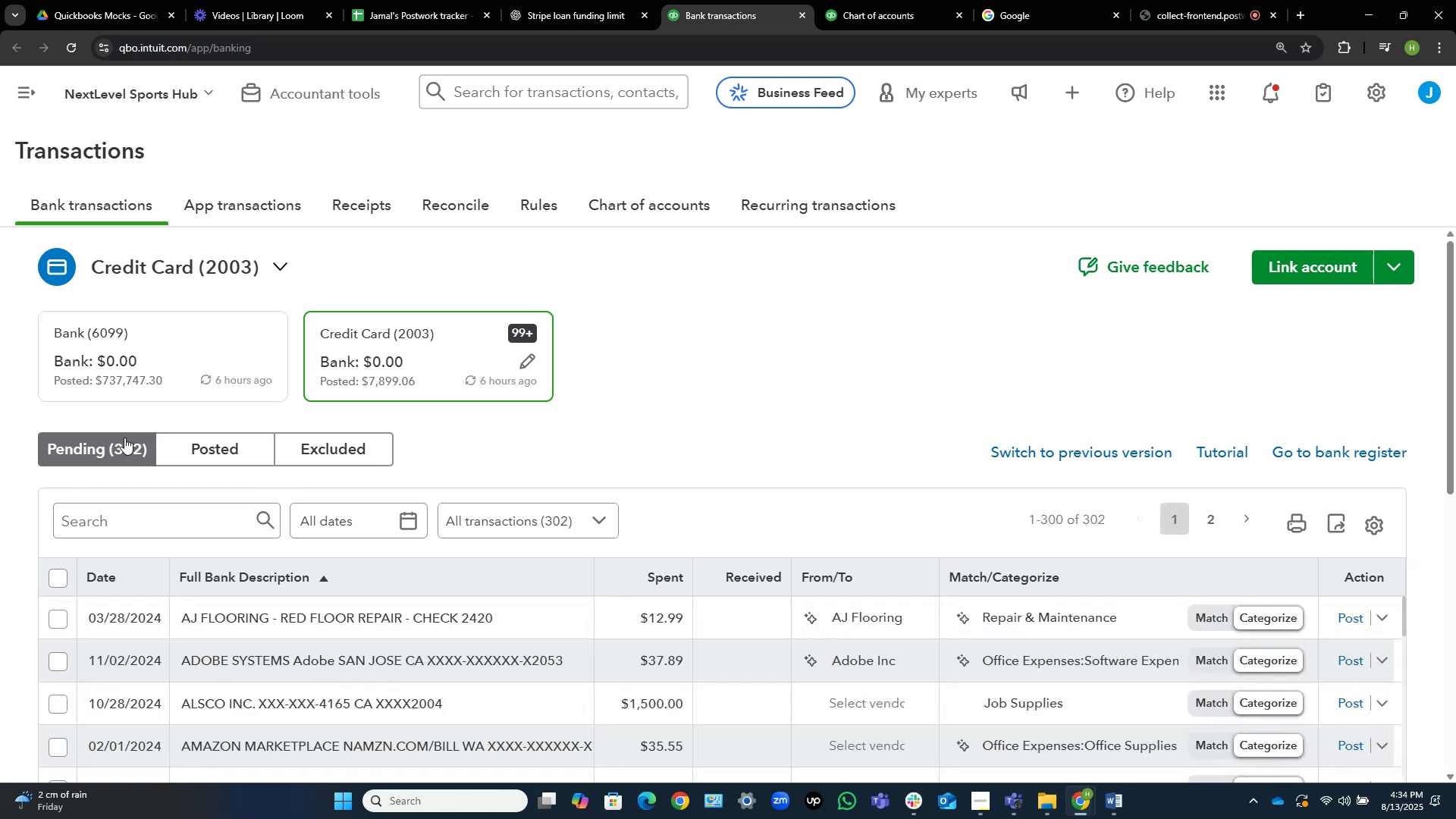 
wait(9.16)
 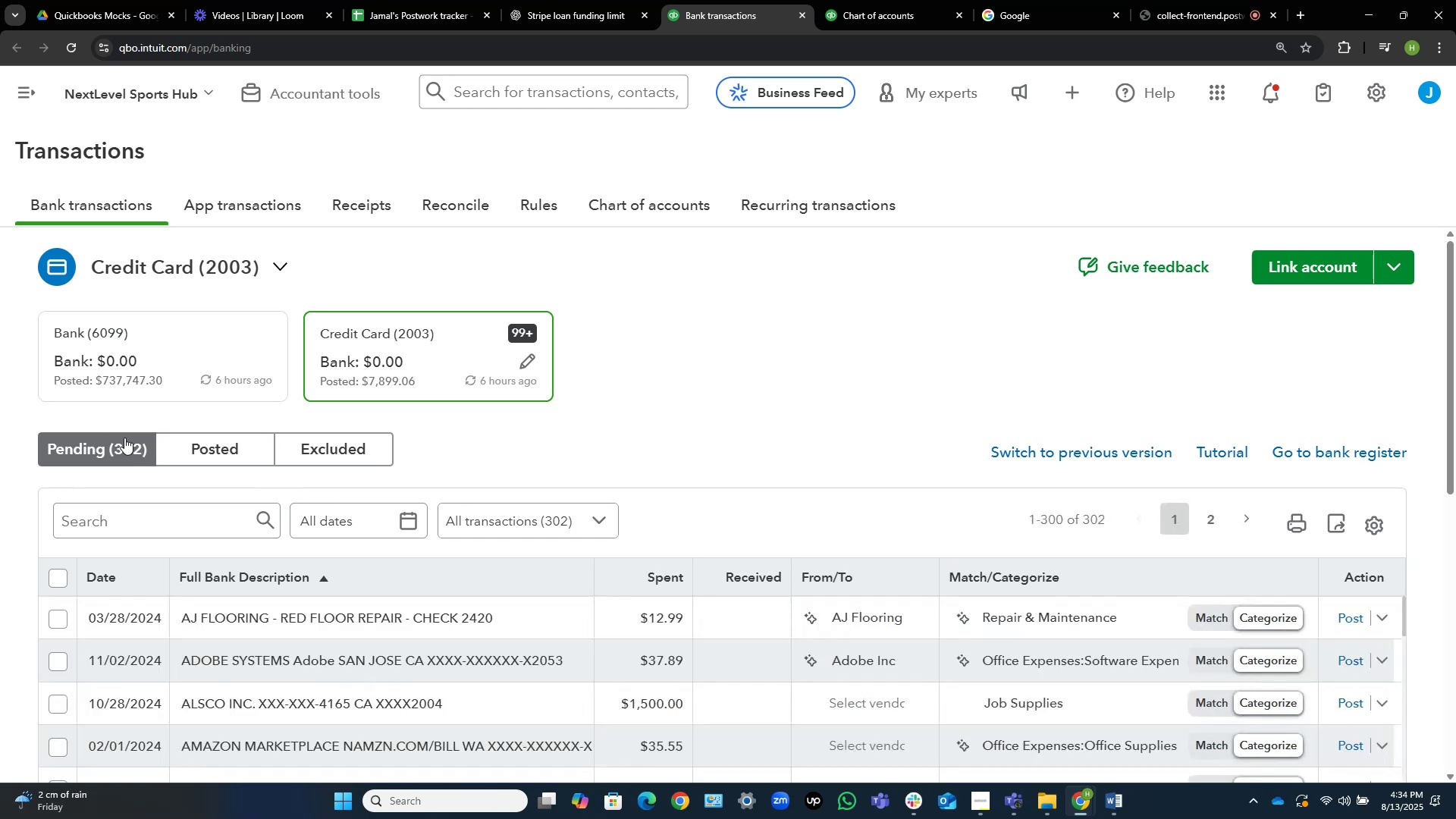 
left_click([61, 579])
 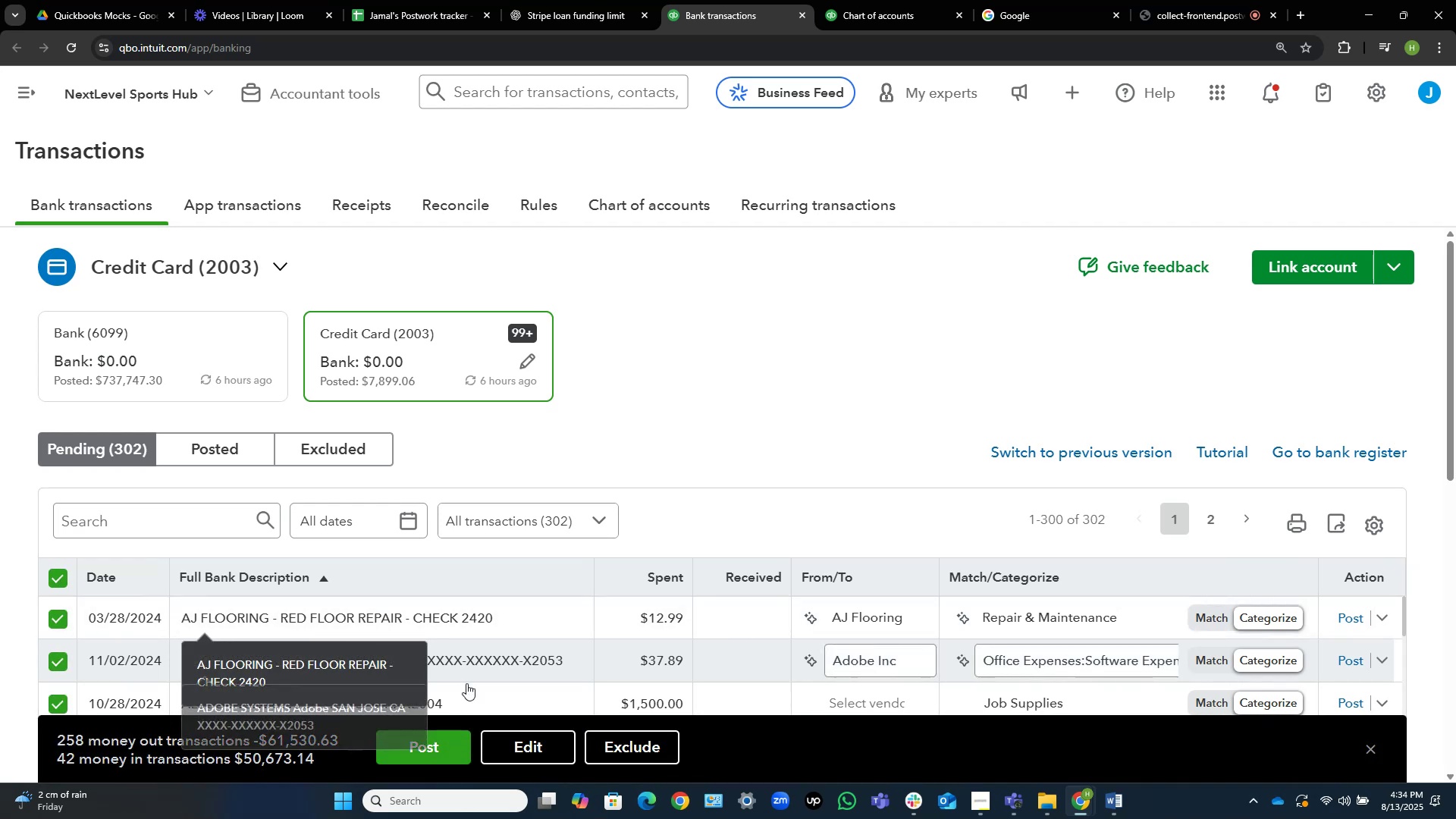 
left_click([654, 752])
 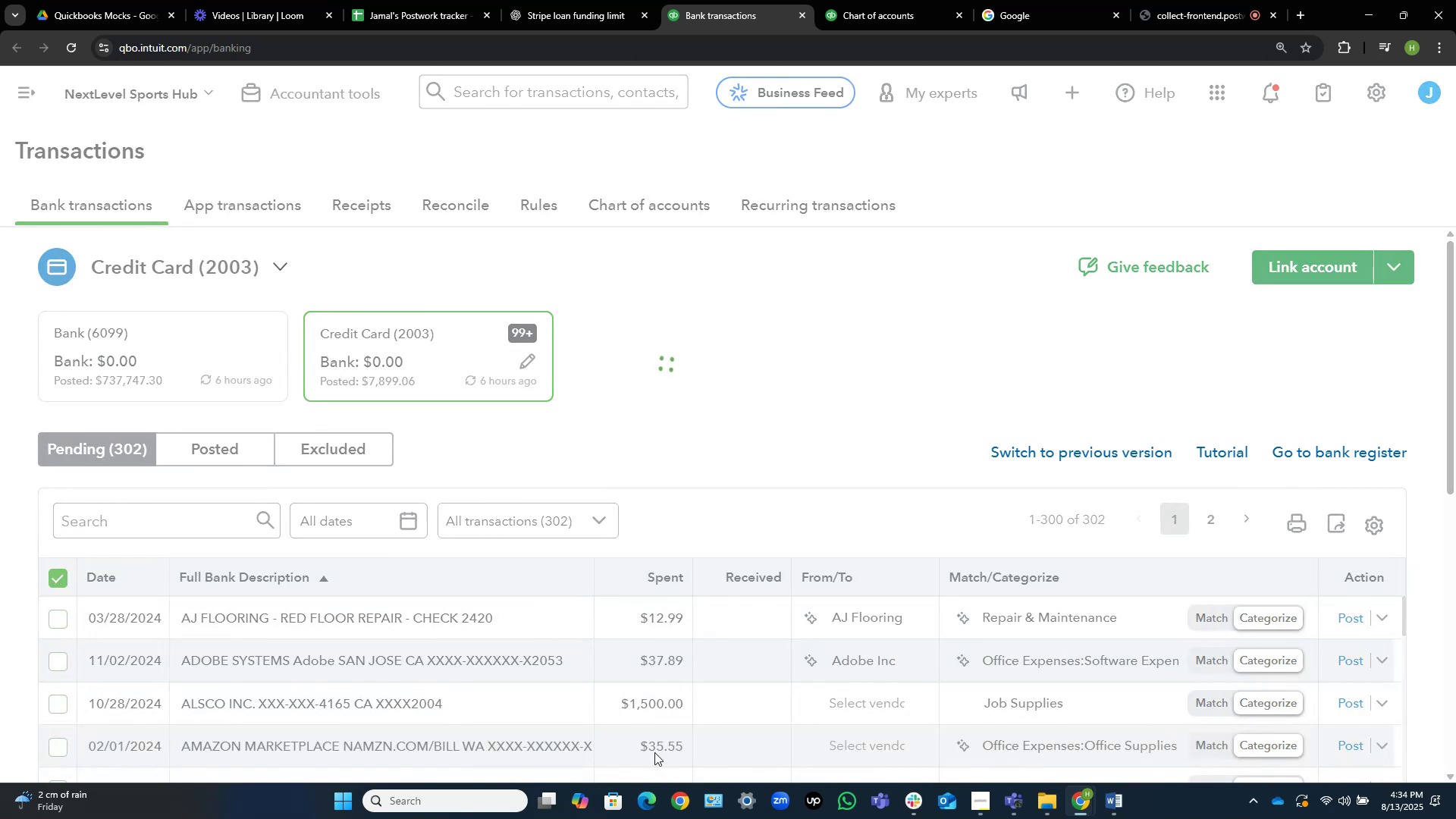 
wait(8.49)
 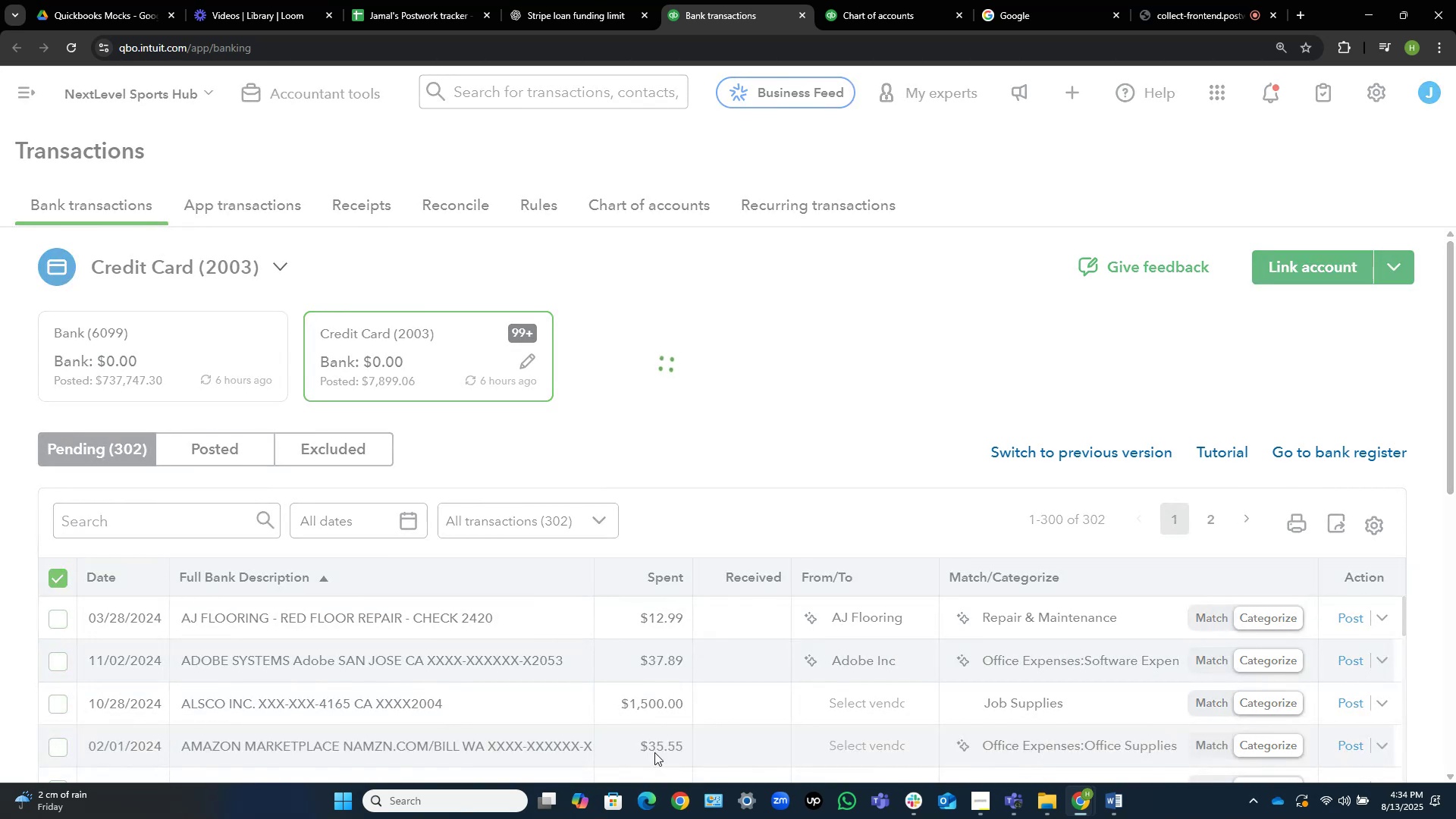 
left_click([52, 578])
 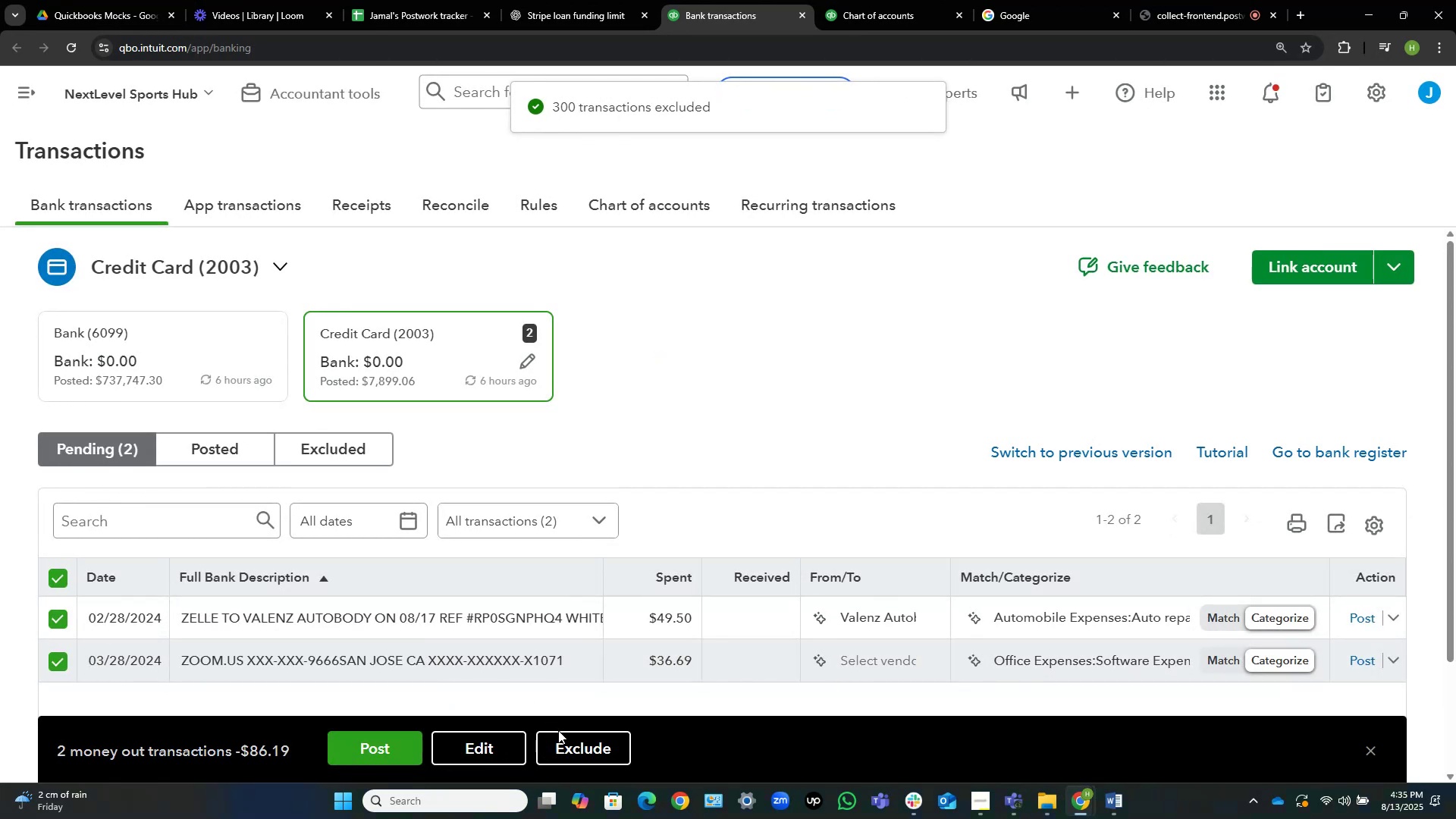 
left_click([580, 744])
 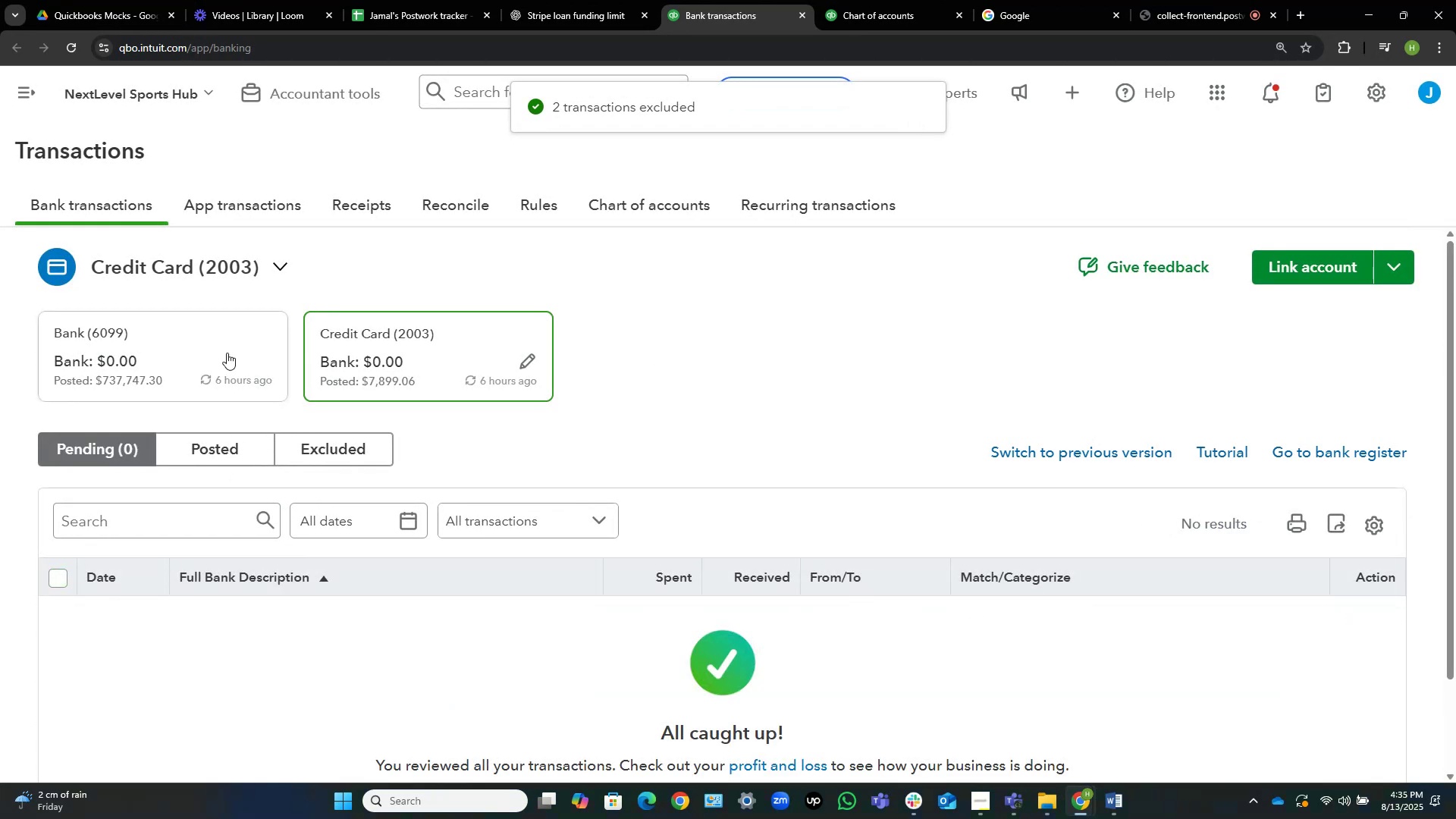 
left_click([240, 329])
 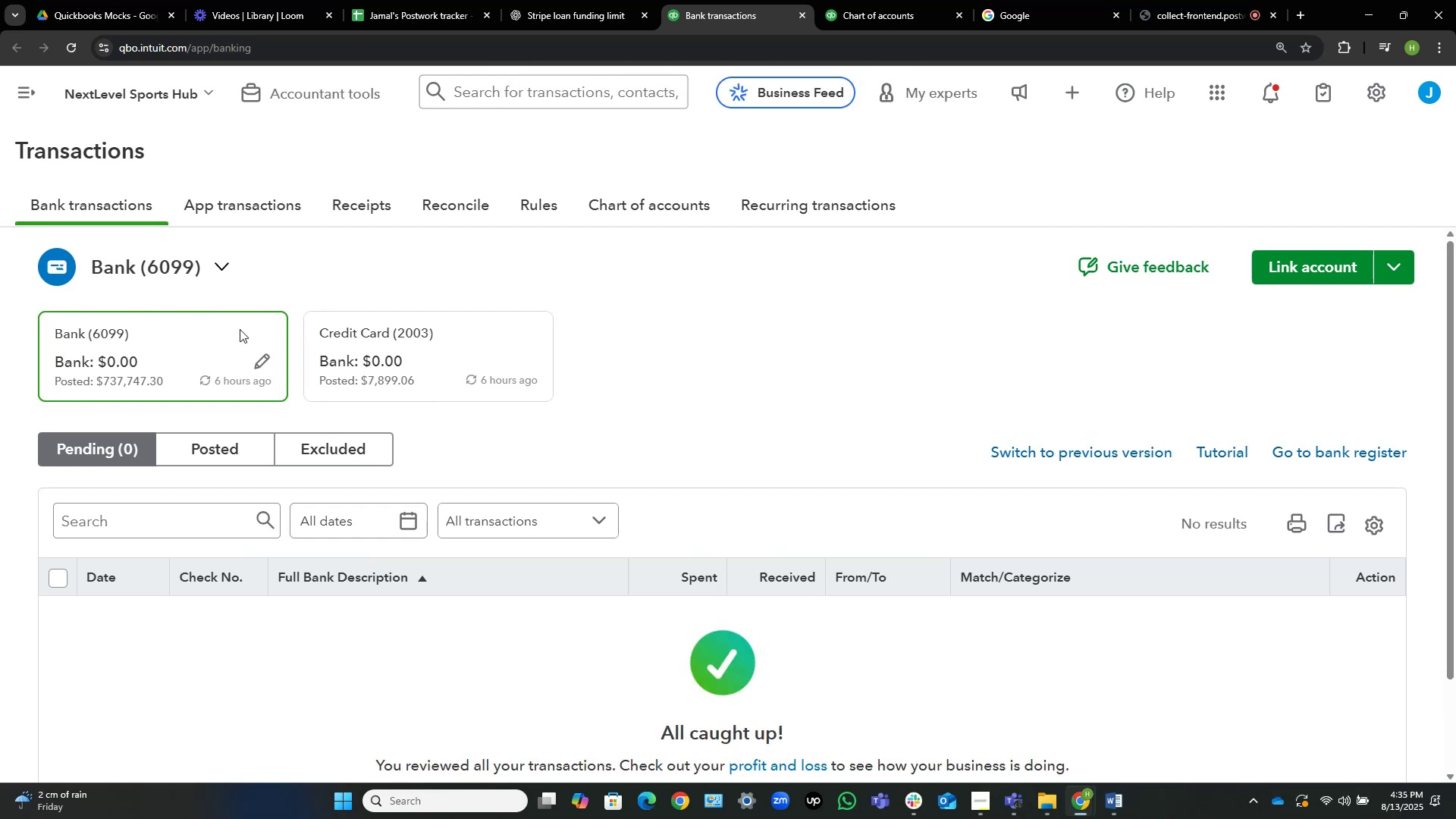 
wait(10.07)
 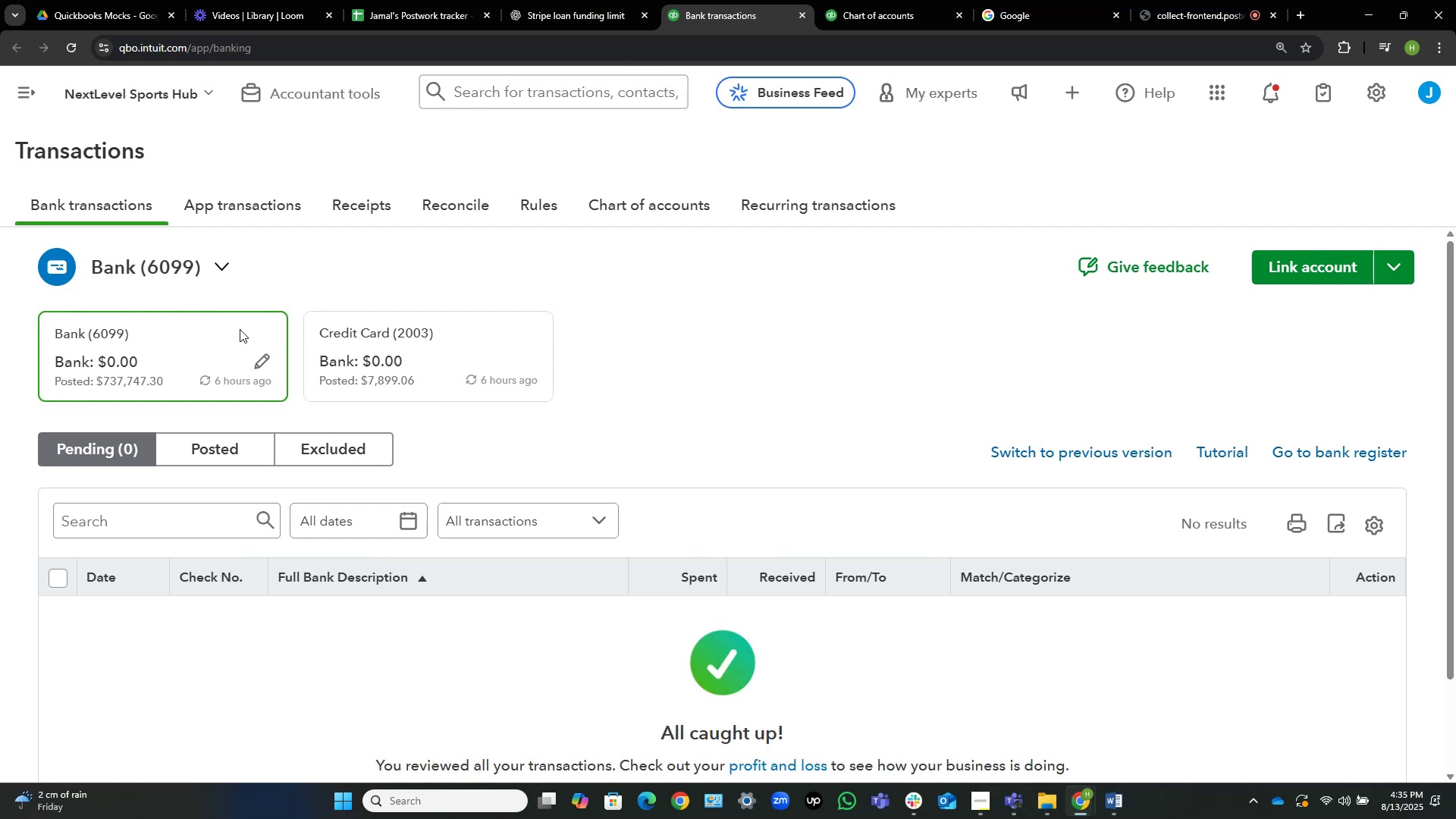 
left_click([192, 441])
 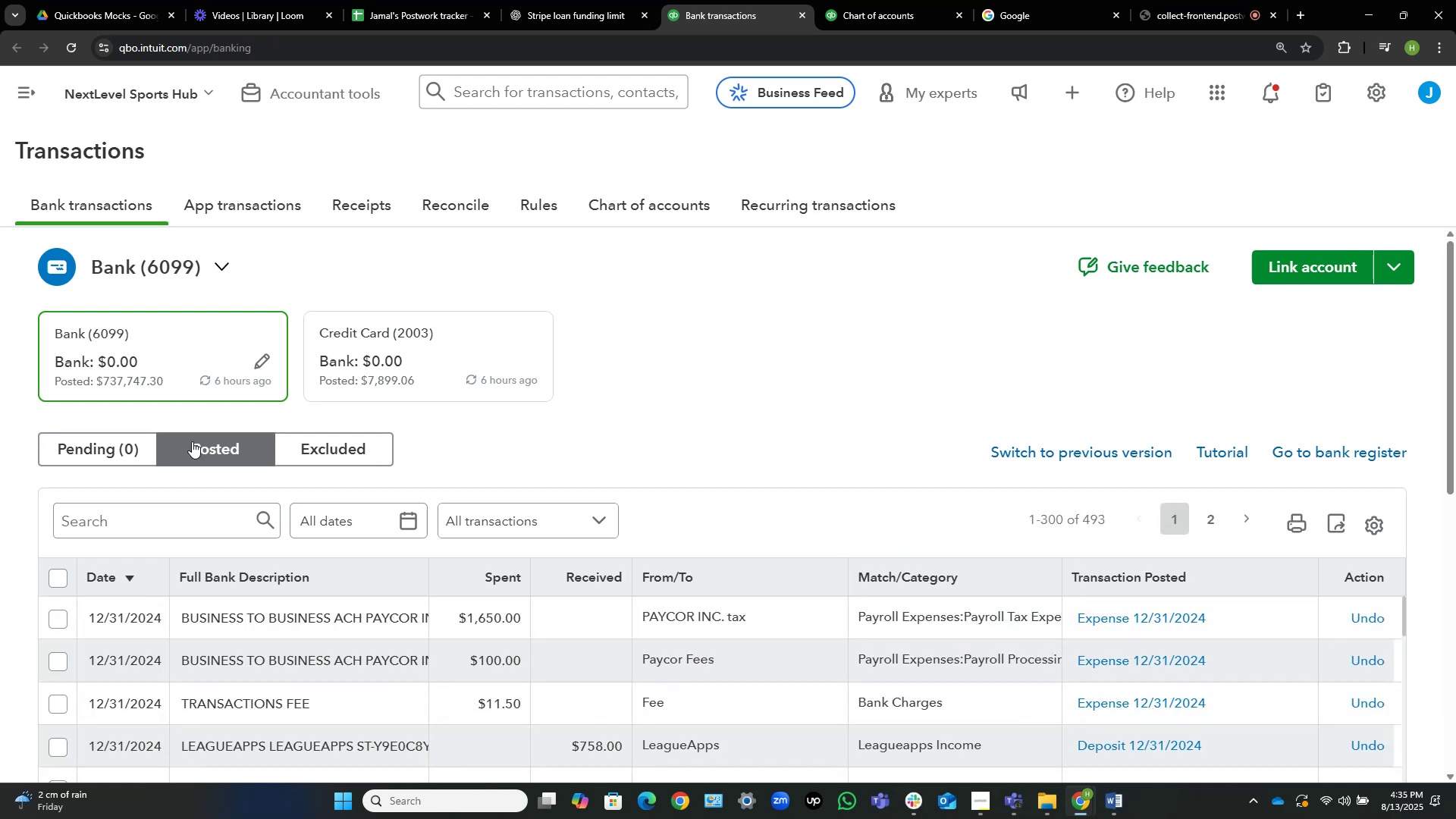 
wait(13.43)
 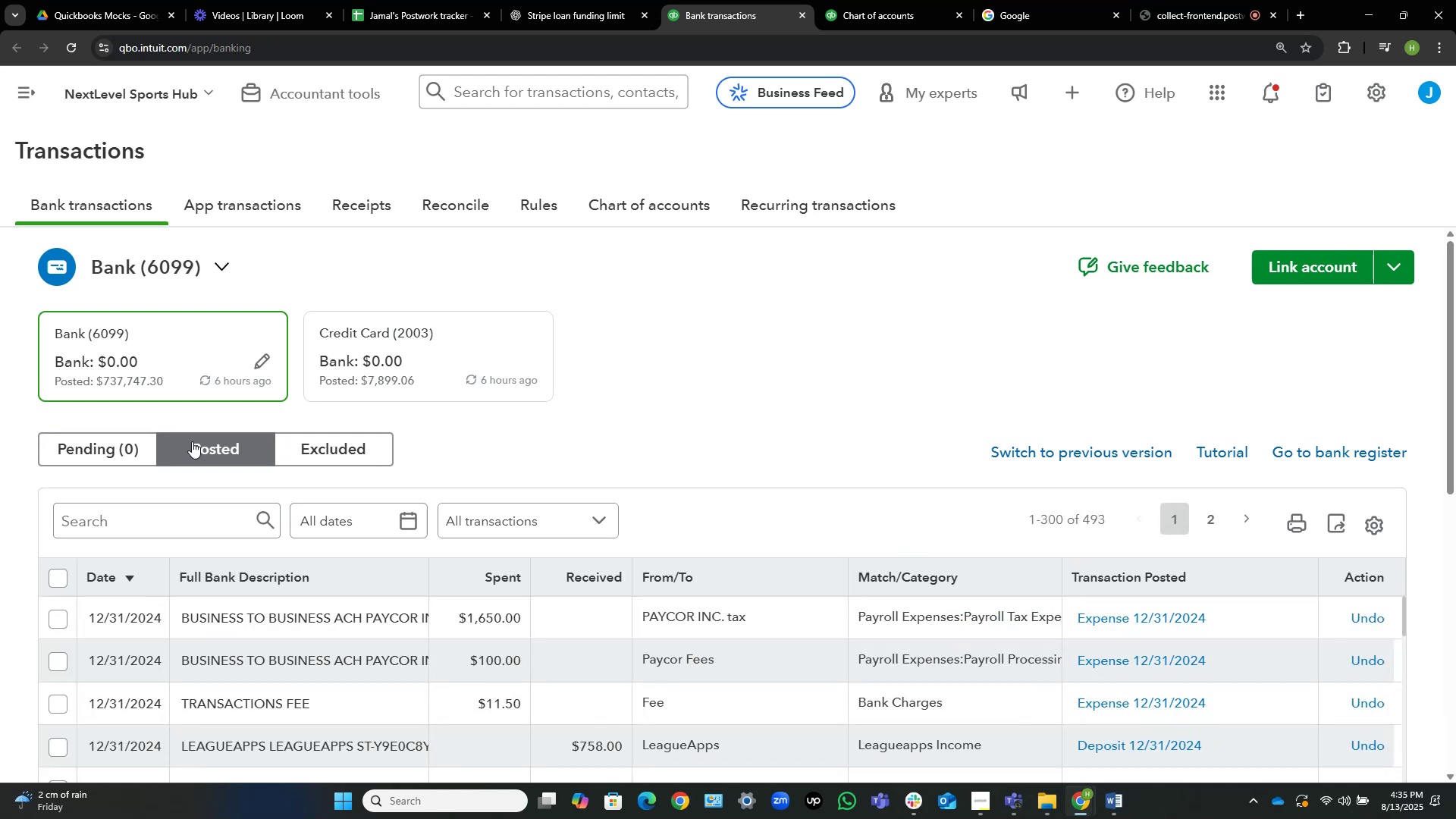 
left_click([61, 580])
 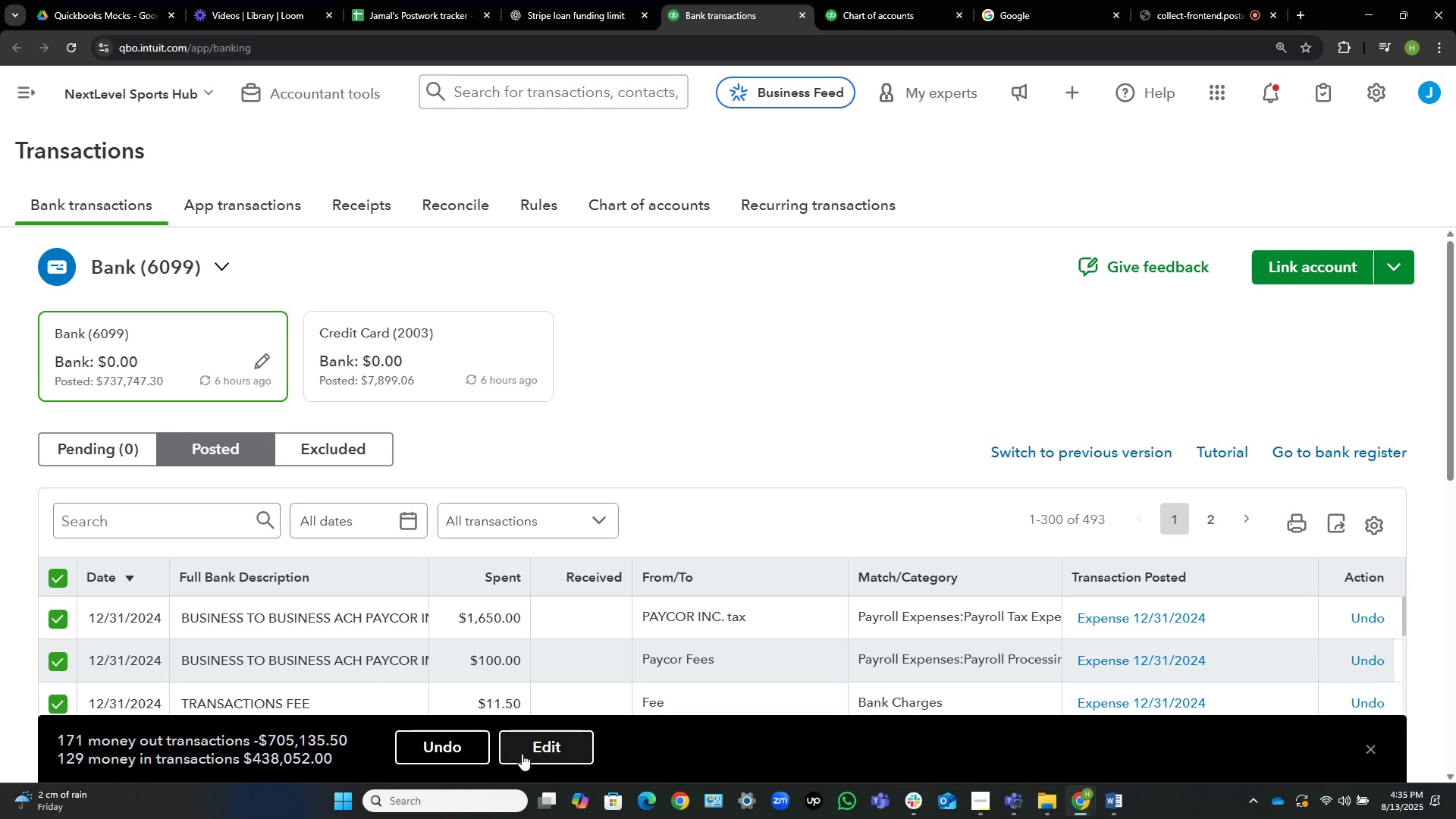 
left_click([466, 748])
 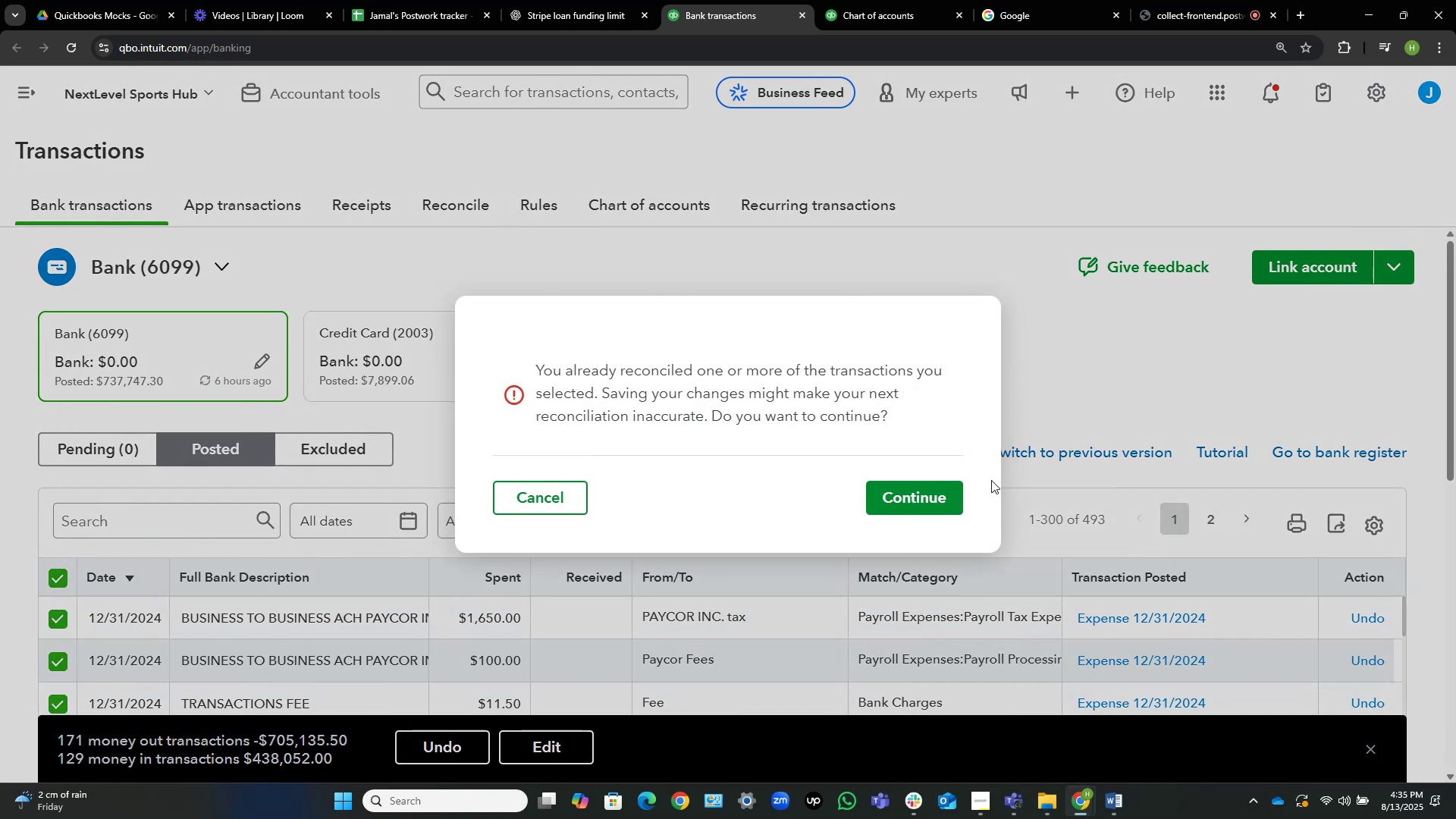 
left_click([931, 494])
 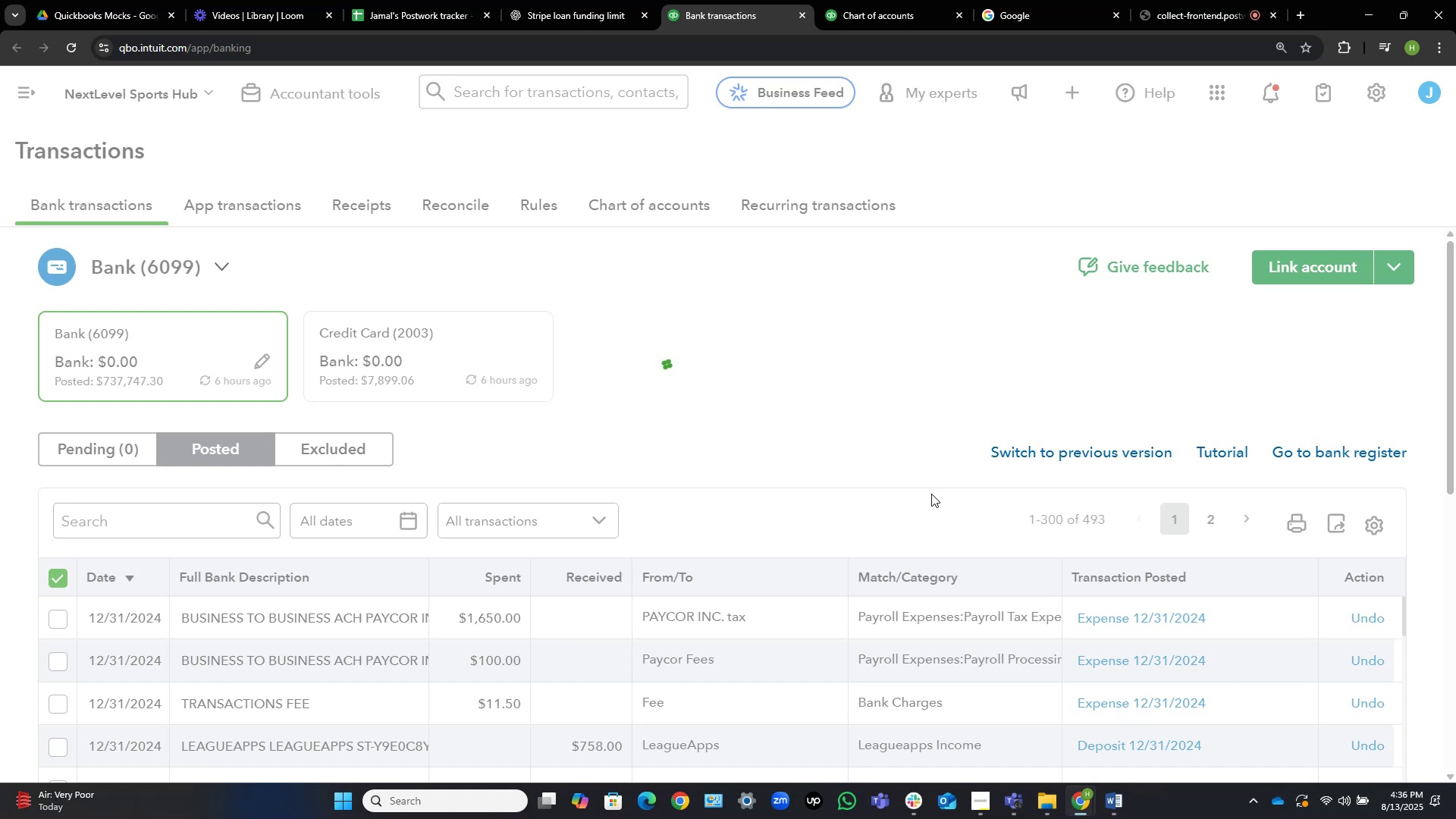 
wait(37.19)
 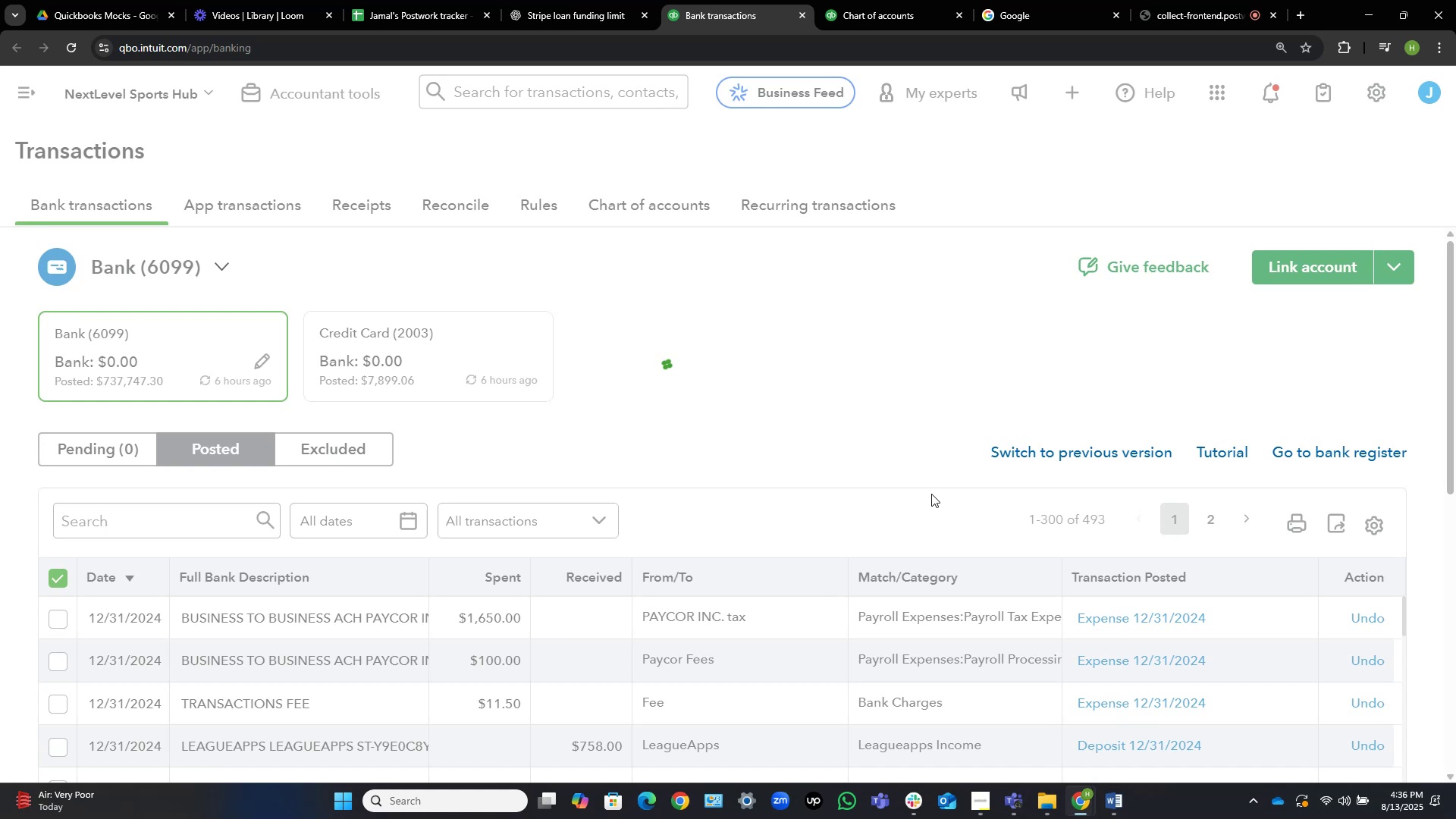 
left_click([930, 398])
 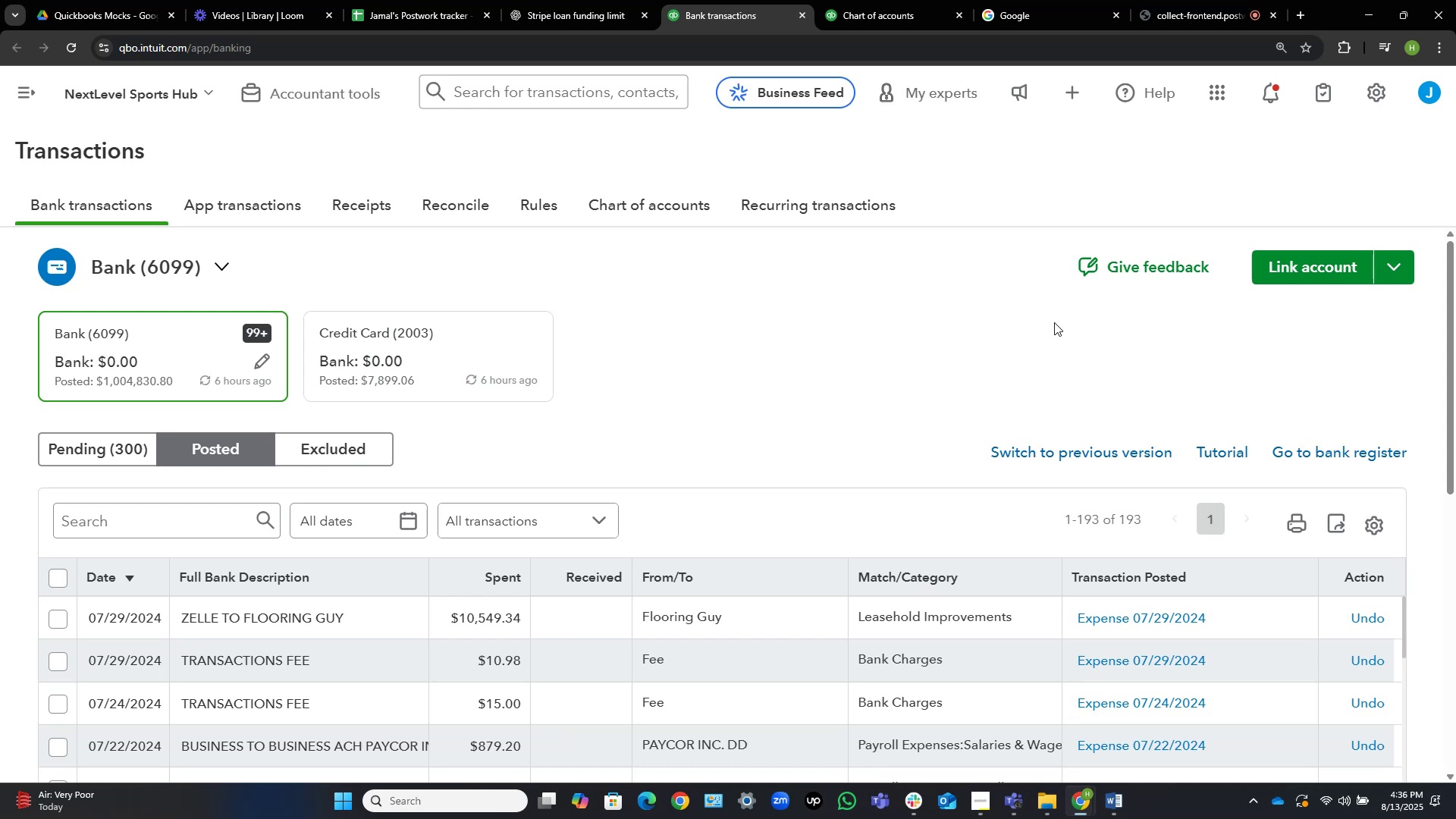 
wait(25.5)
 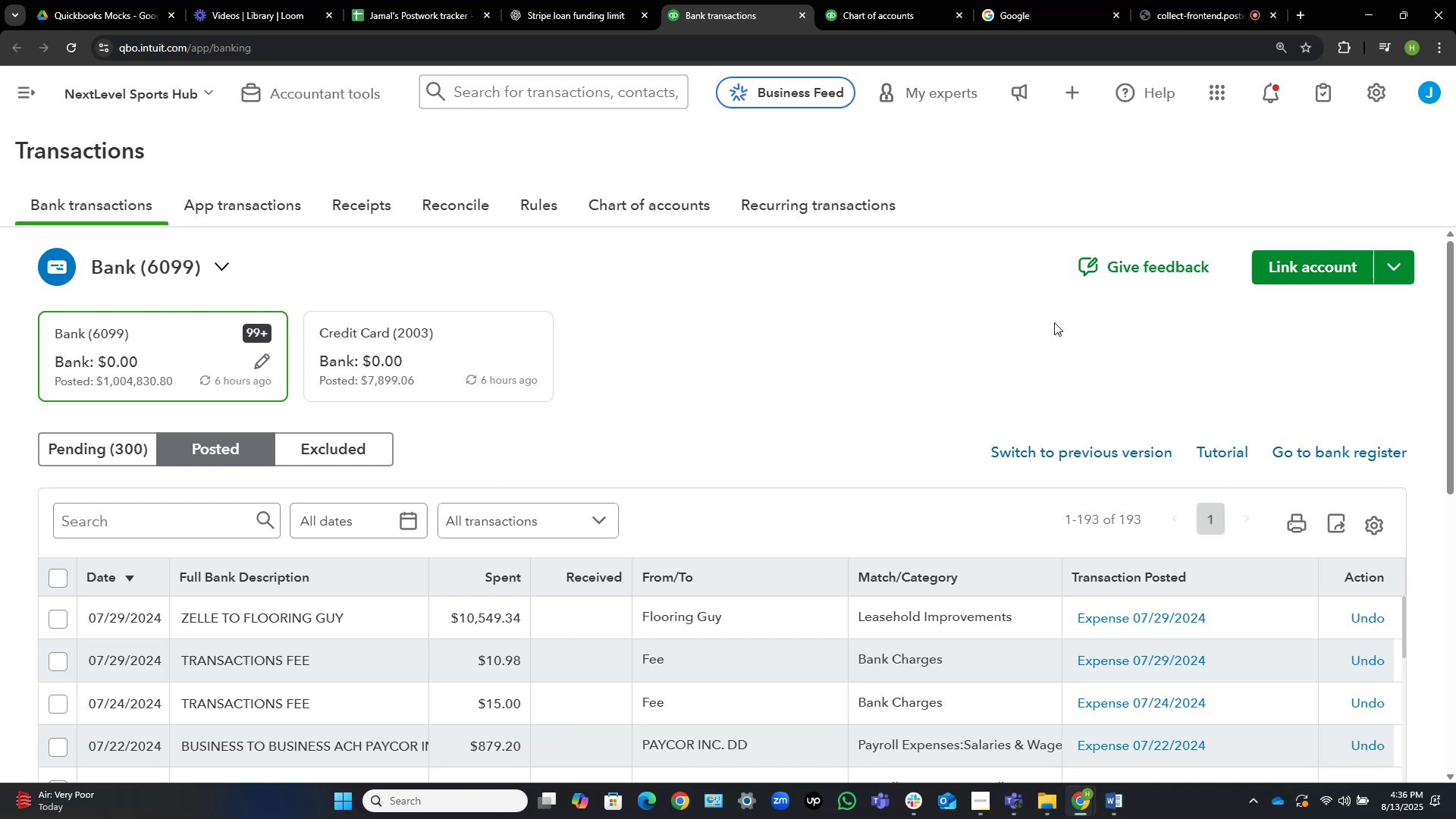 
left_click([55, 576])
 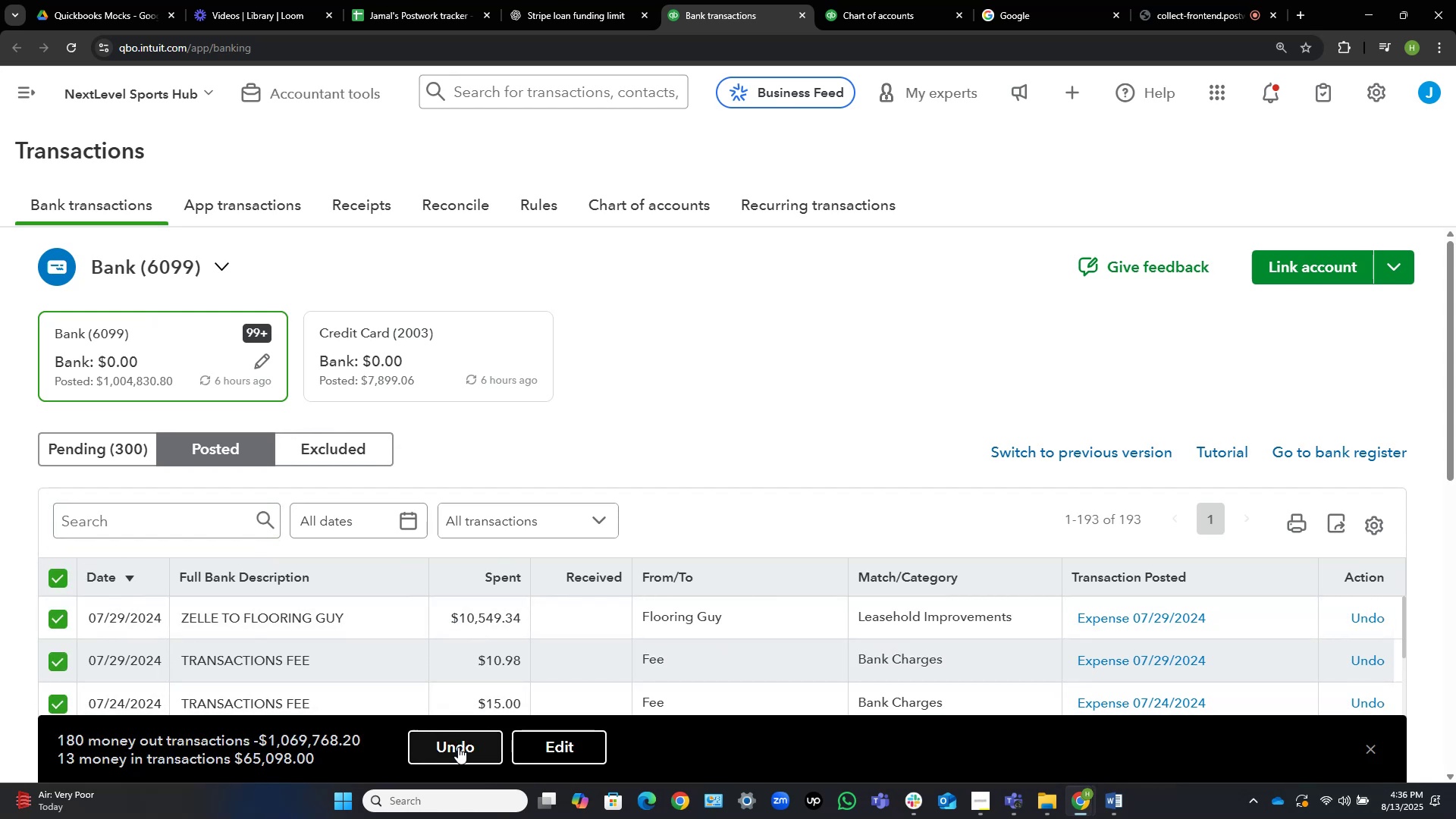 
left_click([458, 747])
 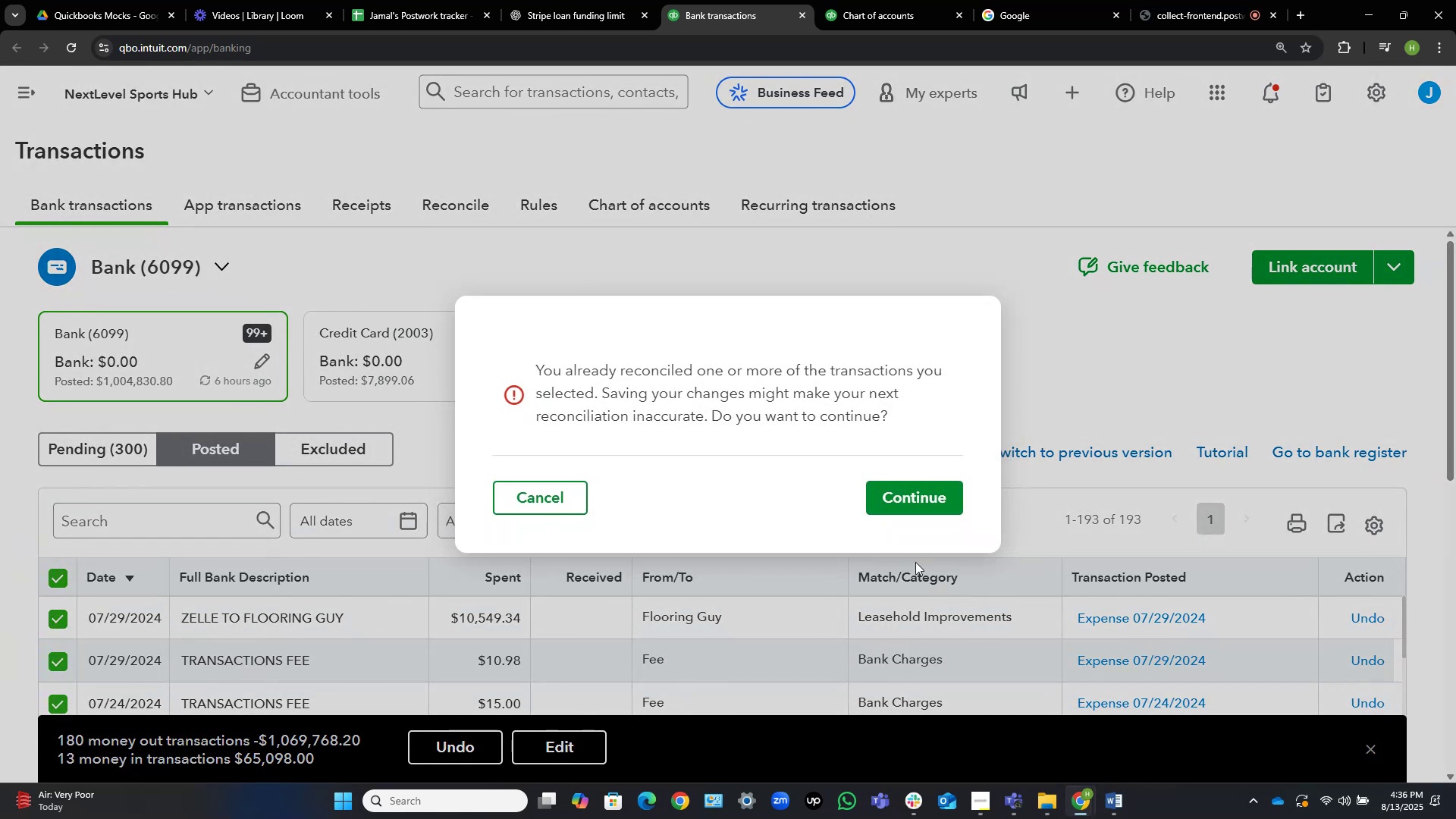 
left_click([921, 496])
 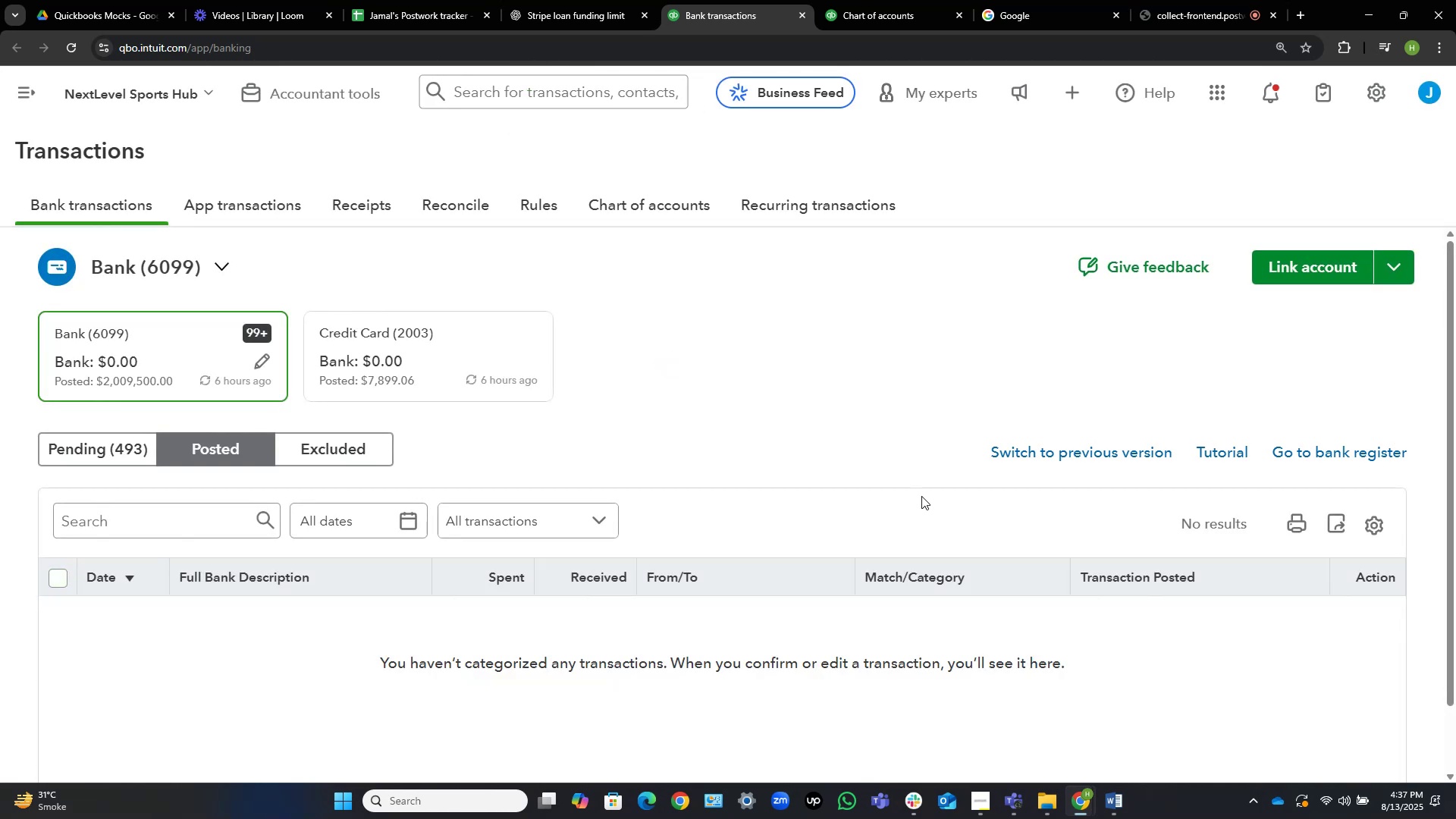 
wait(28.73)
 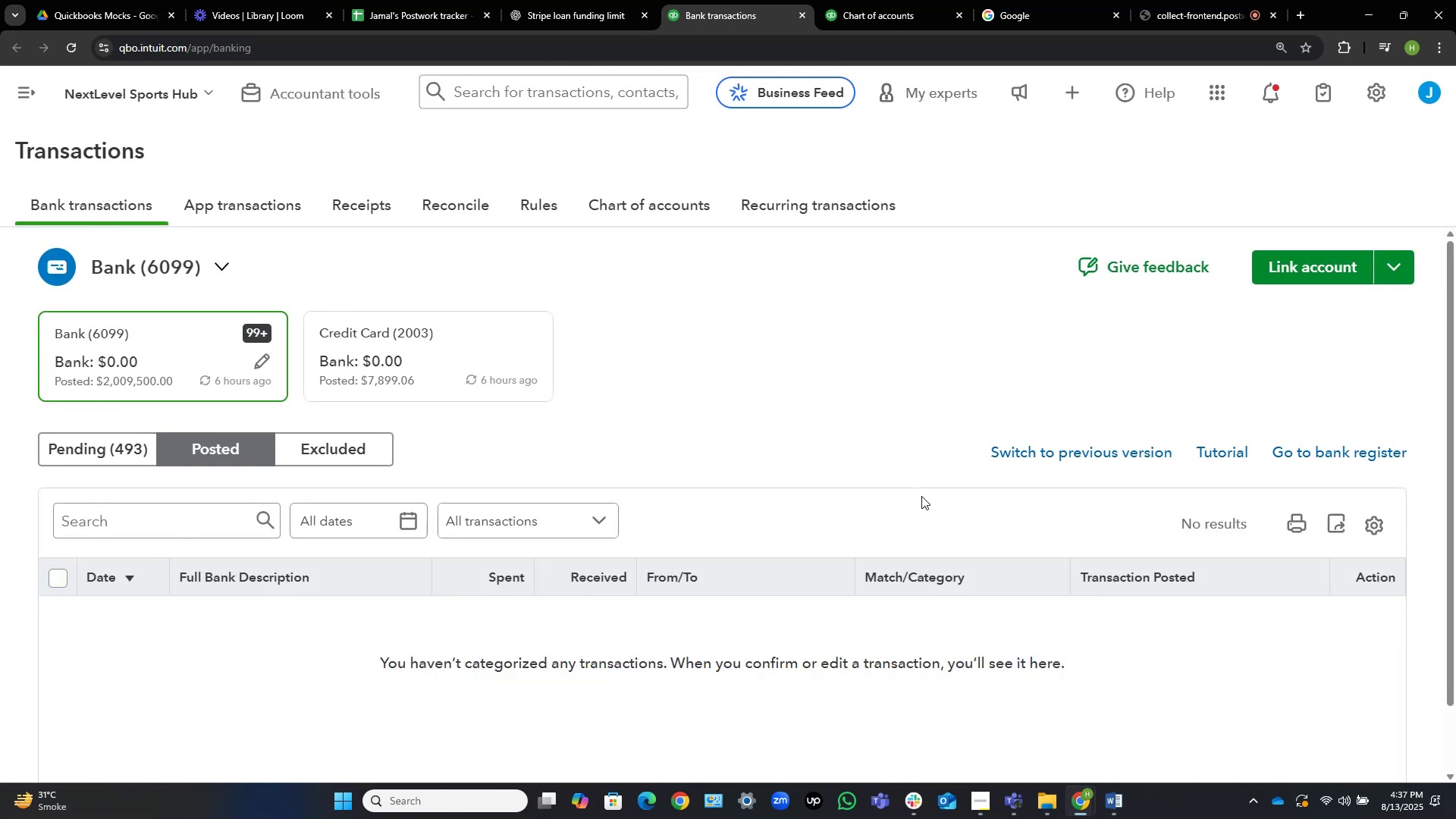 
left_click([118, 451])
 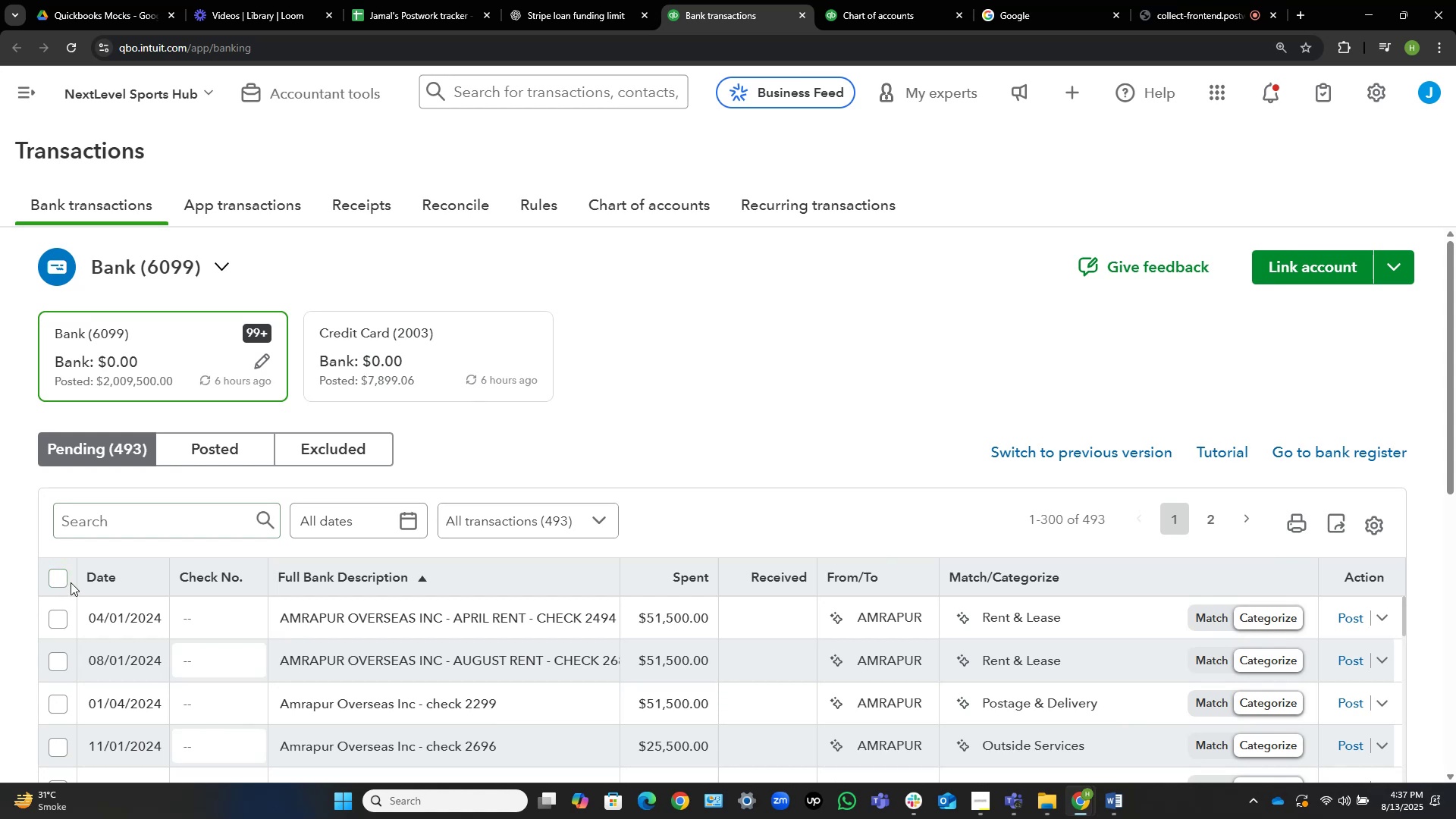 
wait(7.79)
 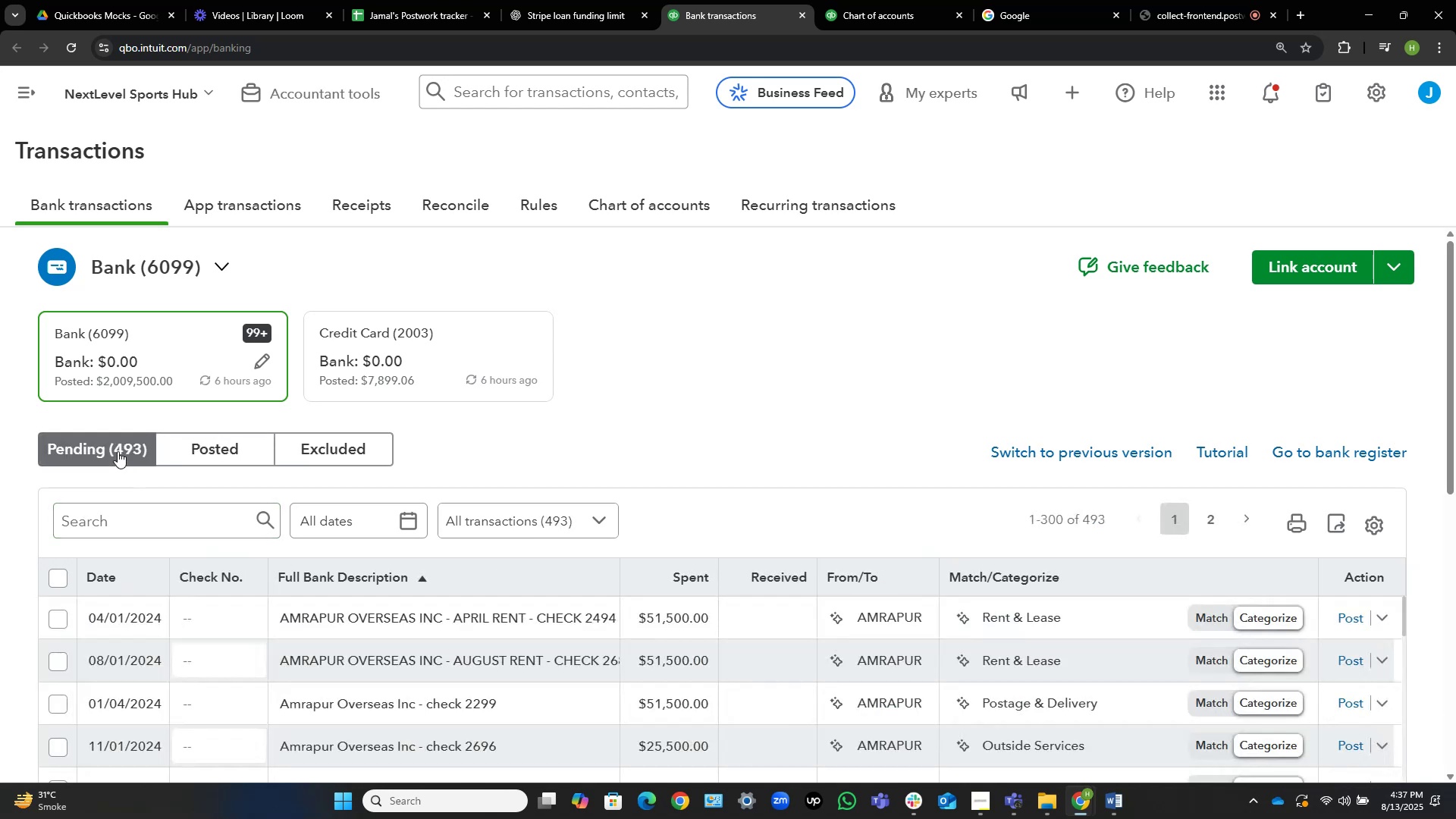 
left_click([56, 577])
 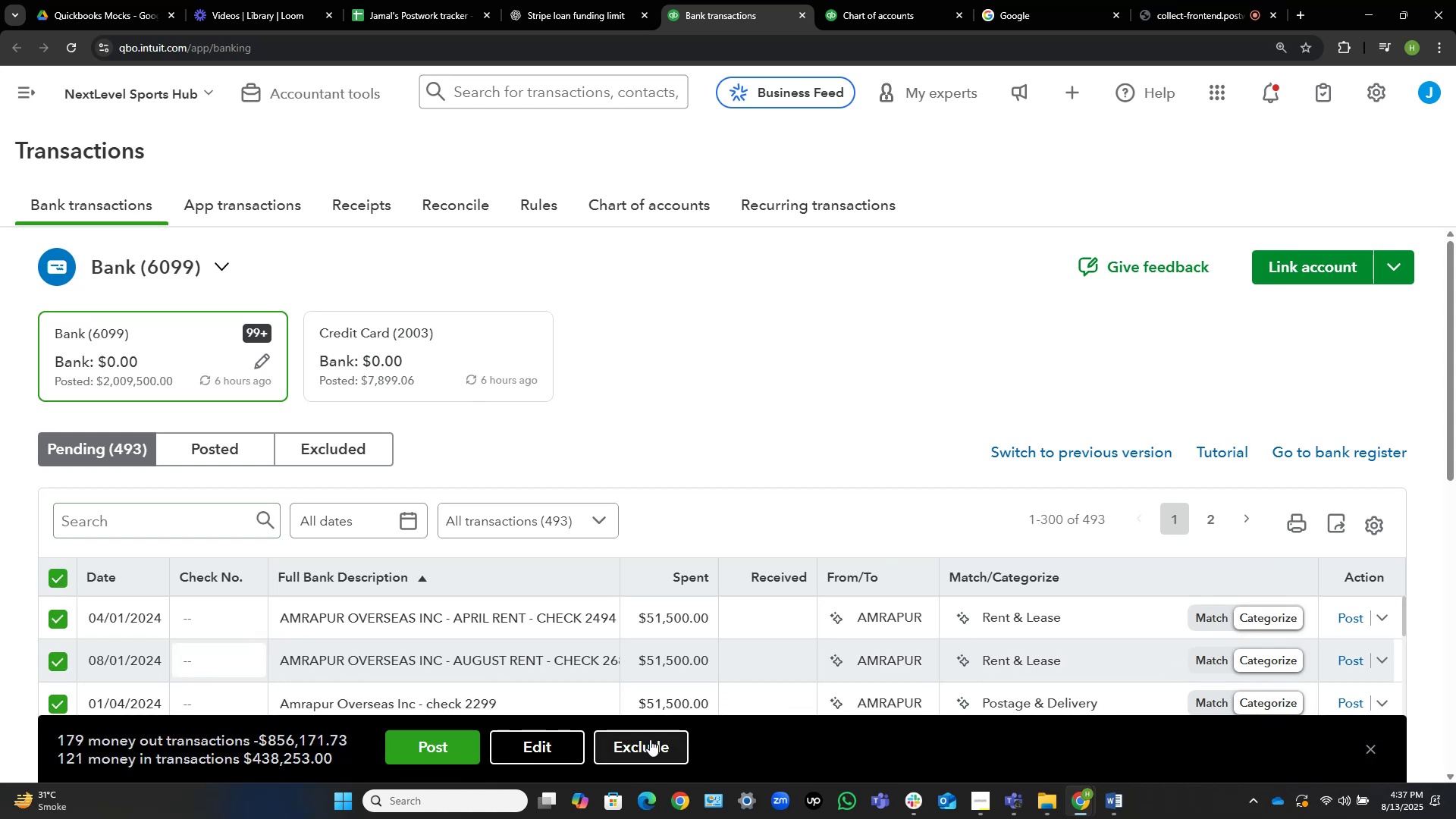 
left_click([650, 739])
 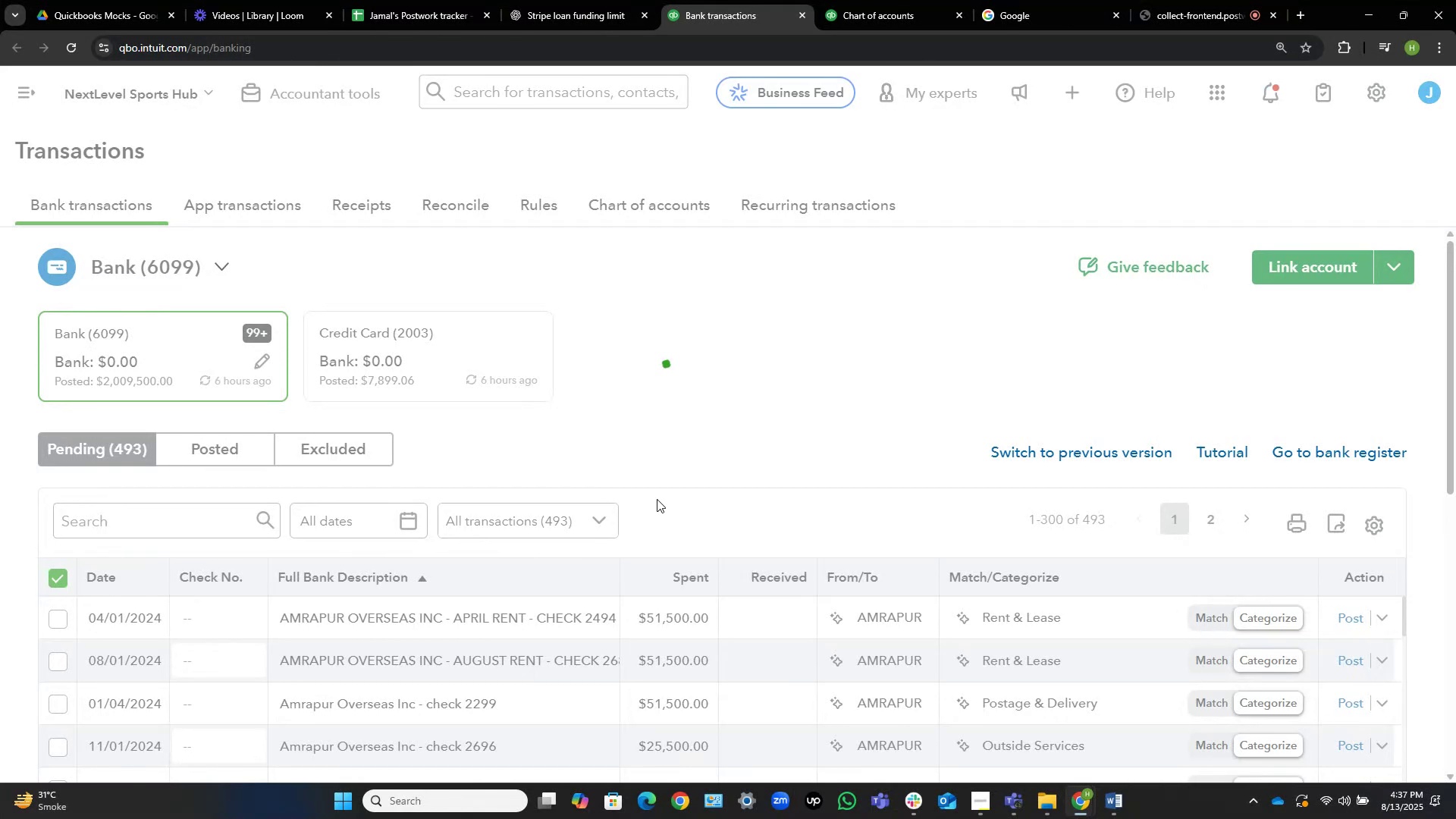 
wait(20.18)
 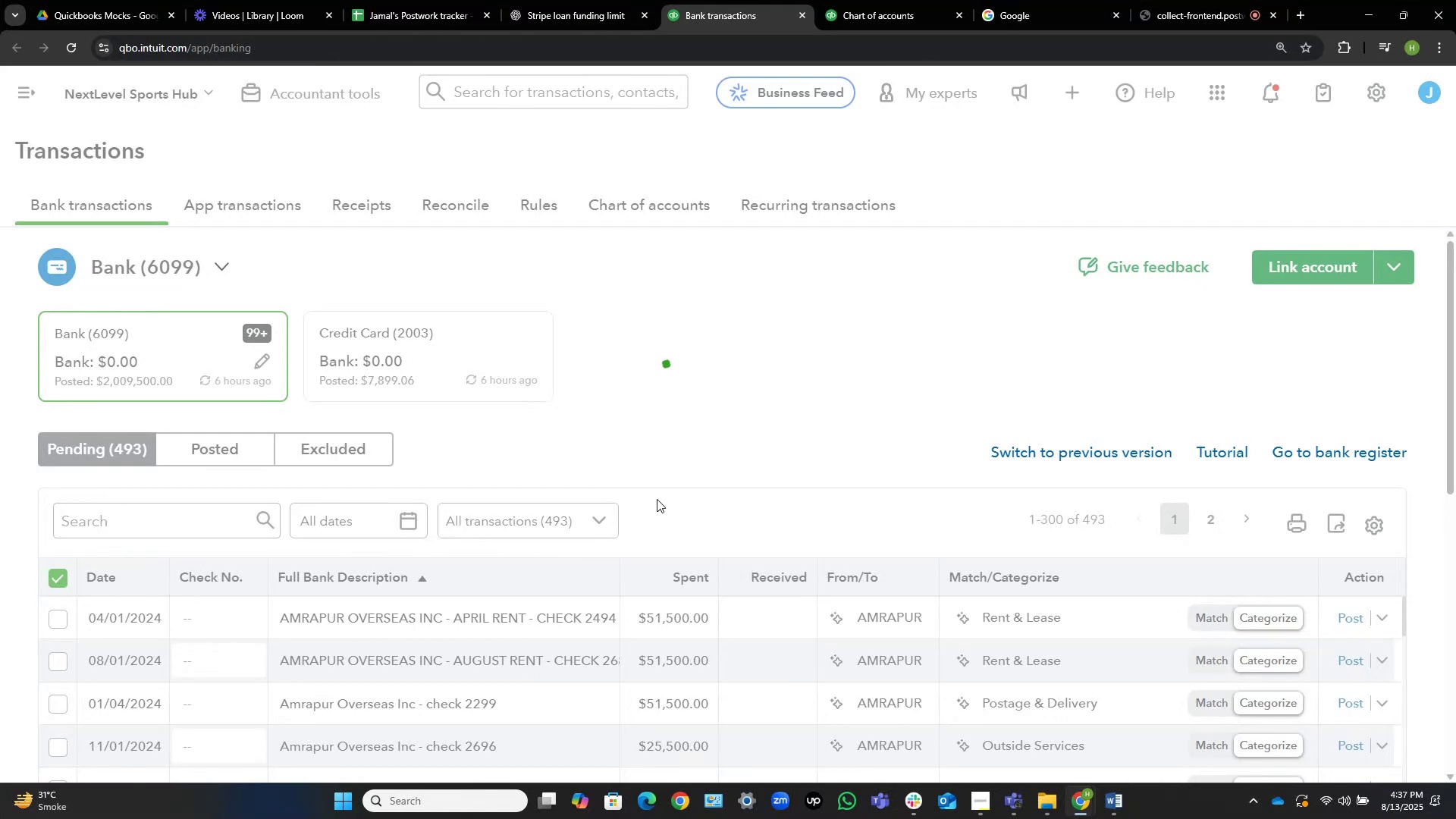 
scroll: coordinate [224, 544], scroll_direction: up, amount: 1.0
 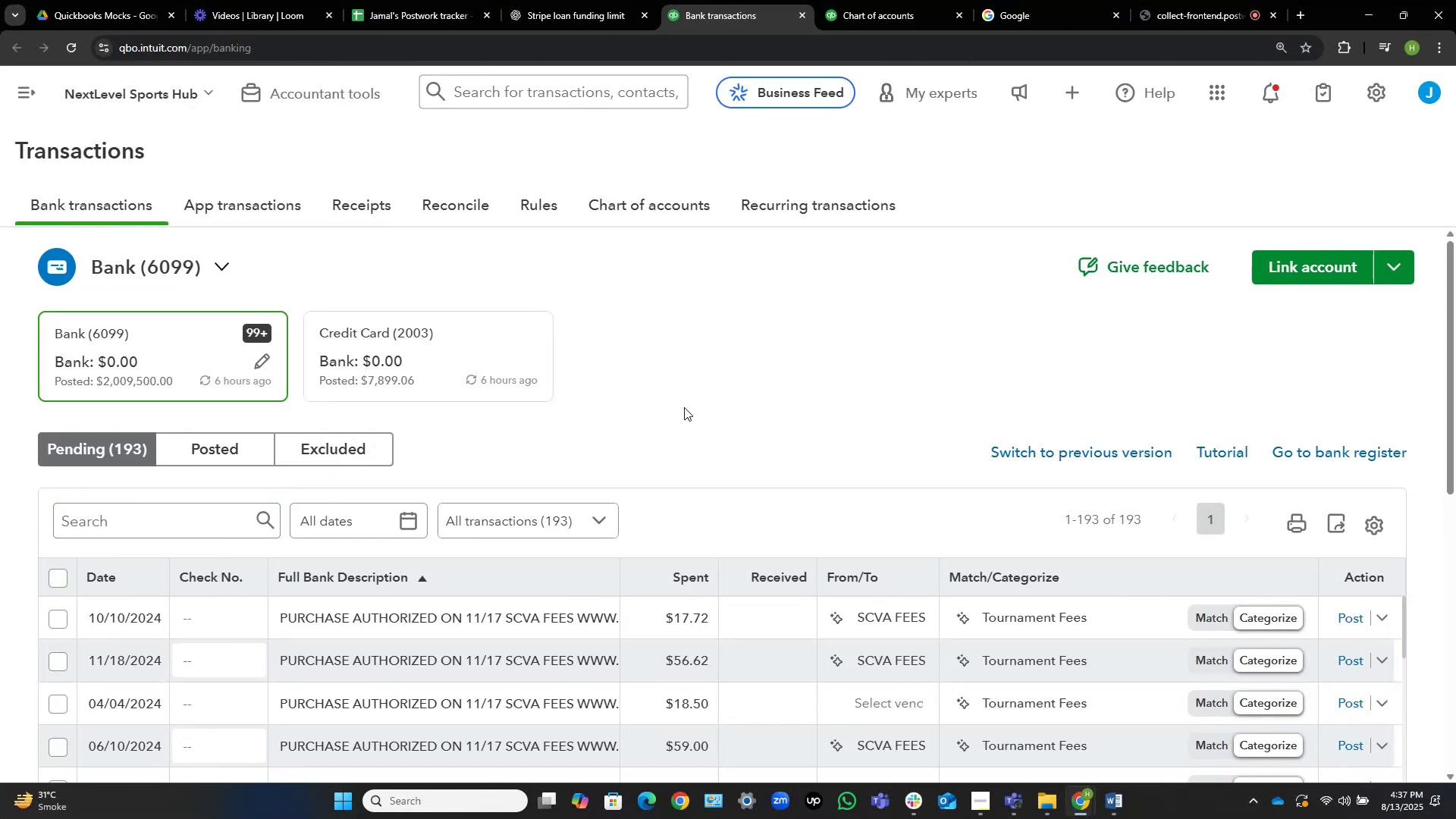 
scroll: coordinate [767, 392], scroll_direction: down, amount: 3.0
 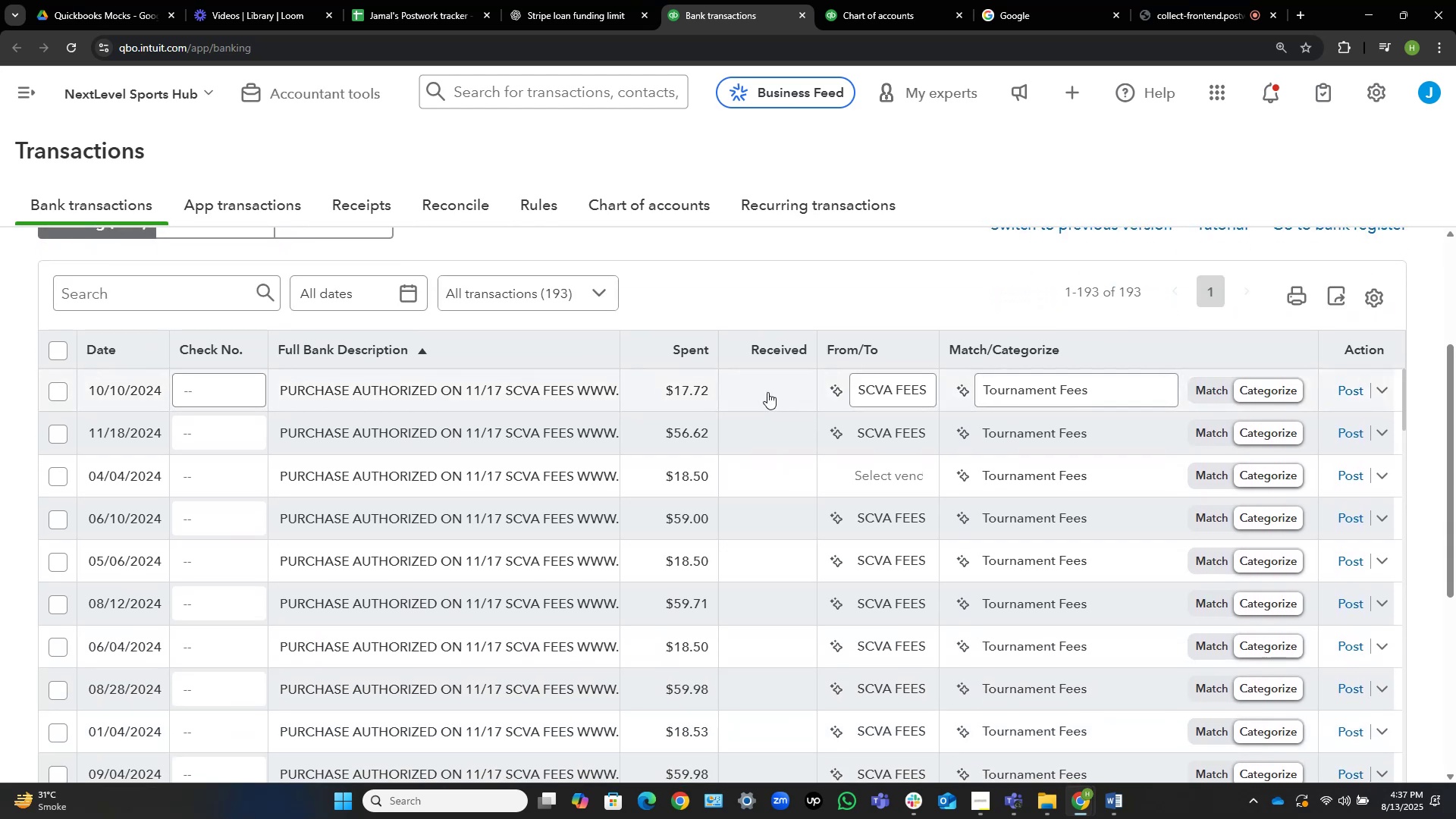 
wait(7.54)
 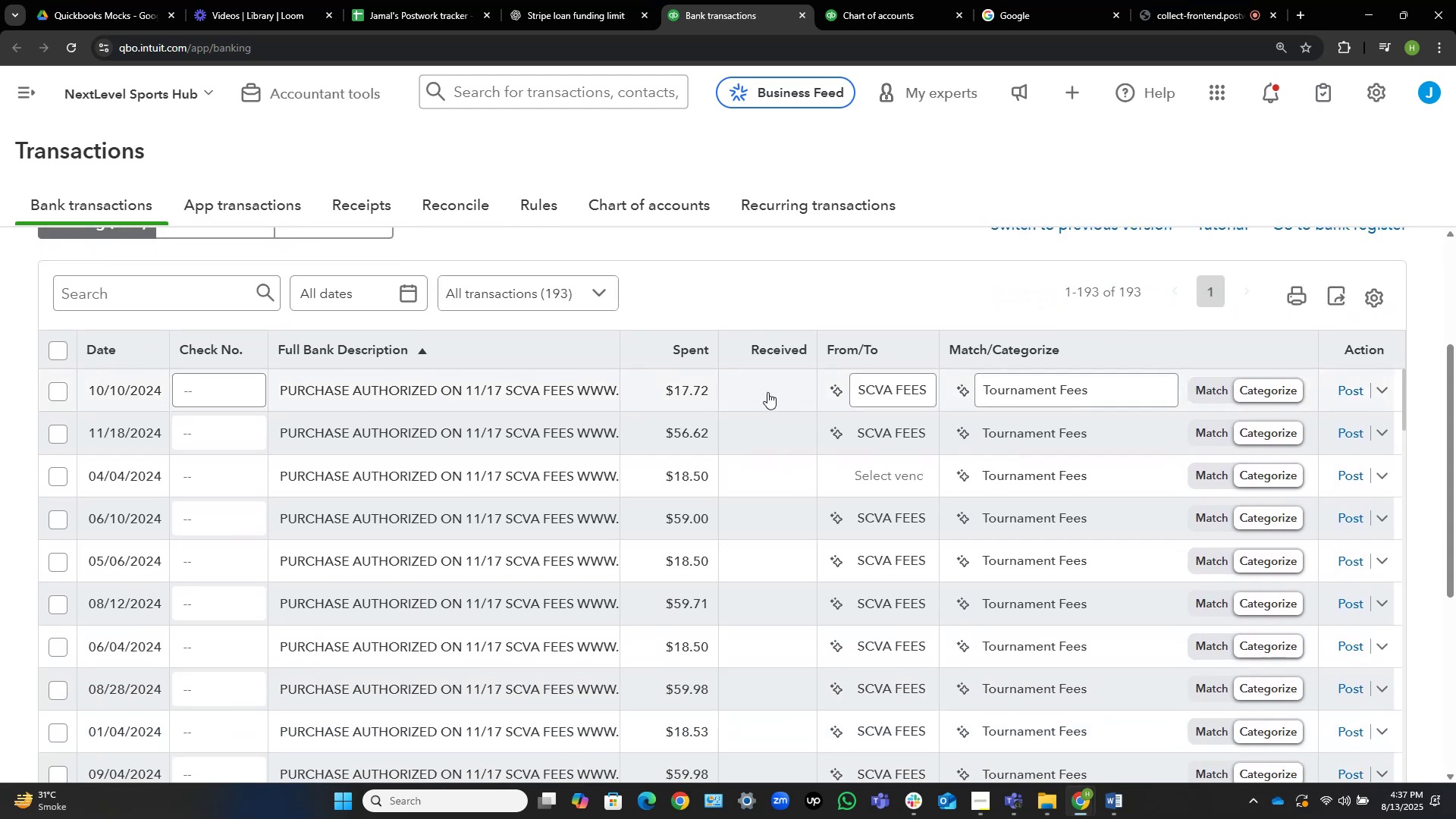 
scroll: coordinate [767, 392], scroll_direction: down, amount: 1.0
 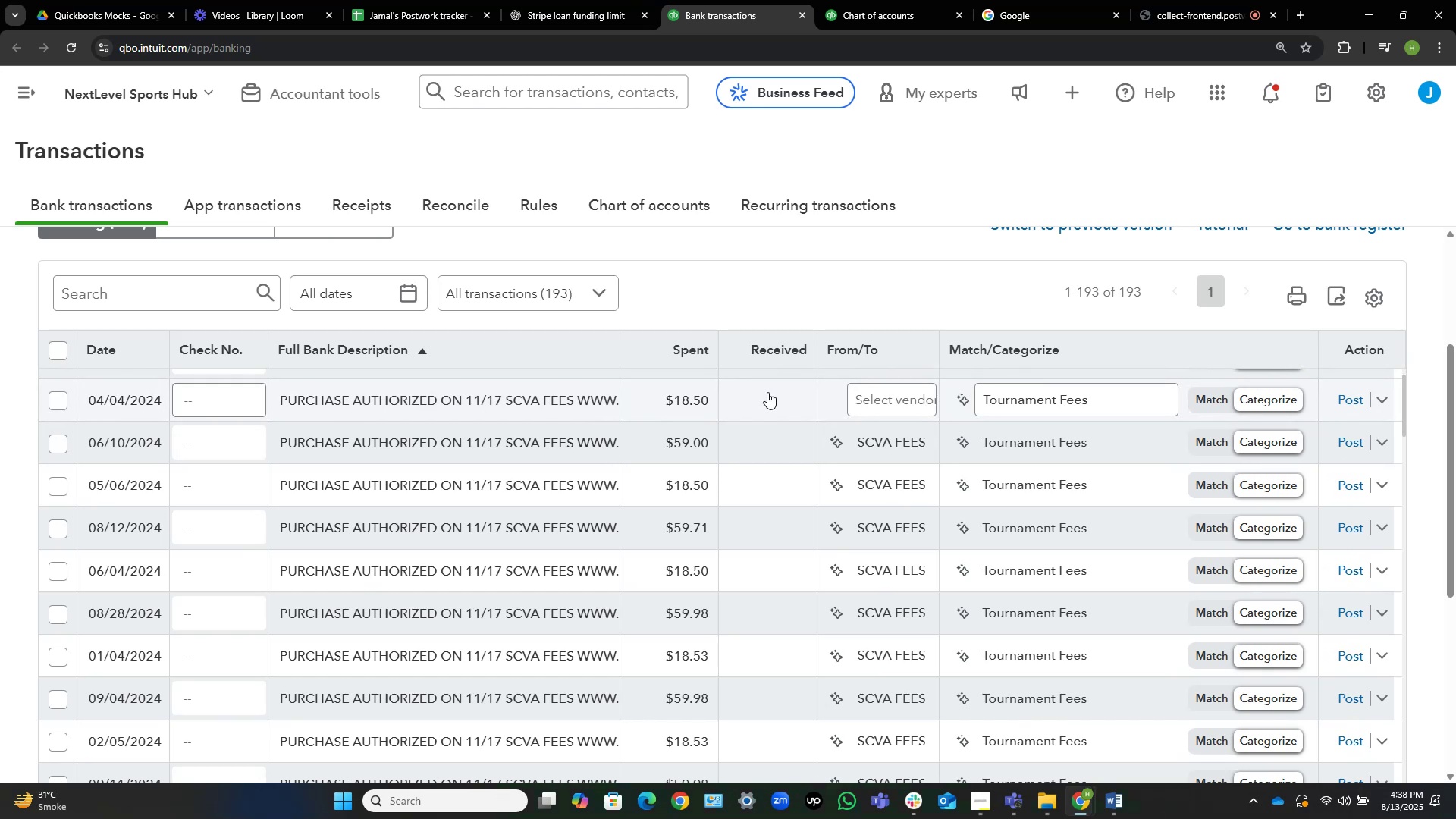 
wait(6.7)
 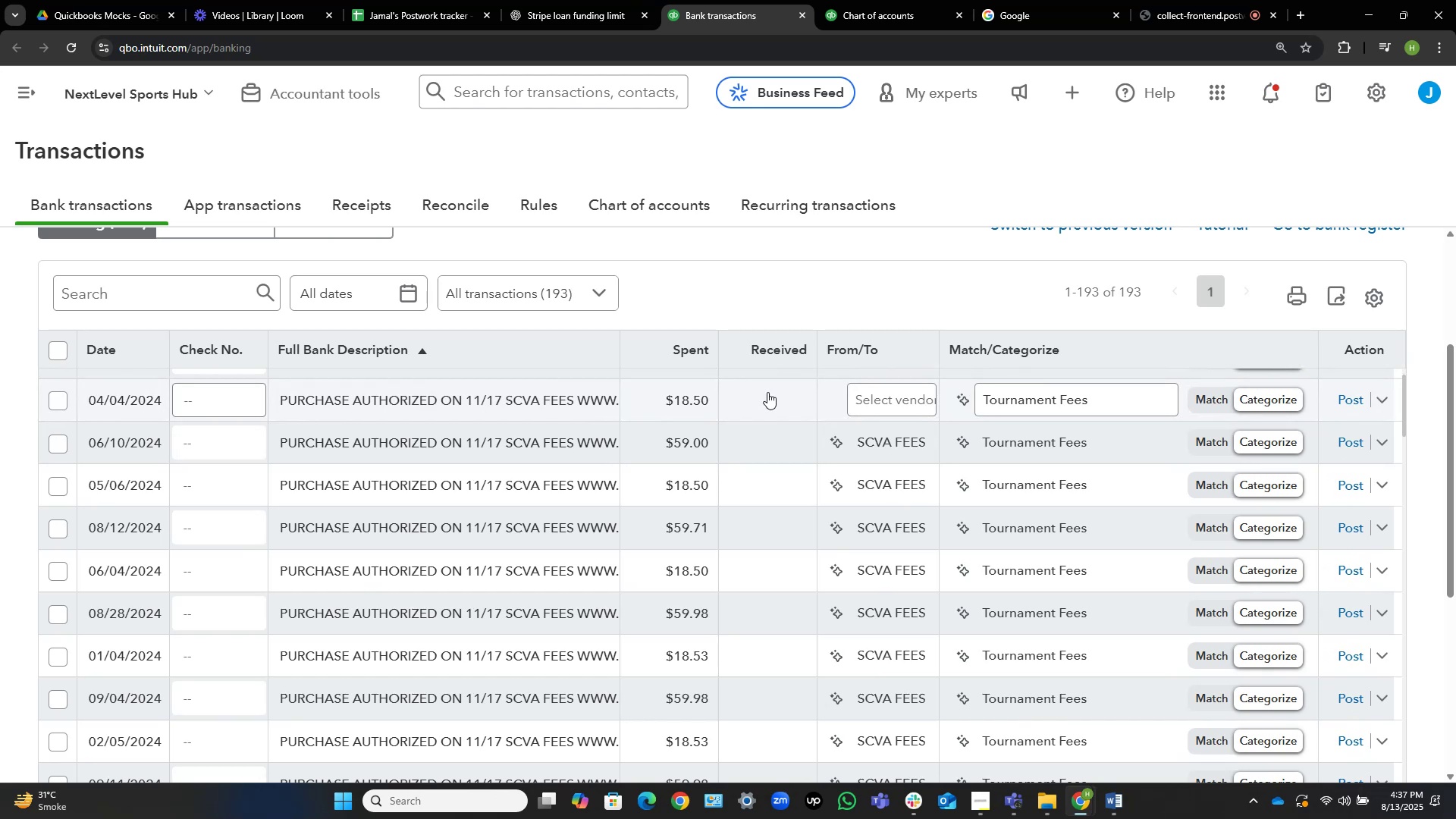 
scroll: coordinate [767, 392], scroll_direction: down, amount: 2.0
 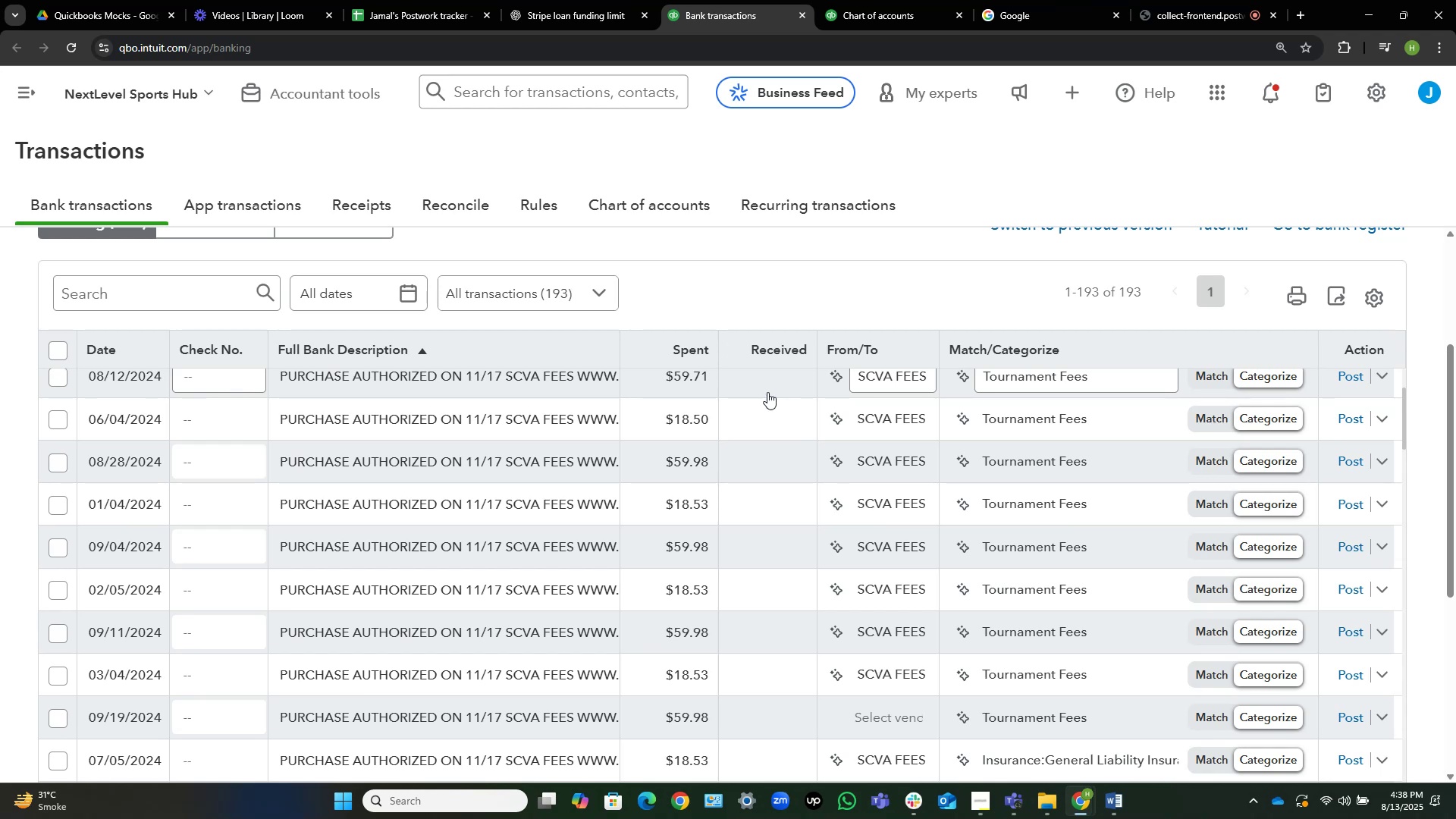 
wait(7.22)
 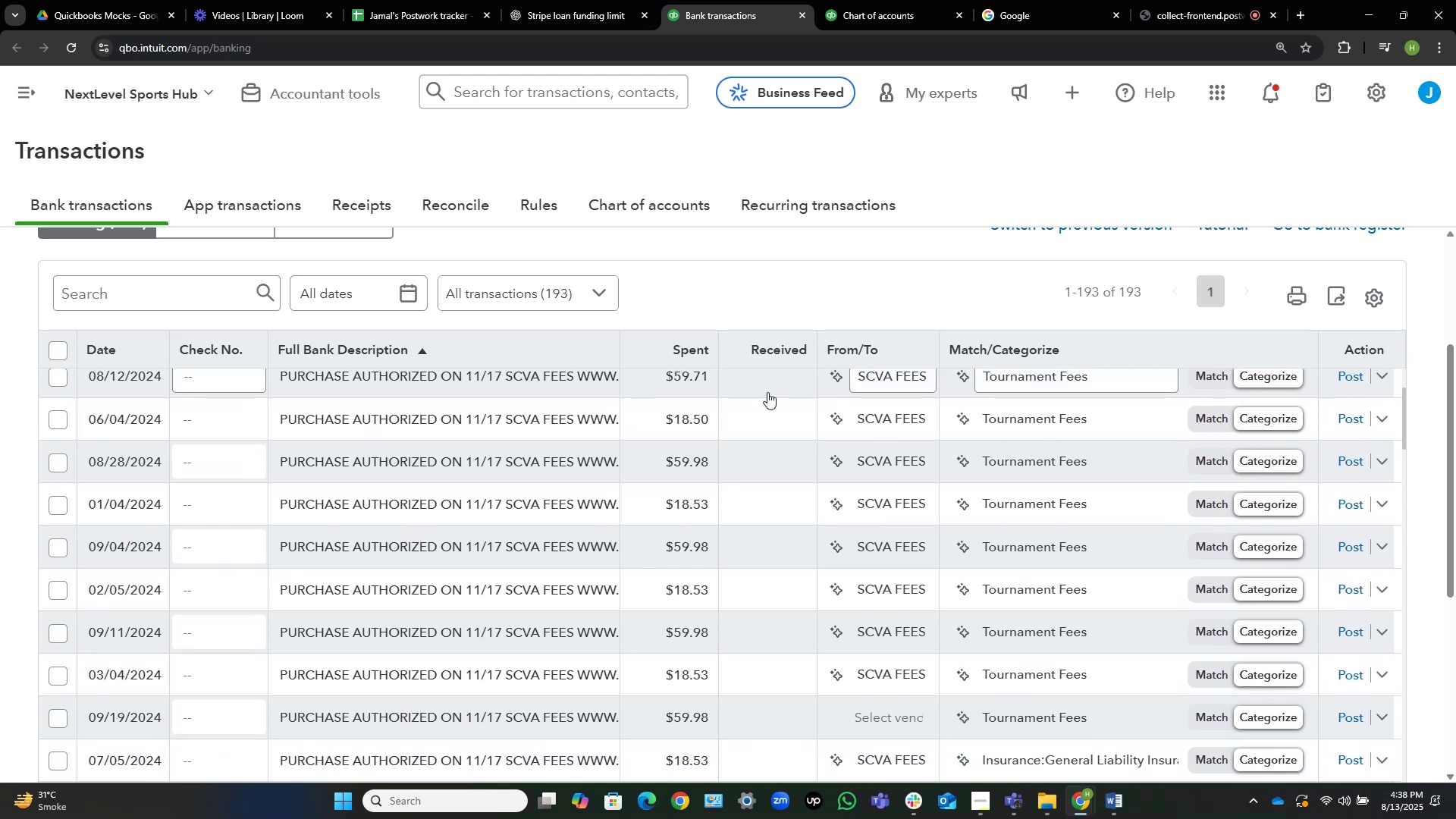 
scroll: coordinate [767, 392], scroll_direction: down, amount: 1.0
 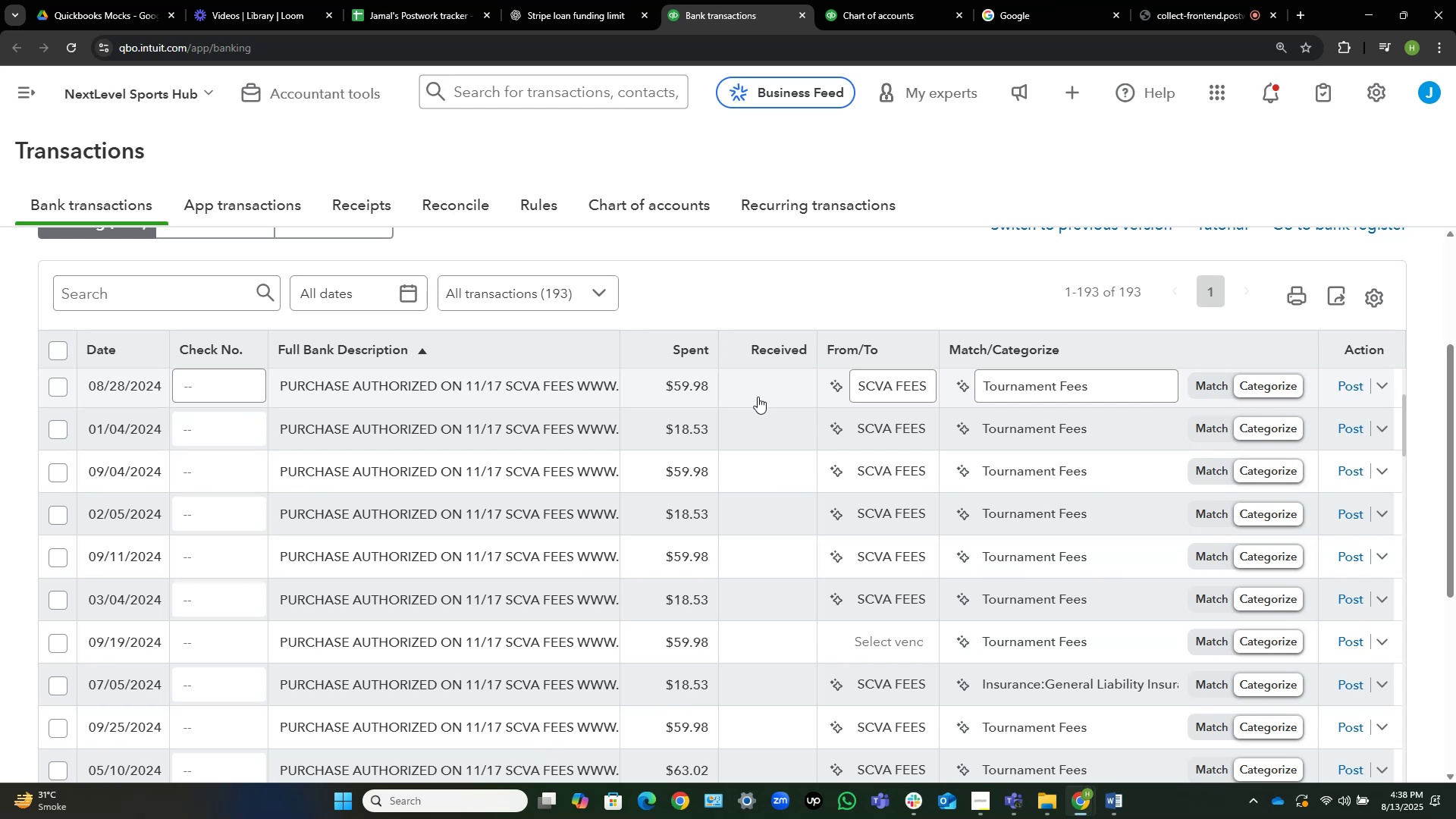 
wait(12.55)
 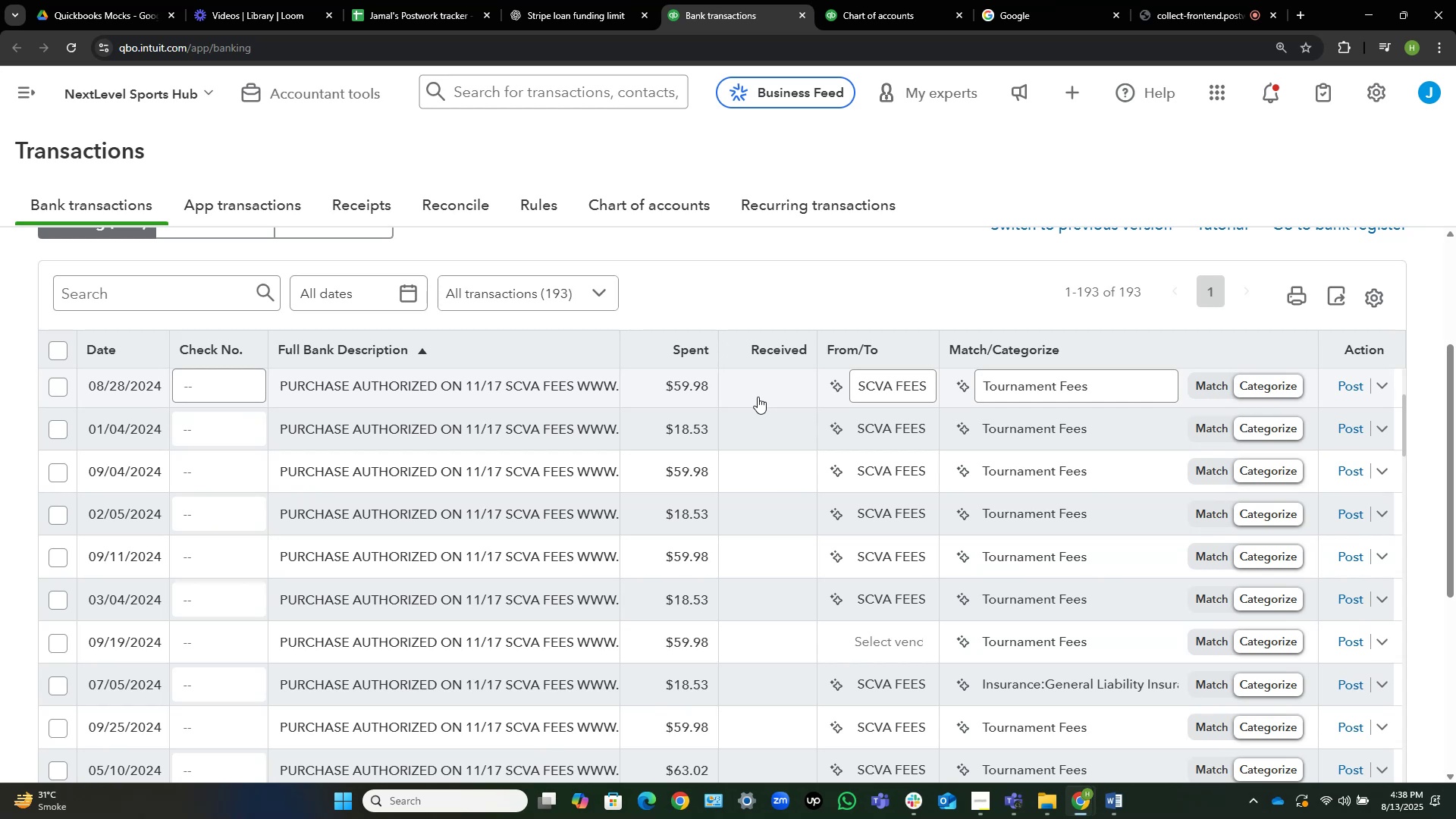 
scroll: coordinate [752, 400], scroll_direction: down, amount: 1.0
 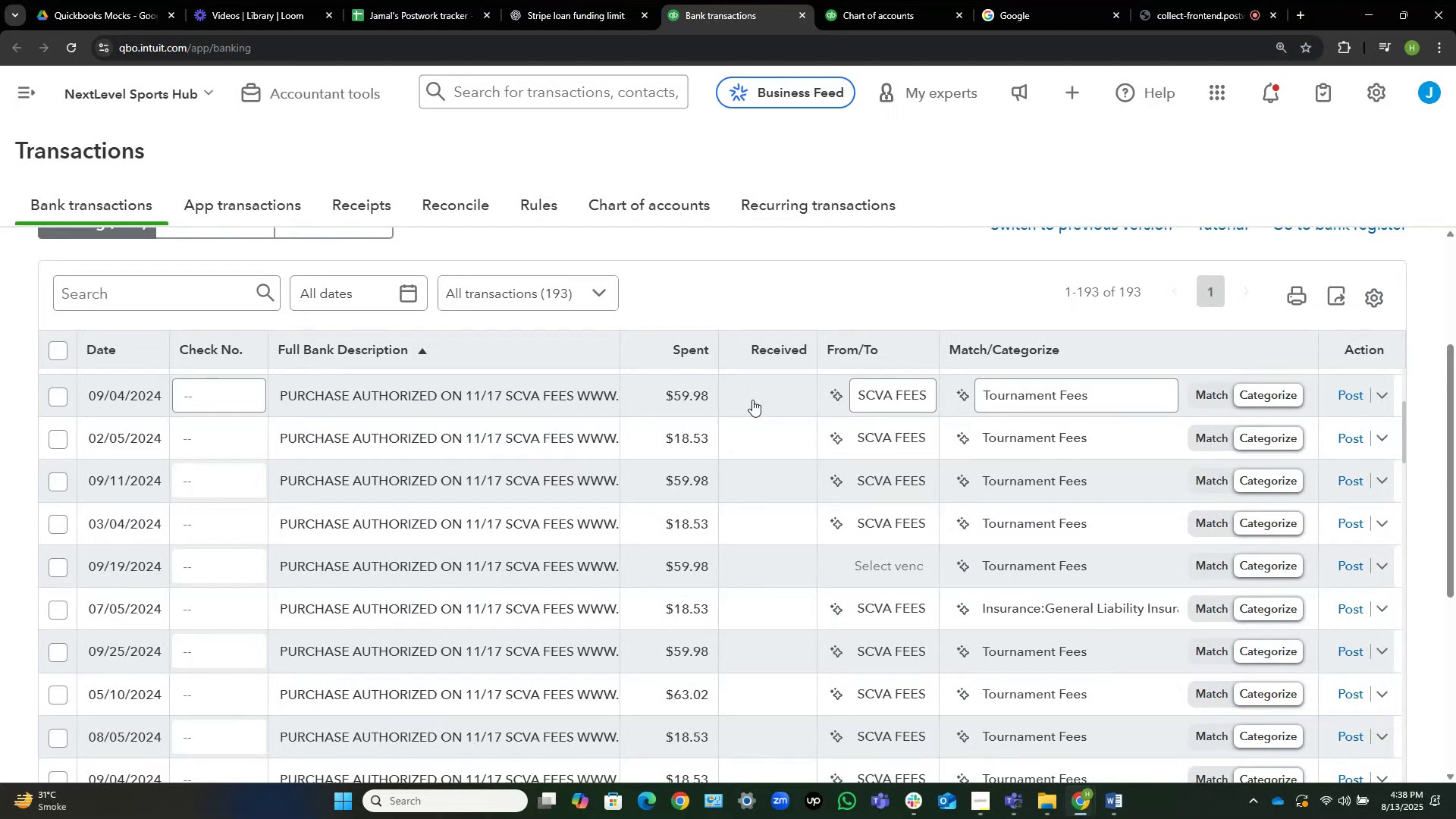 
wait(9.39)
 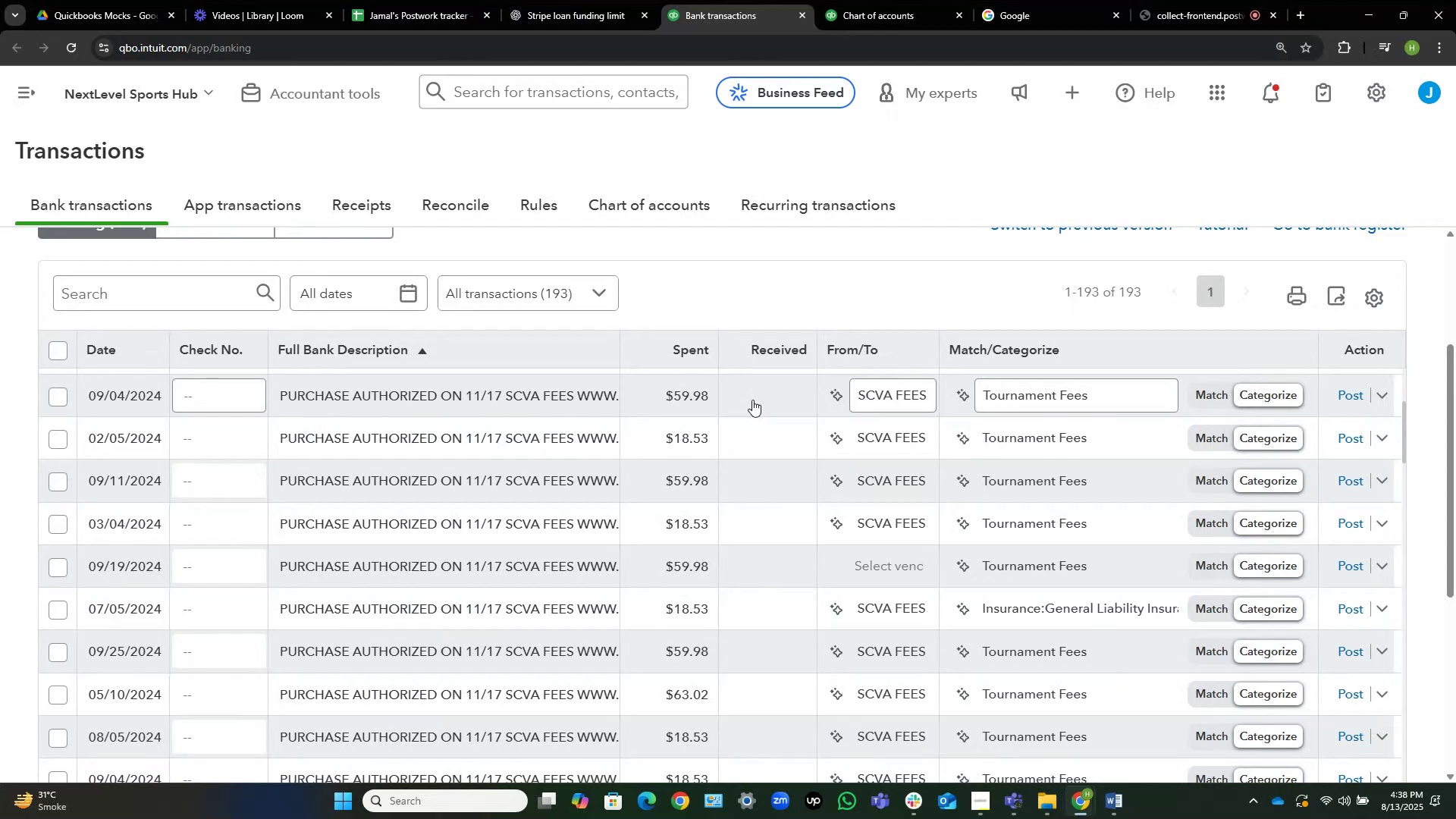 
scroll: coordinate [752, 400], scroll_direction: down, amount: 2.0
 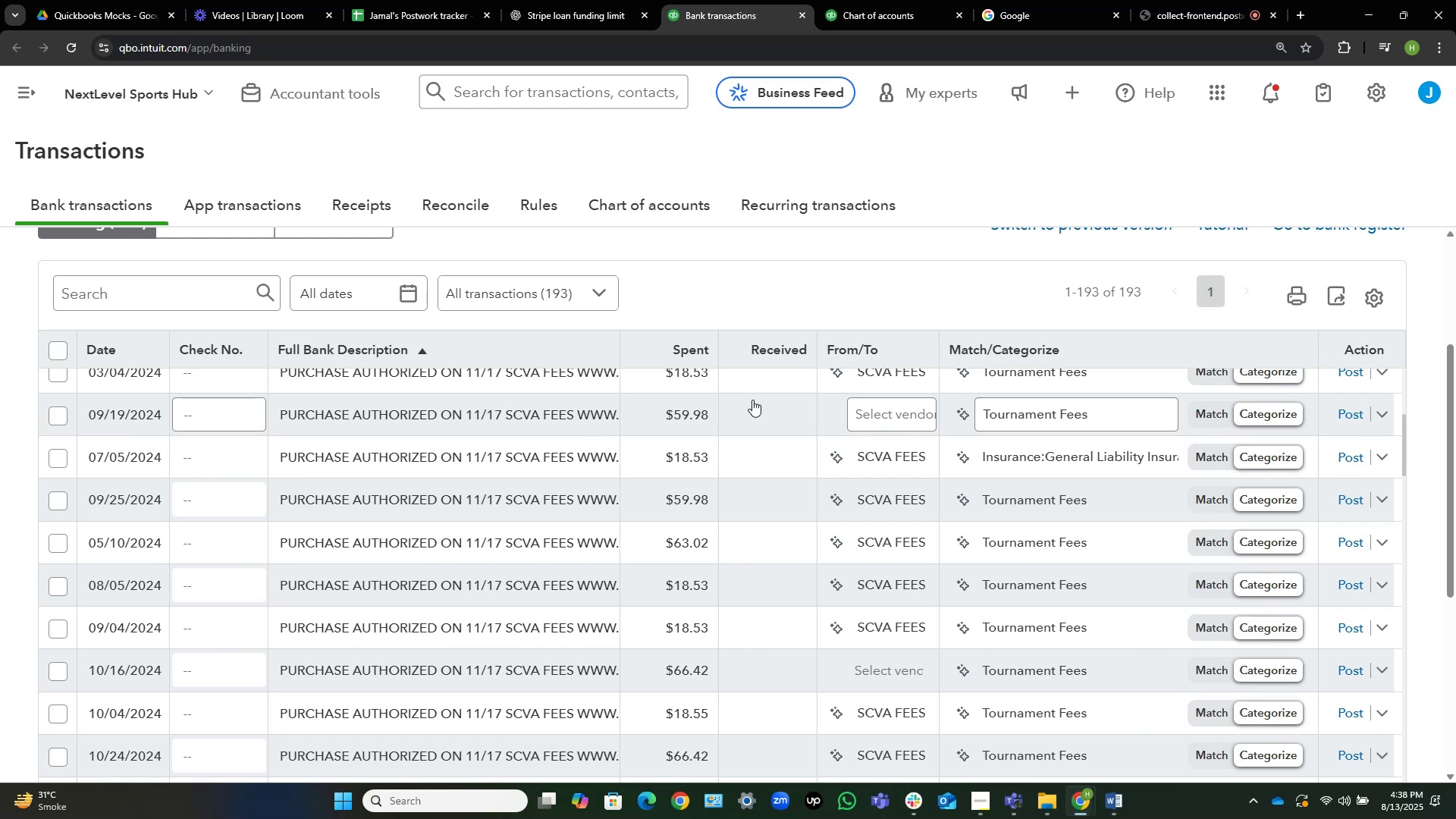 
wait(10.03)
 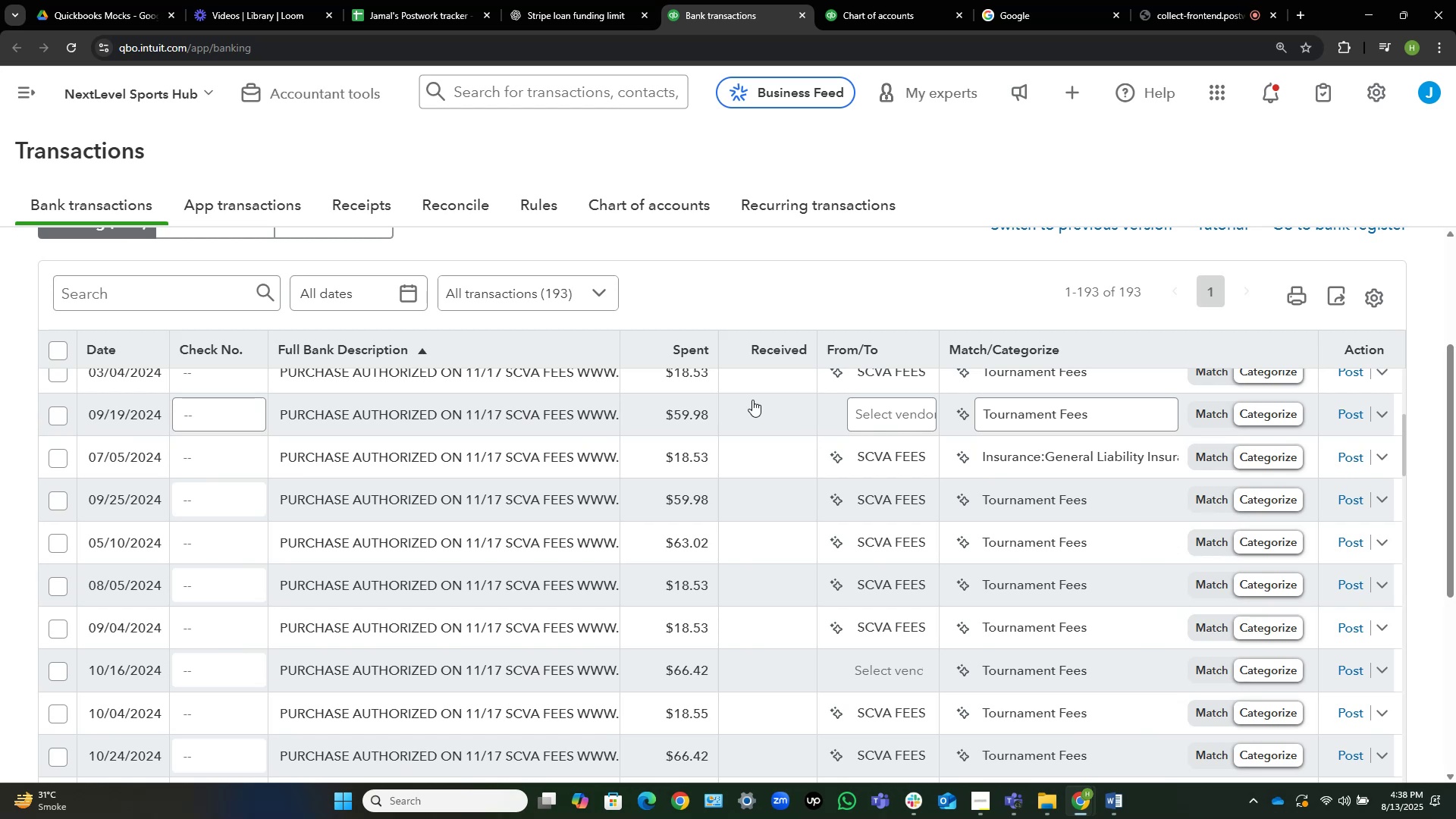 
scroll: coordinate [752, 400], scroll_direction: down, amount: 1.0
 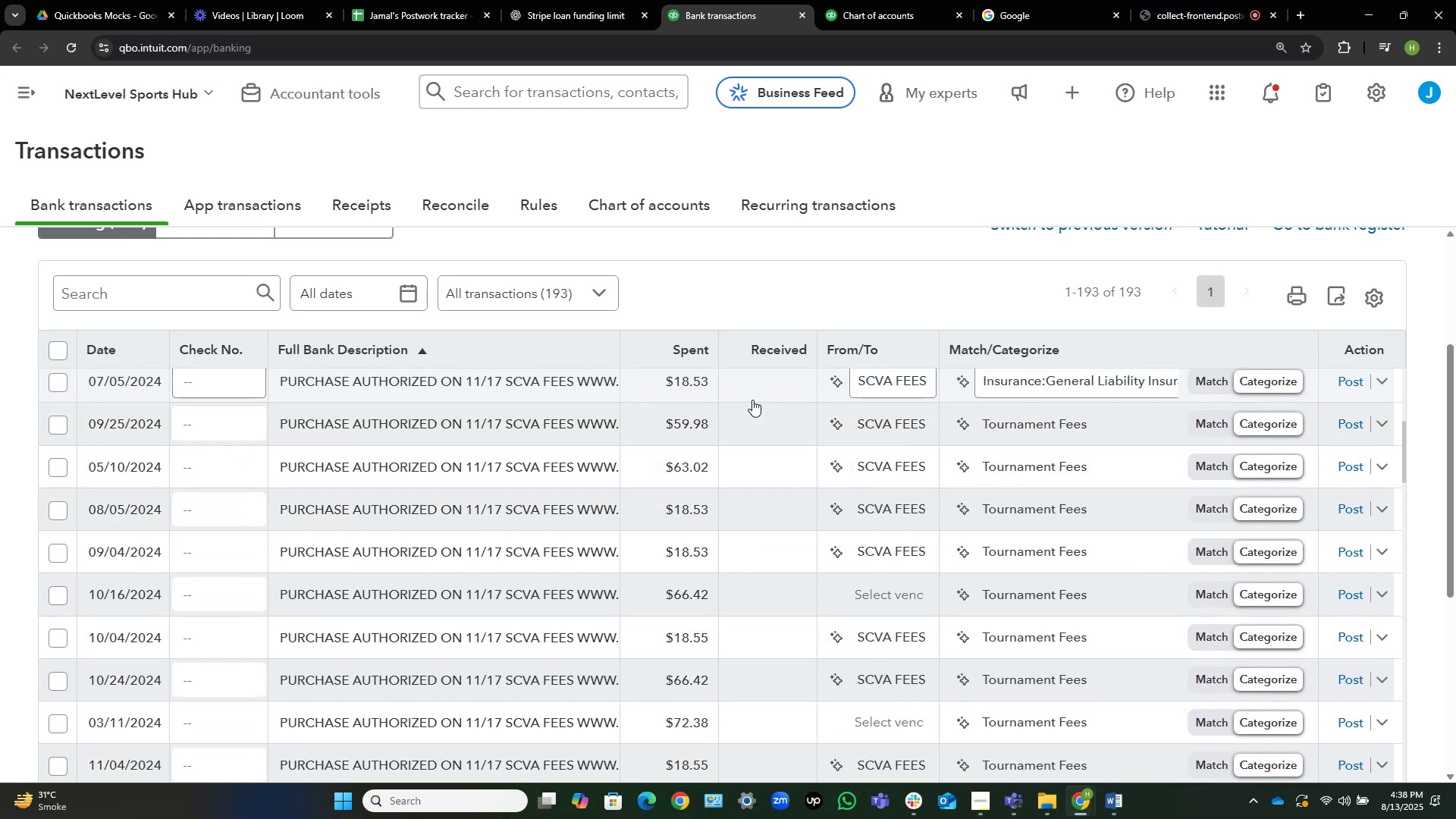 
wait(5.48)
 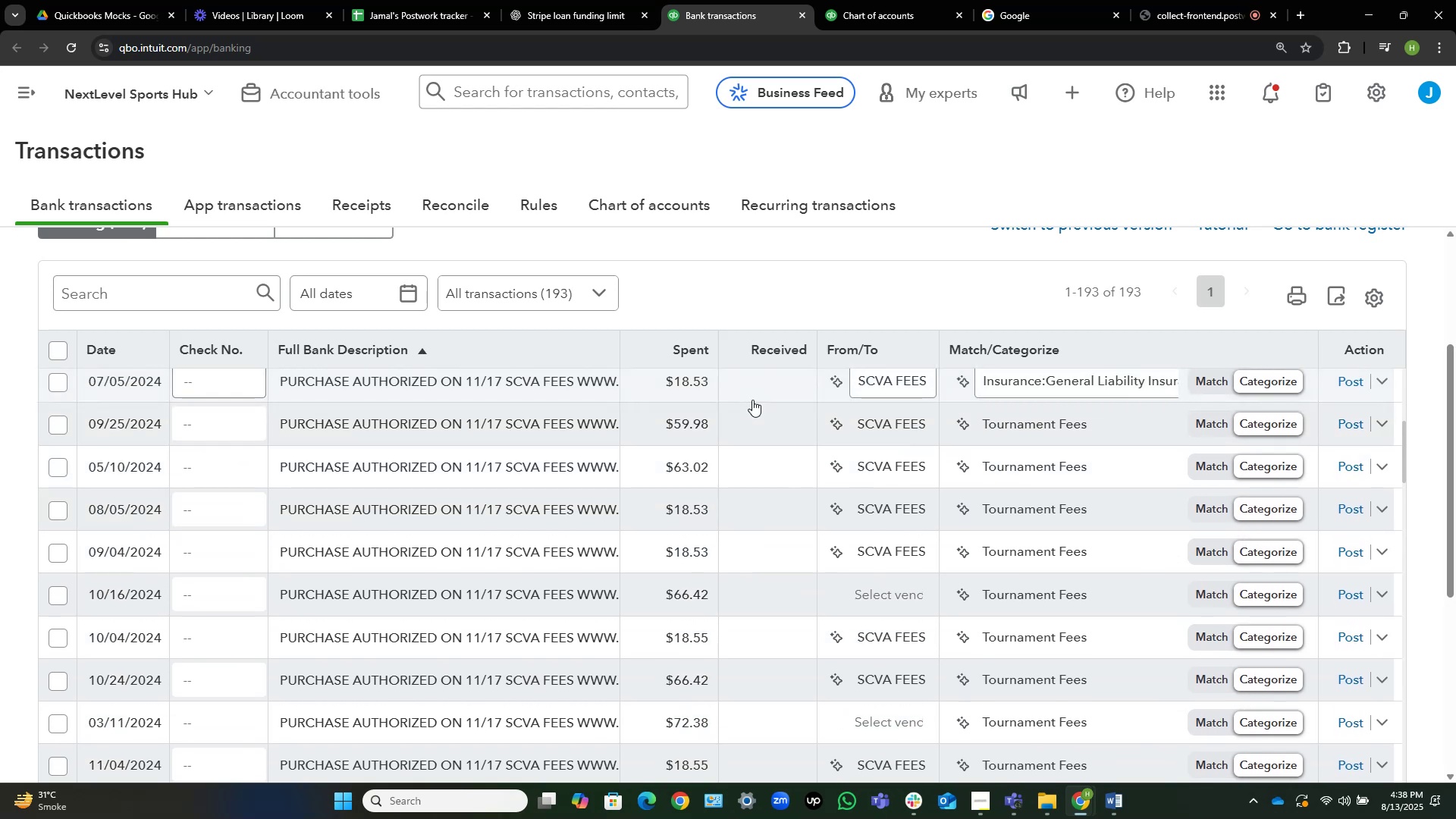 
scroll: coordinate [746, 511], scroll_direction: down, amount: 9.0
 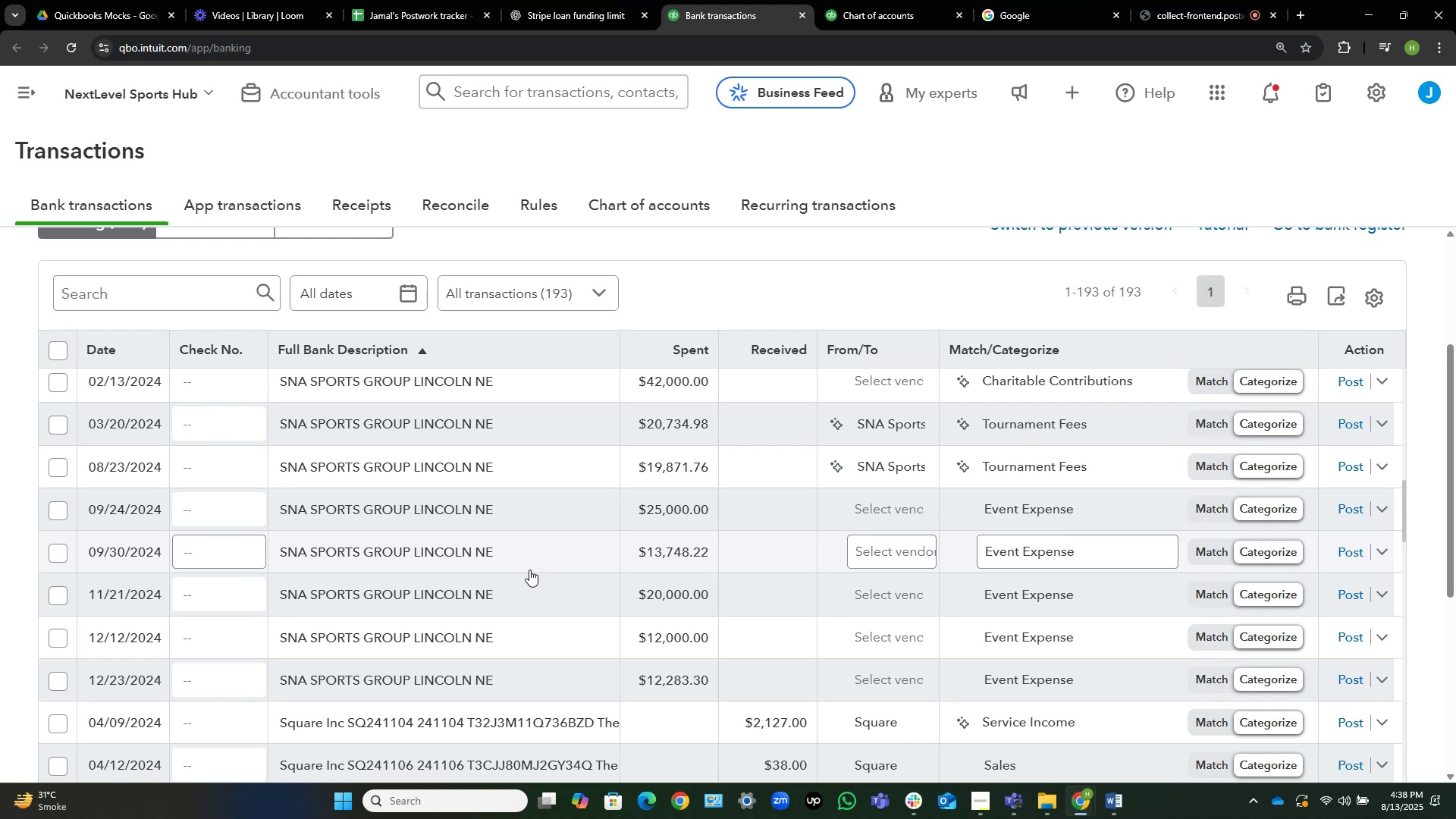 
wait(7.91)
 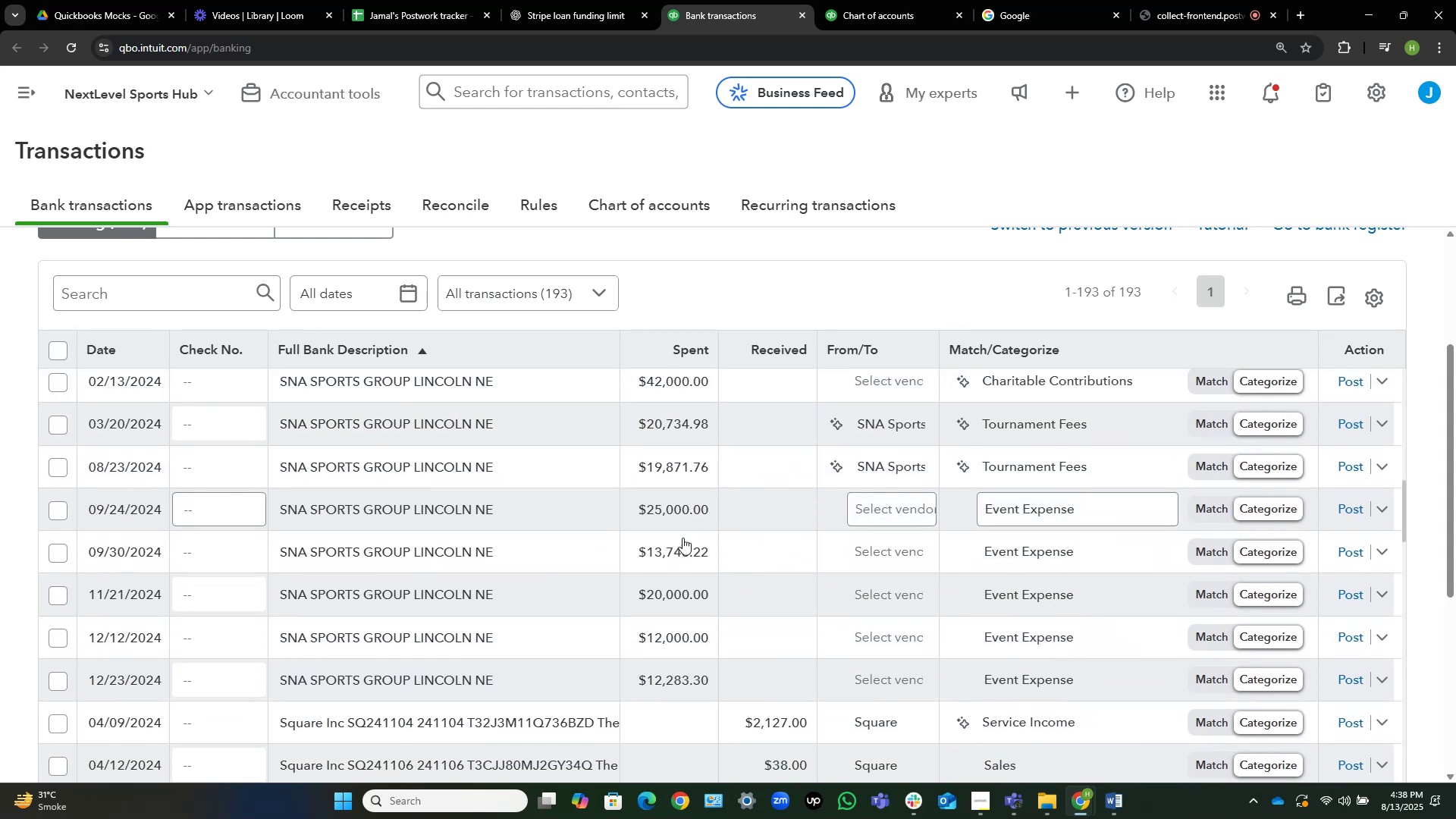 
scroll: coordinate [529, 570], scroll_direction: down, amount: 1.0
 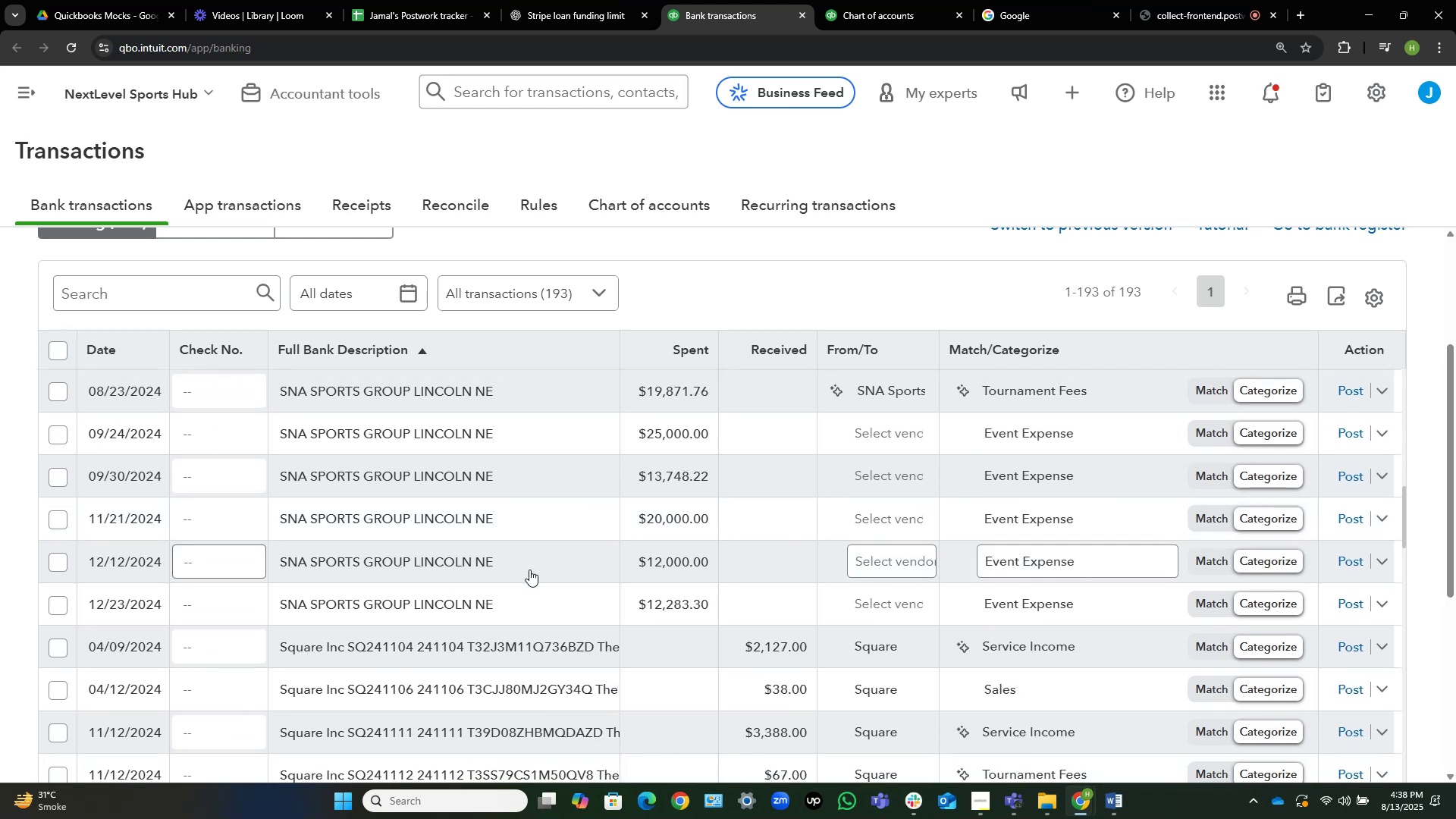 
scroll: coordinate [529, 570], scroll_direction: none, amount: 0.0
 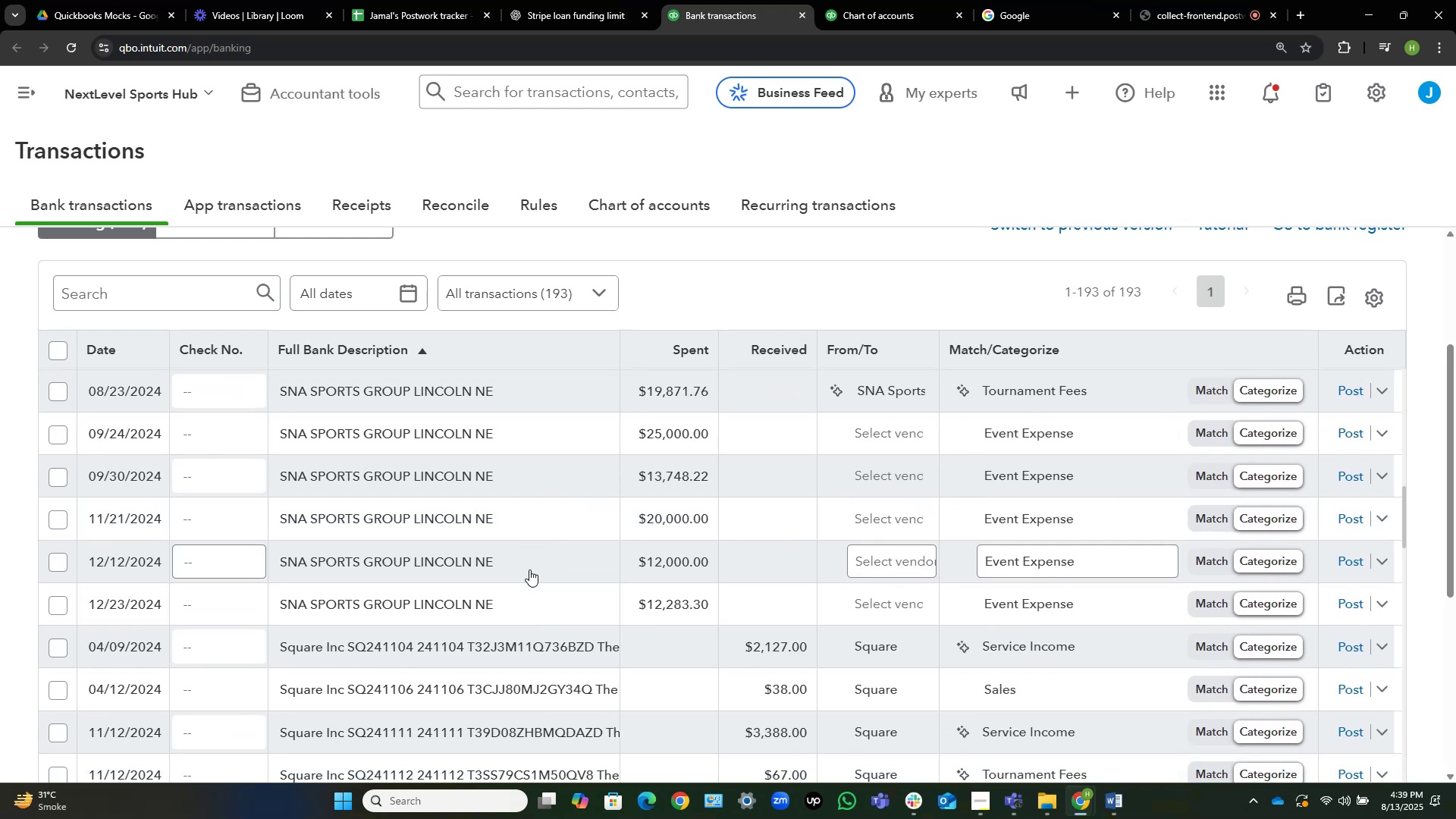 
scroll: coordinate [529, 570], scroll_direction: down, amount: 1.0
 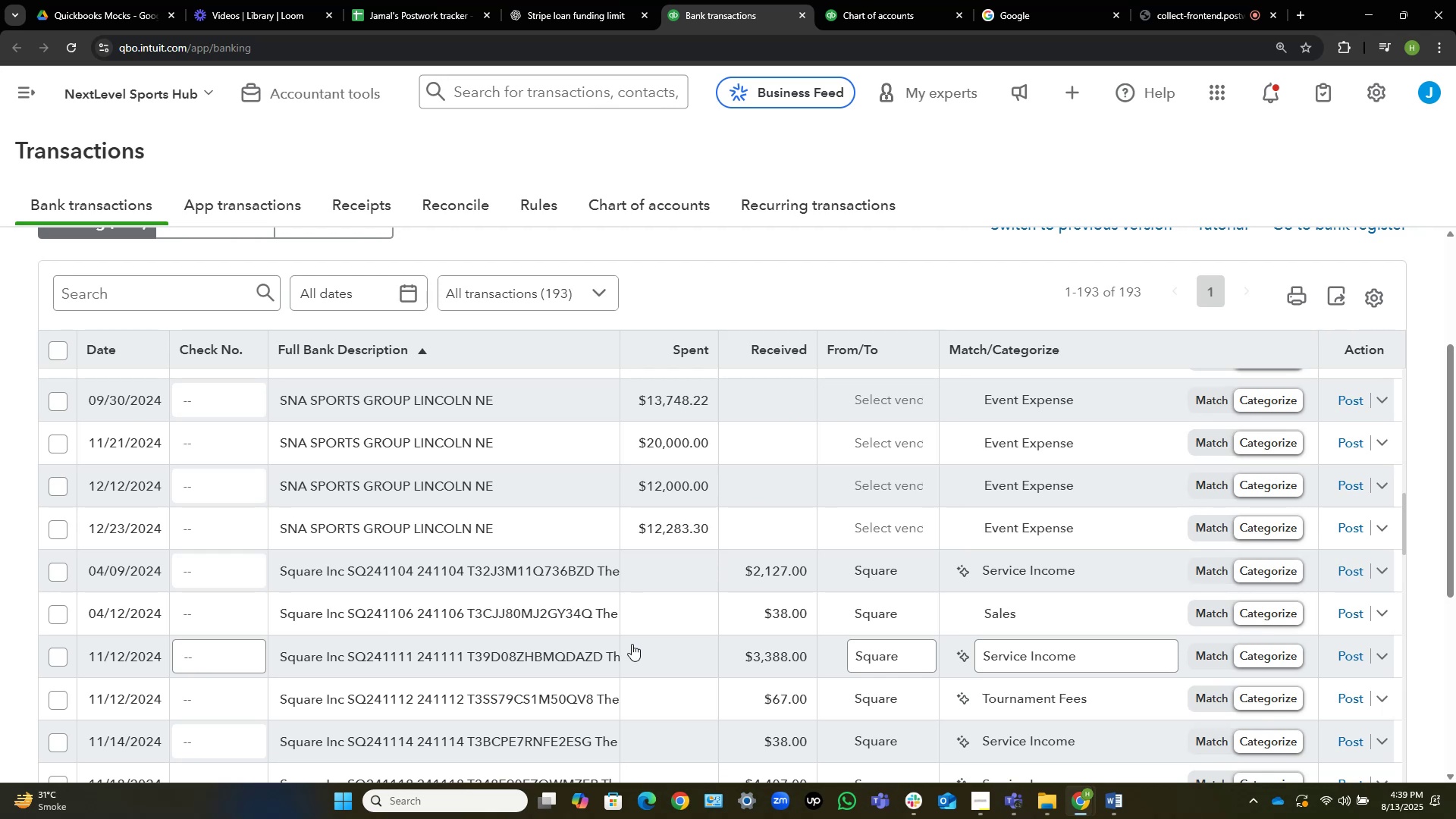 
wait(12.23)
 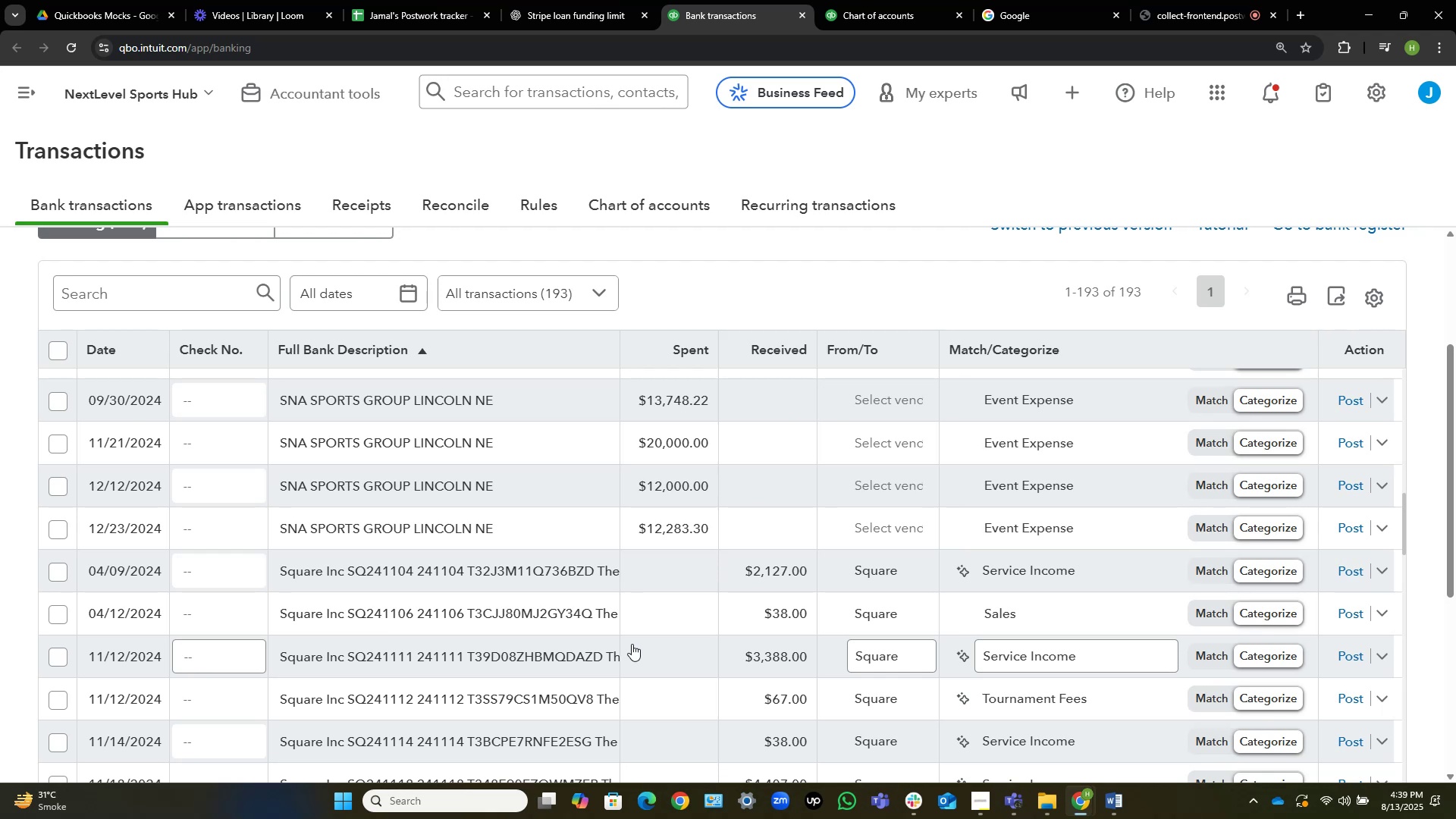 
scroll: coordinate [604, 571], scroll_direction: down, amount: 2.0
 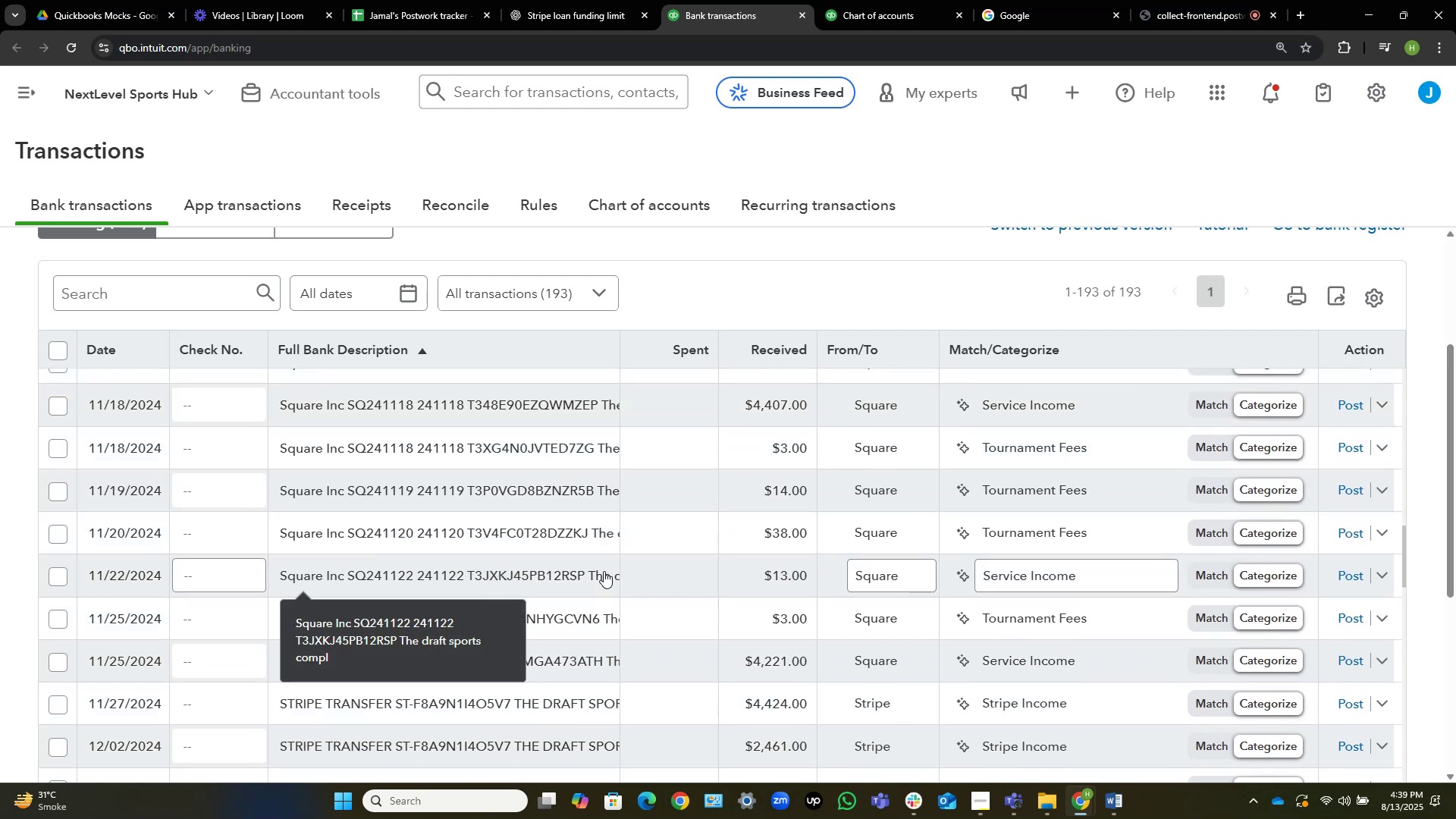 
wait(5.51)
 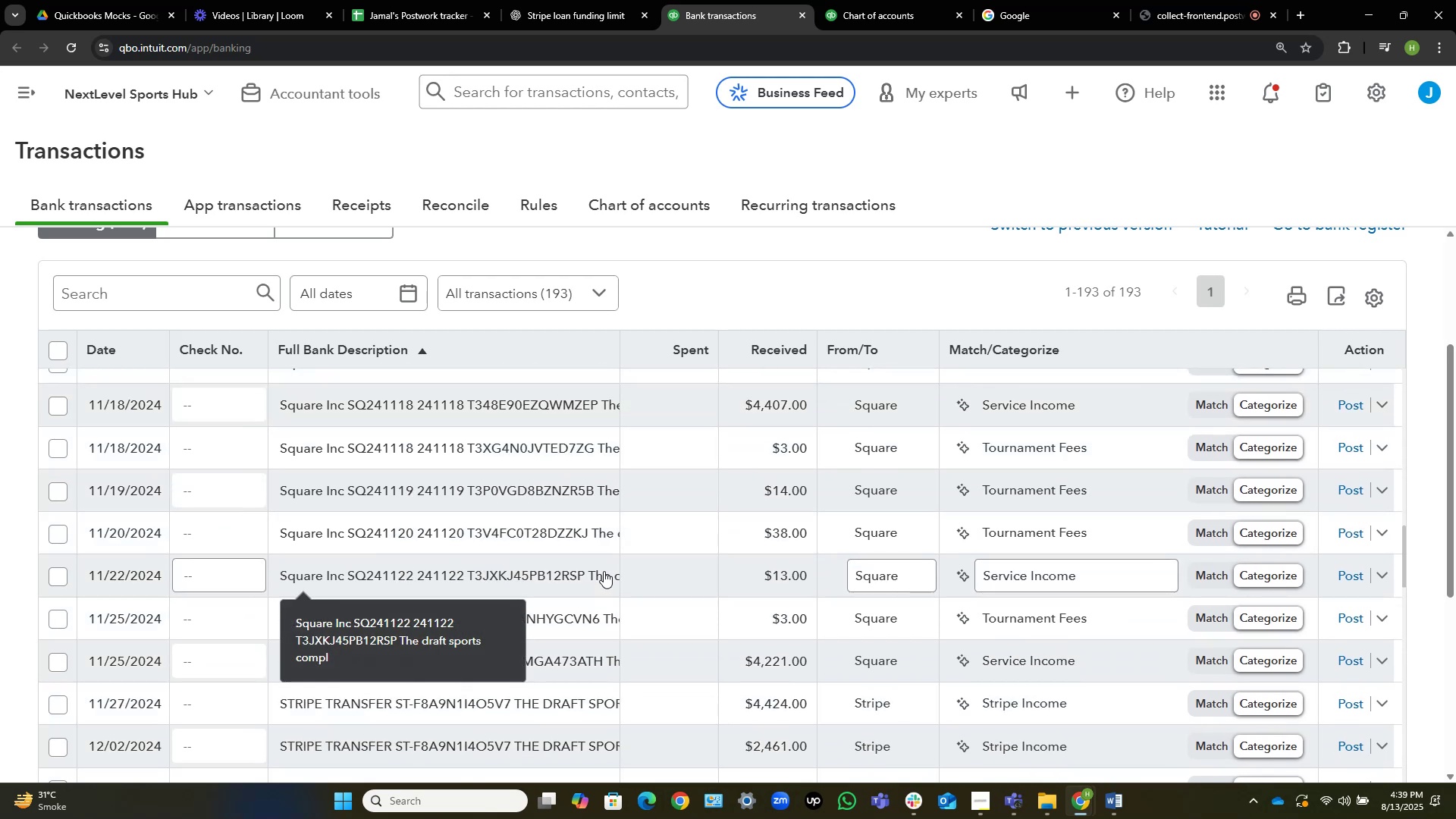 
scroll: coordinate [604, 571], scroll_direction: down, amount: 2.0
 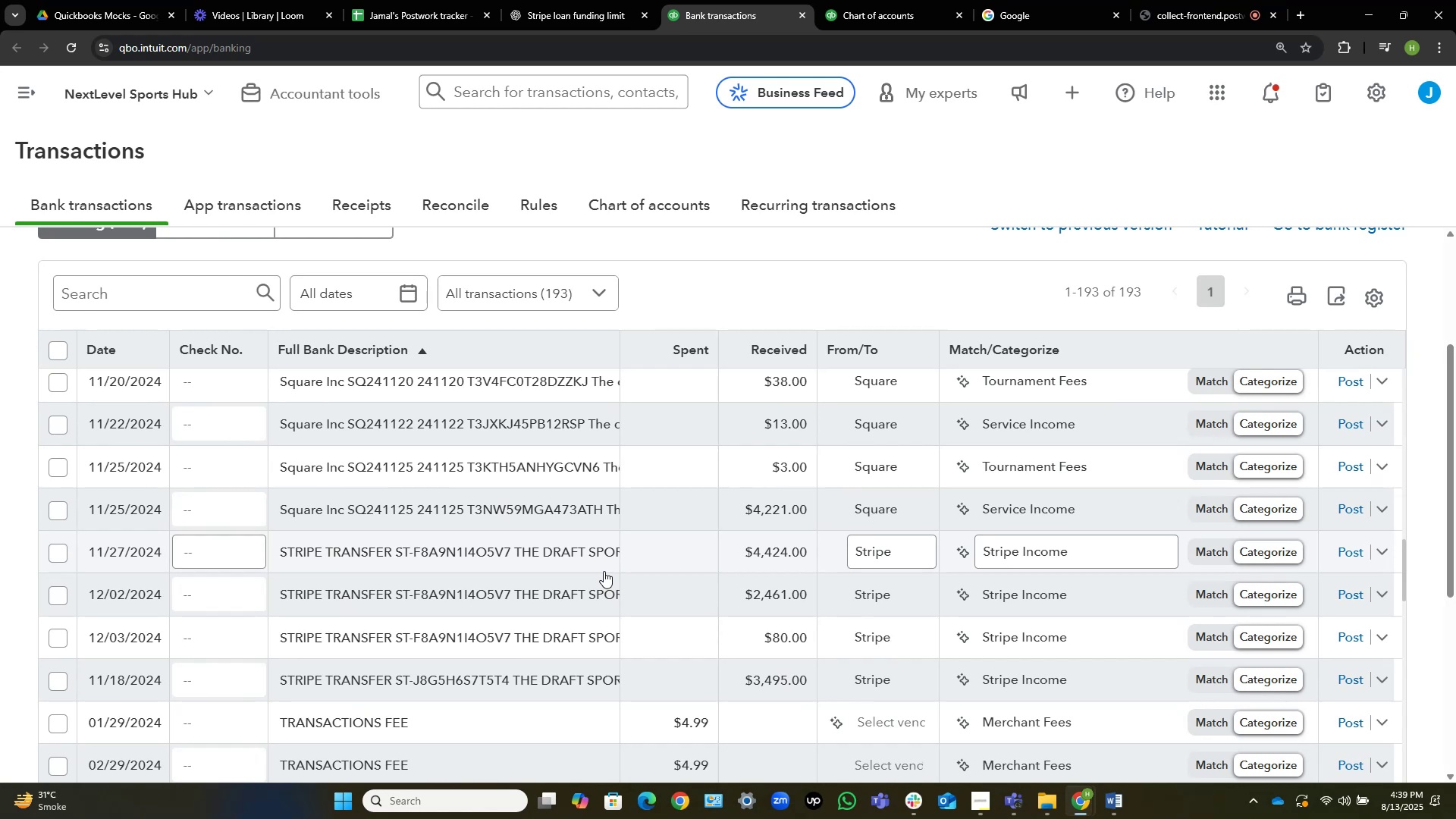 
wait(20.83)
 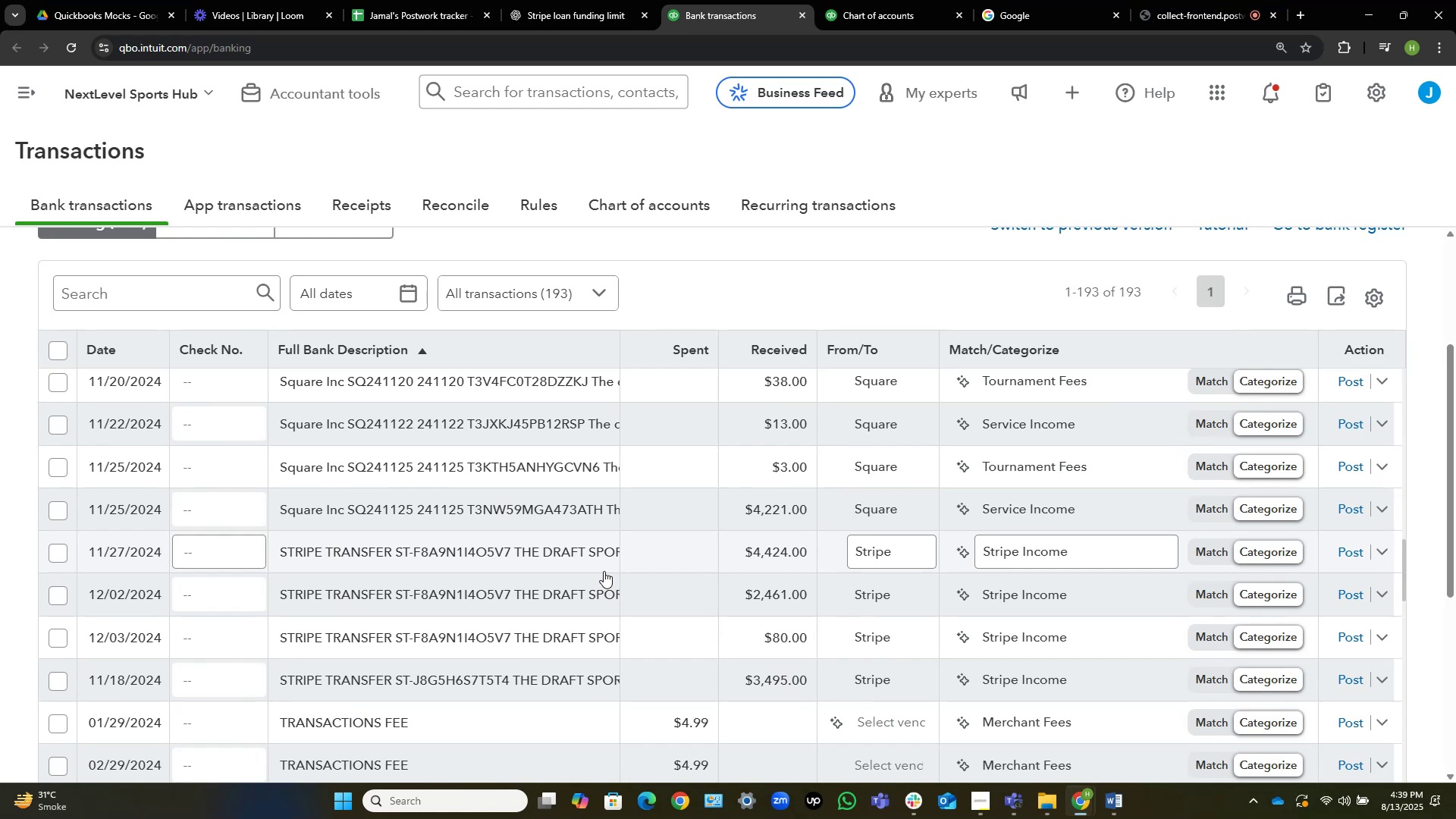 
scroll: coordinate [667, 460], scroll_direction: down, amount: 1.0
 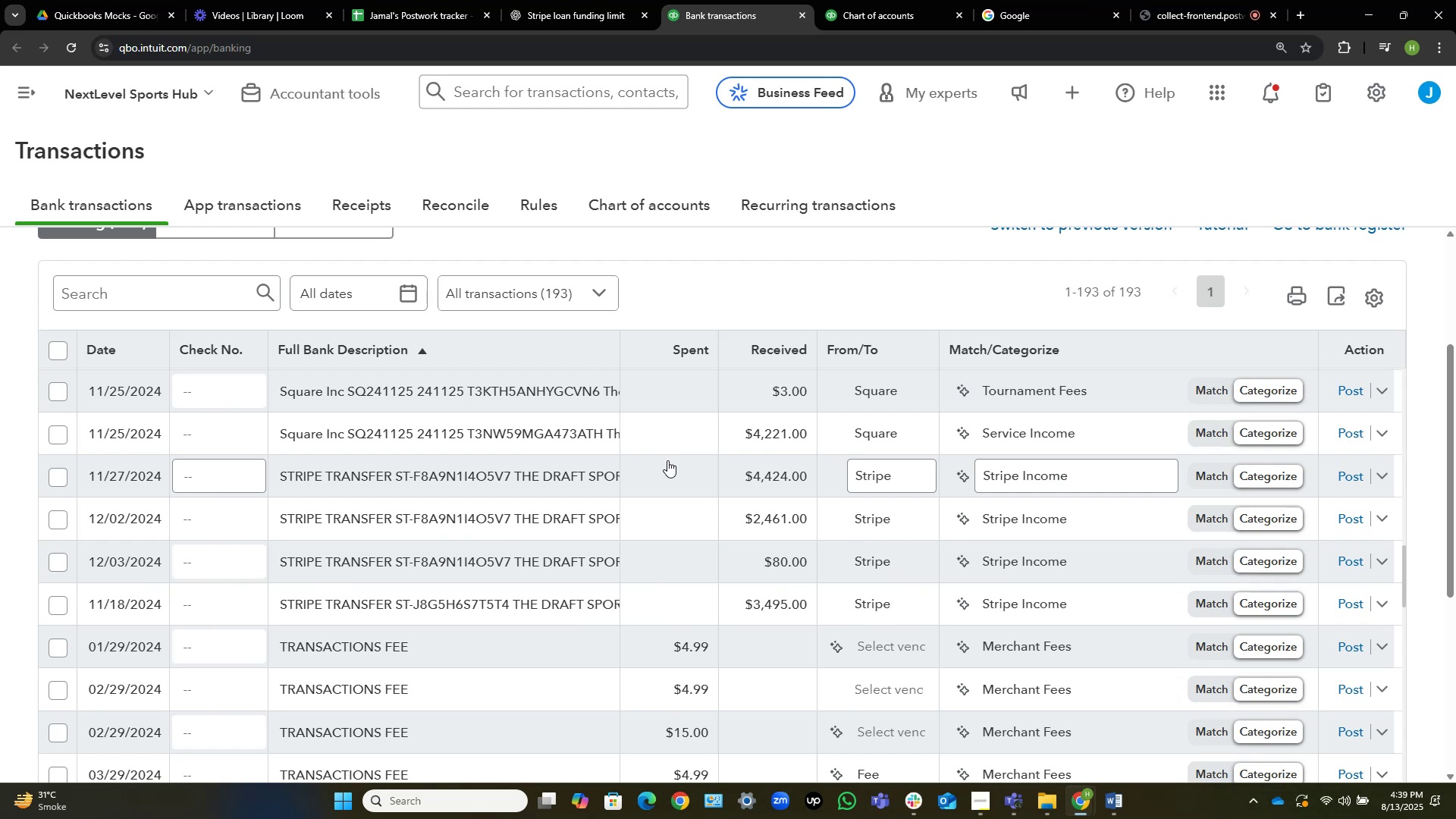 
wait(10.44)
 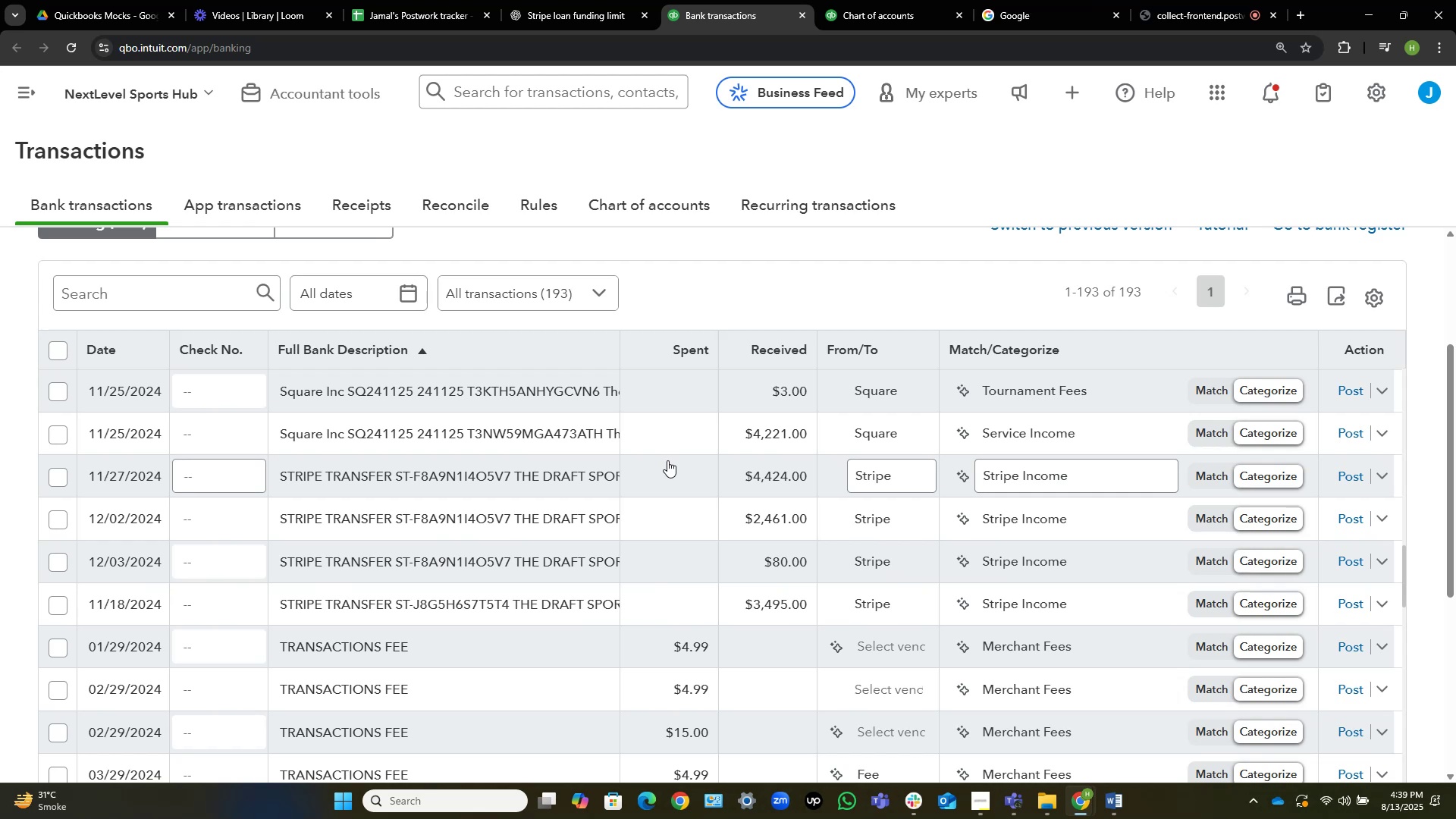 
scroll: coordinate [667, 460], scroll_direction: down, amount: 5.0
 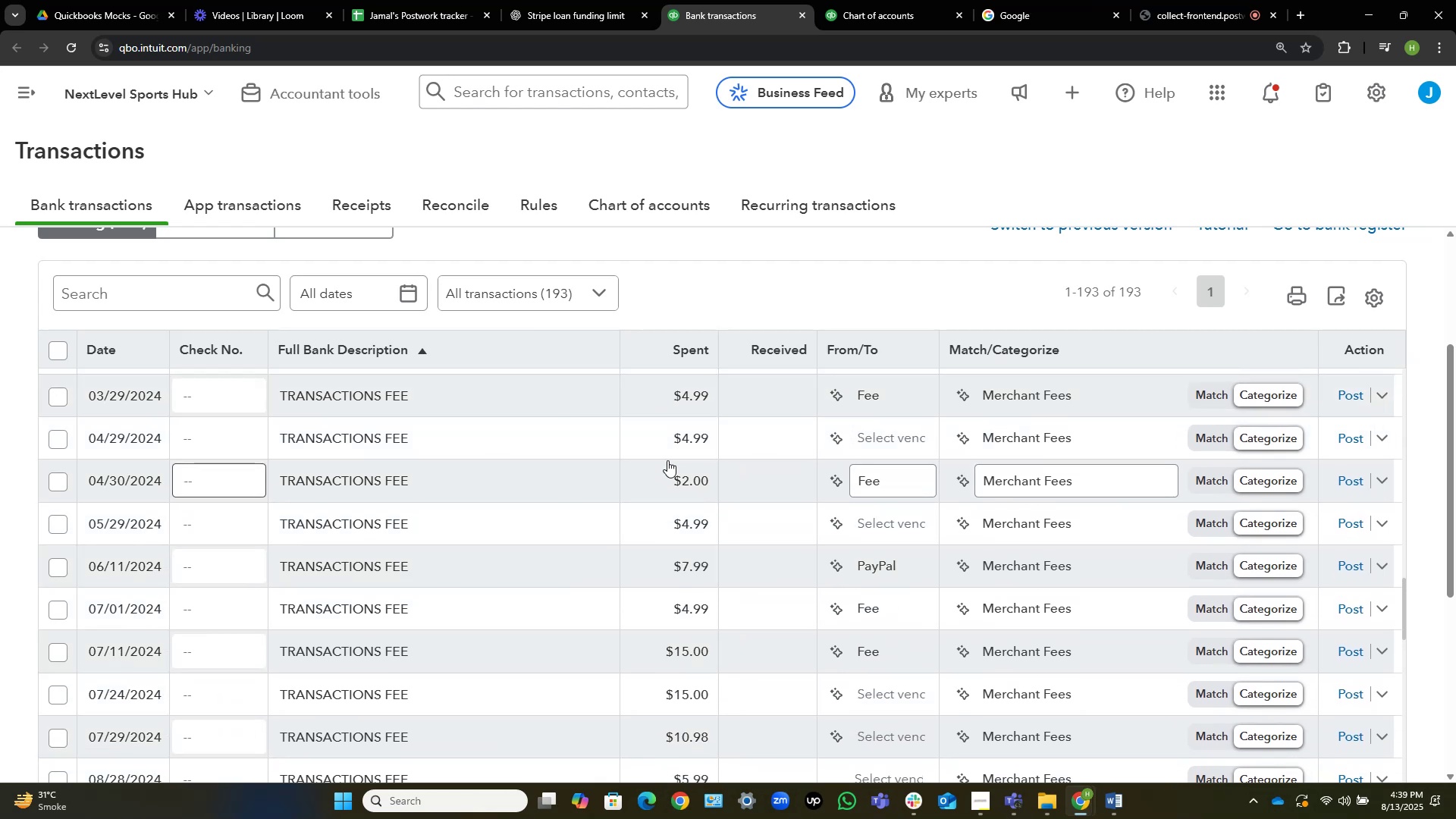 
scroll: coordinate [667, 460], scroll_direction: none, amount: 0.0
 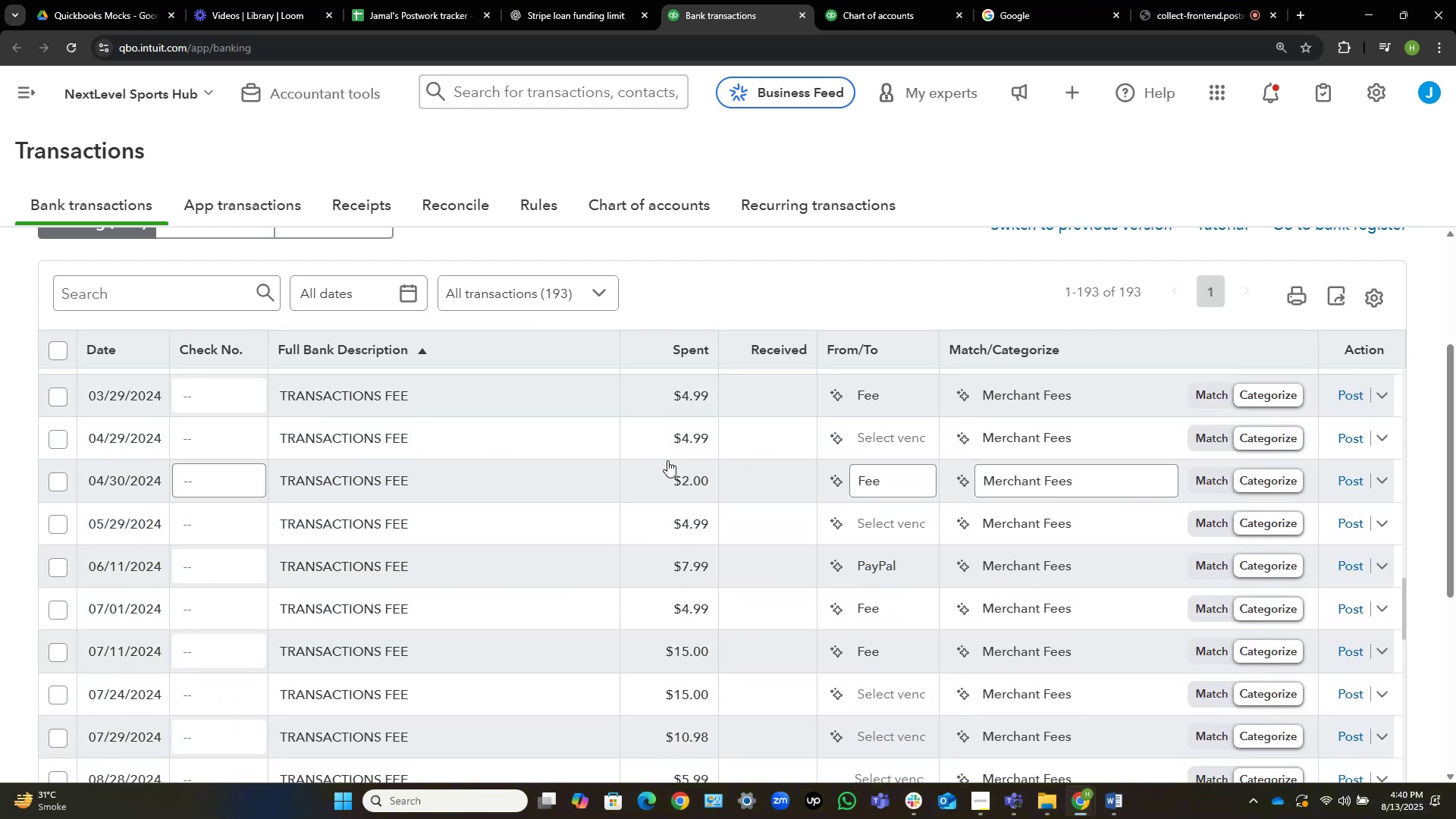 
wait(9.75)
 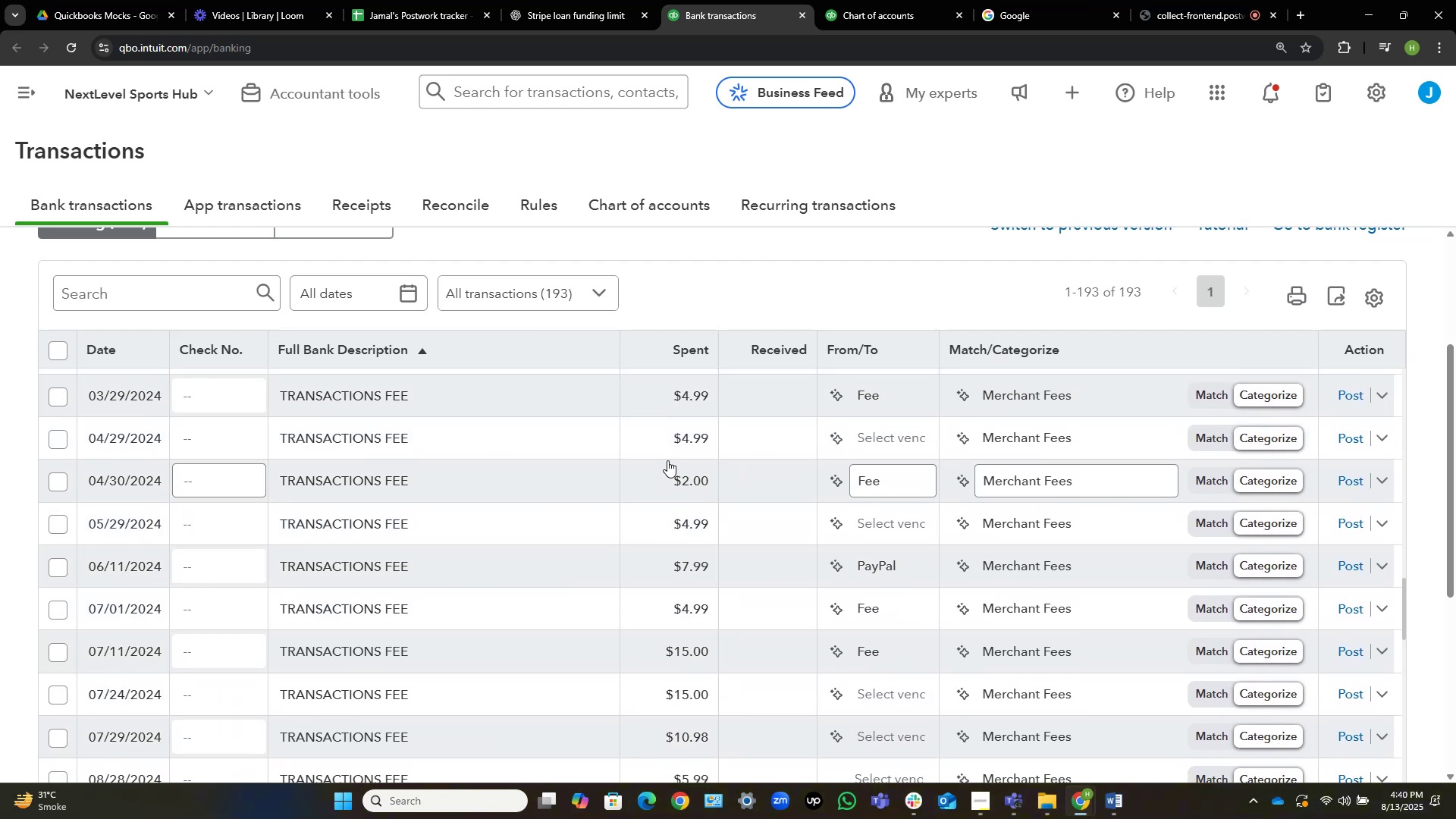 
scroll: coordinate [667, 460], scroll_direction: down, amount: 4.0
 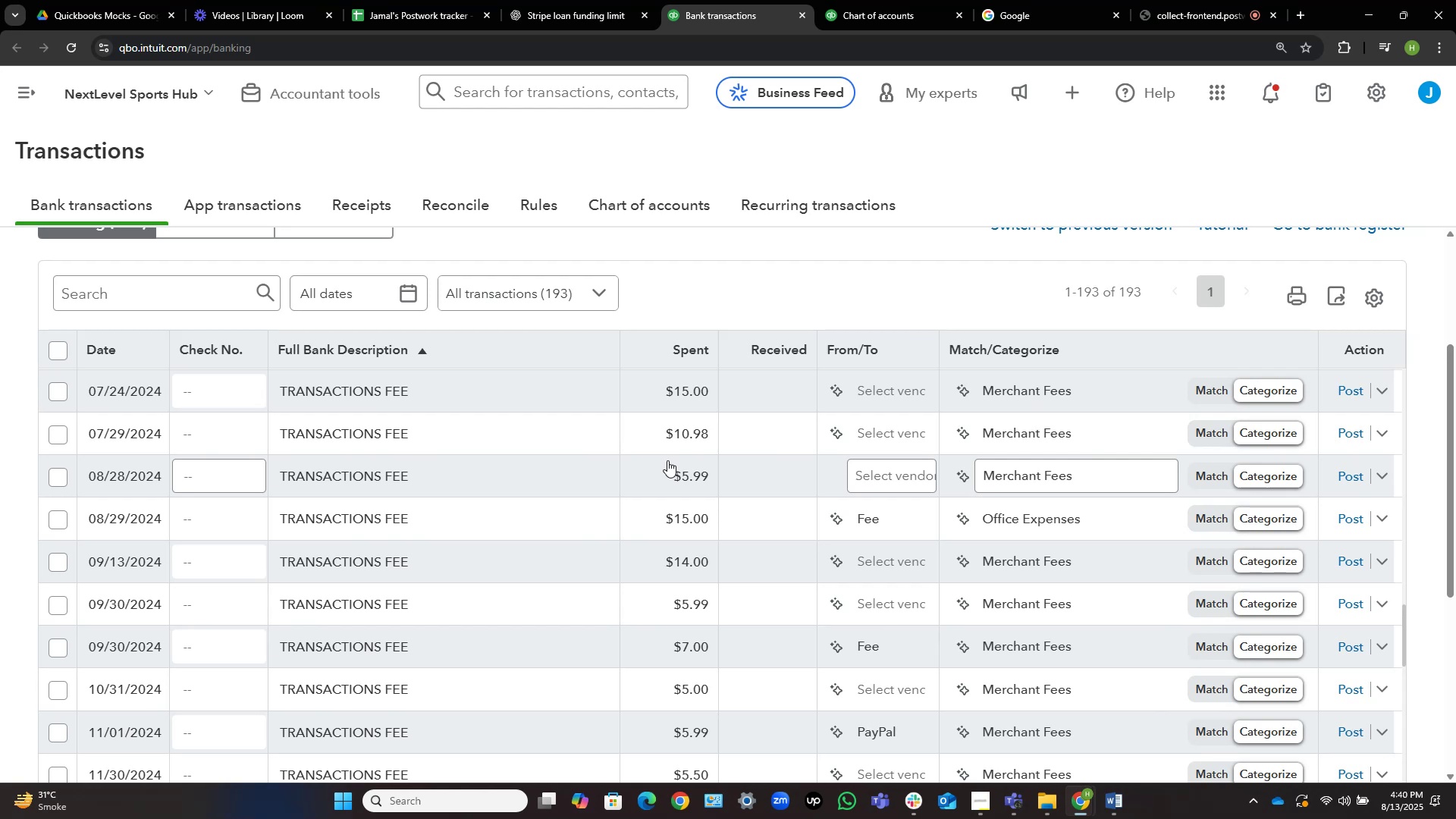 
wait(23.92)
 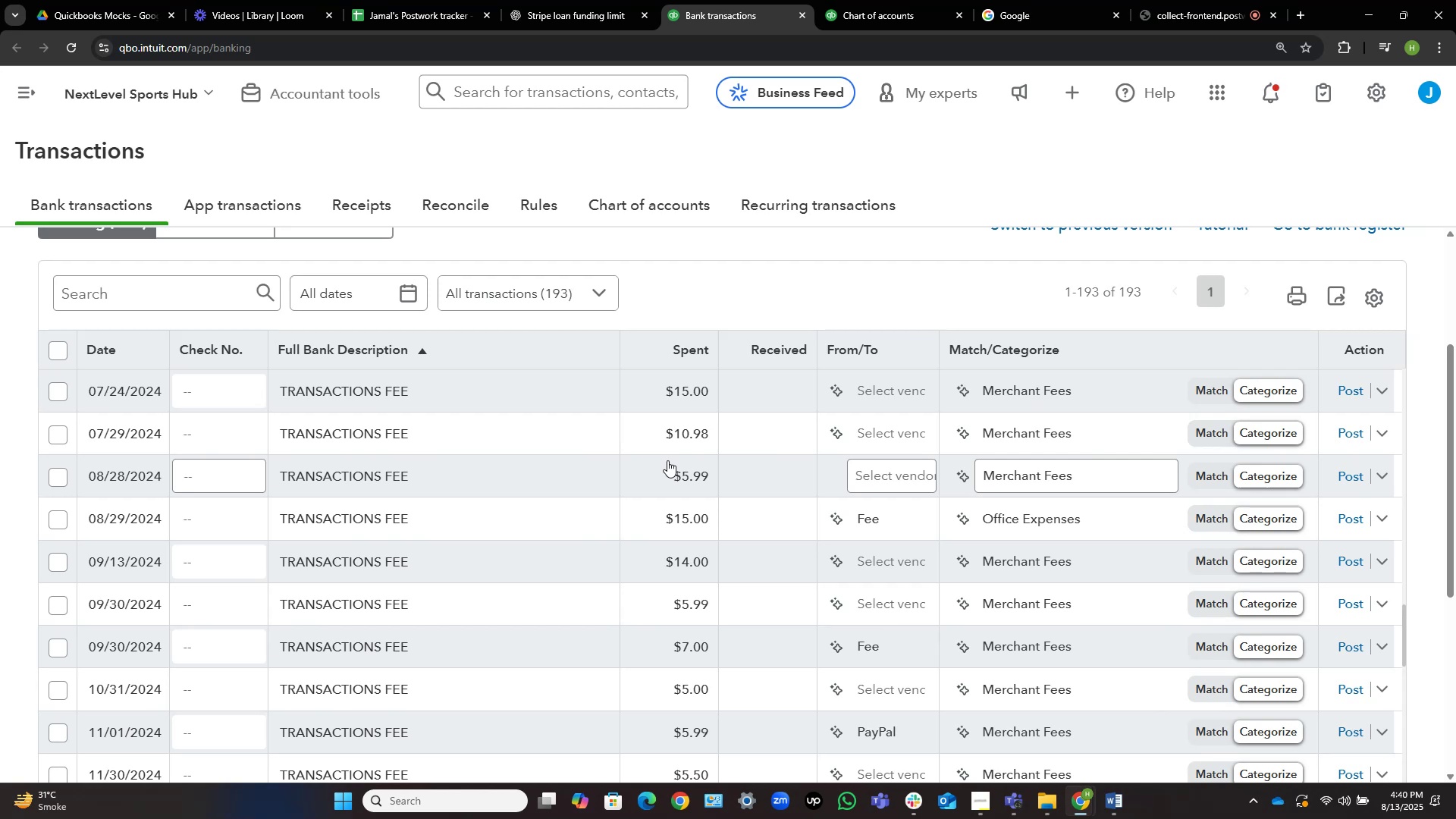 
scroll: coordinate [667, 460], scroll_direction: down, amount: 2.0
 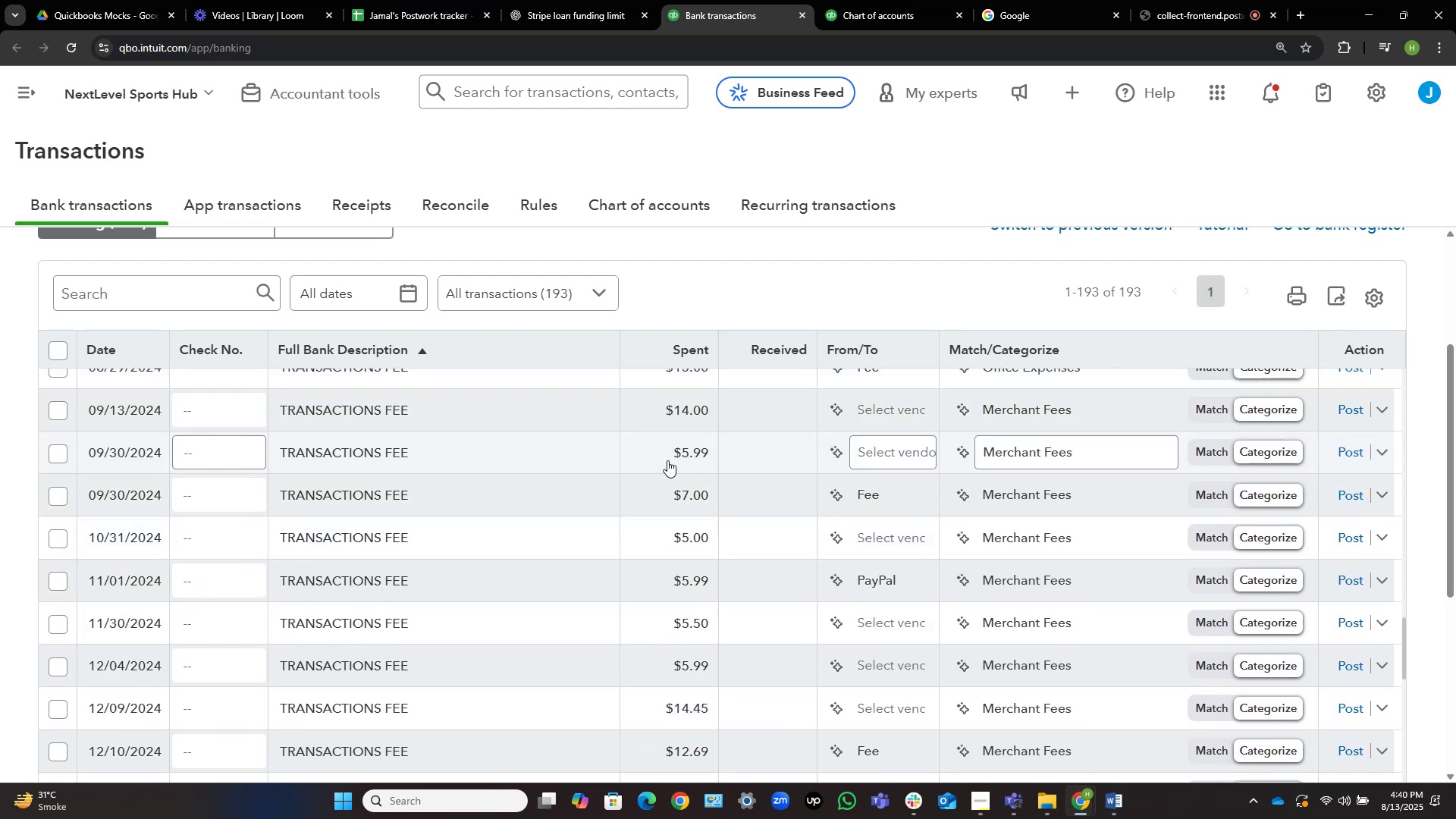 
wait(12.96)
 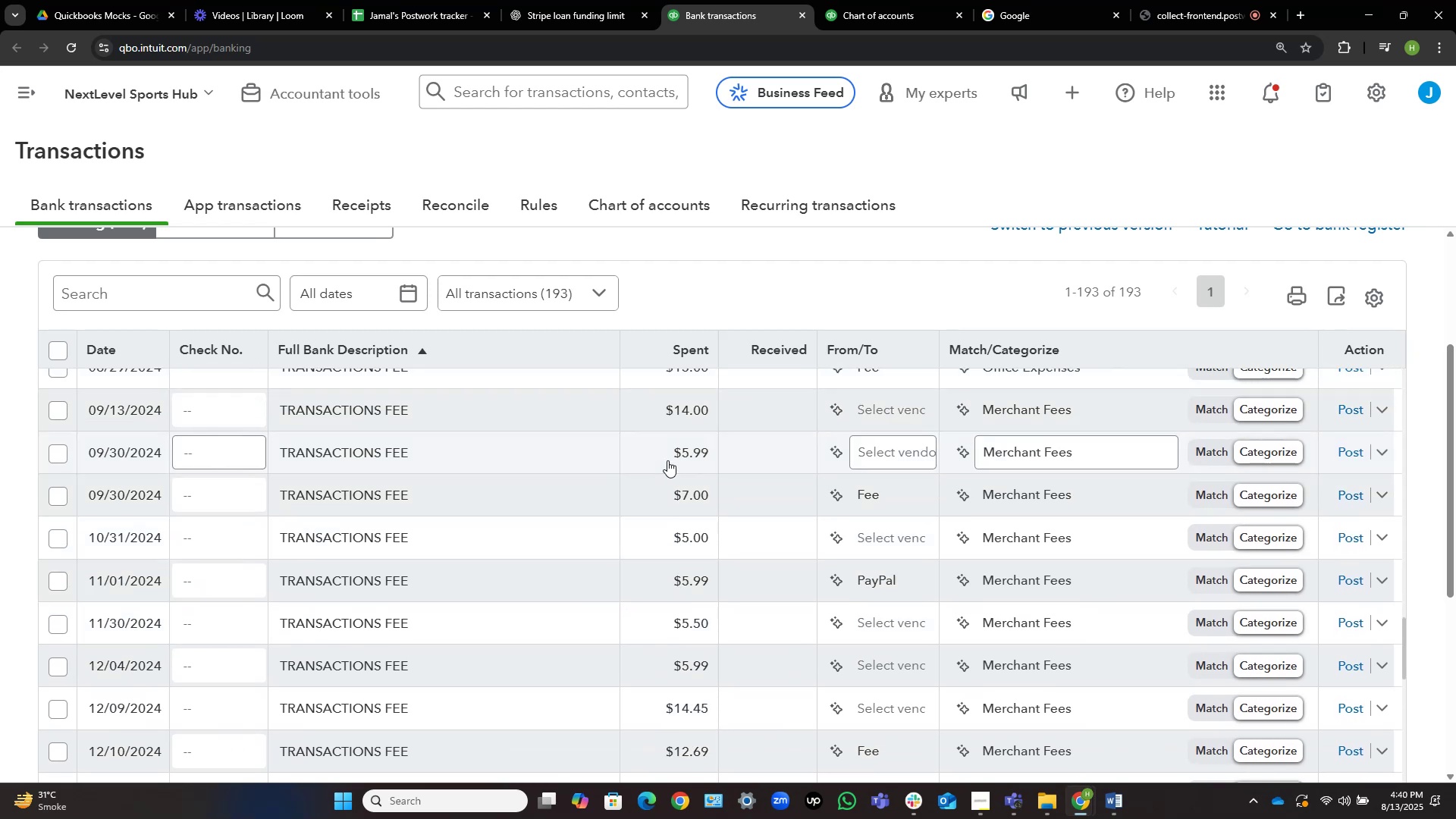 
scroll: coordinate [667, 460], scroll_direction: down, amount: 2.0
 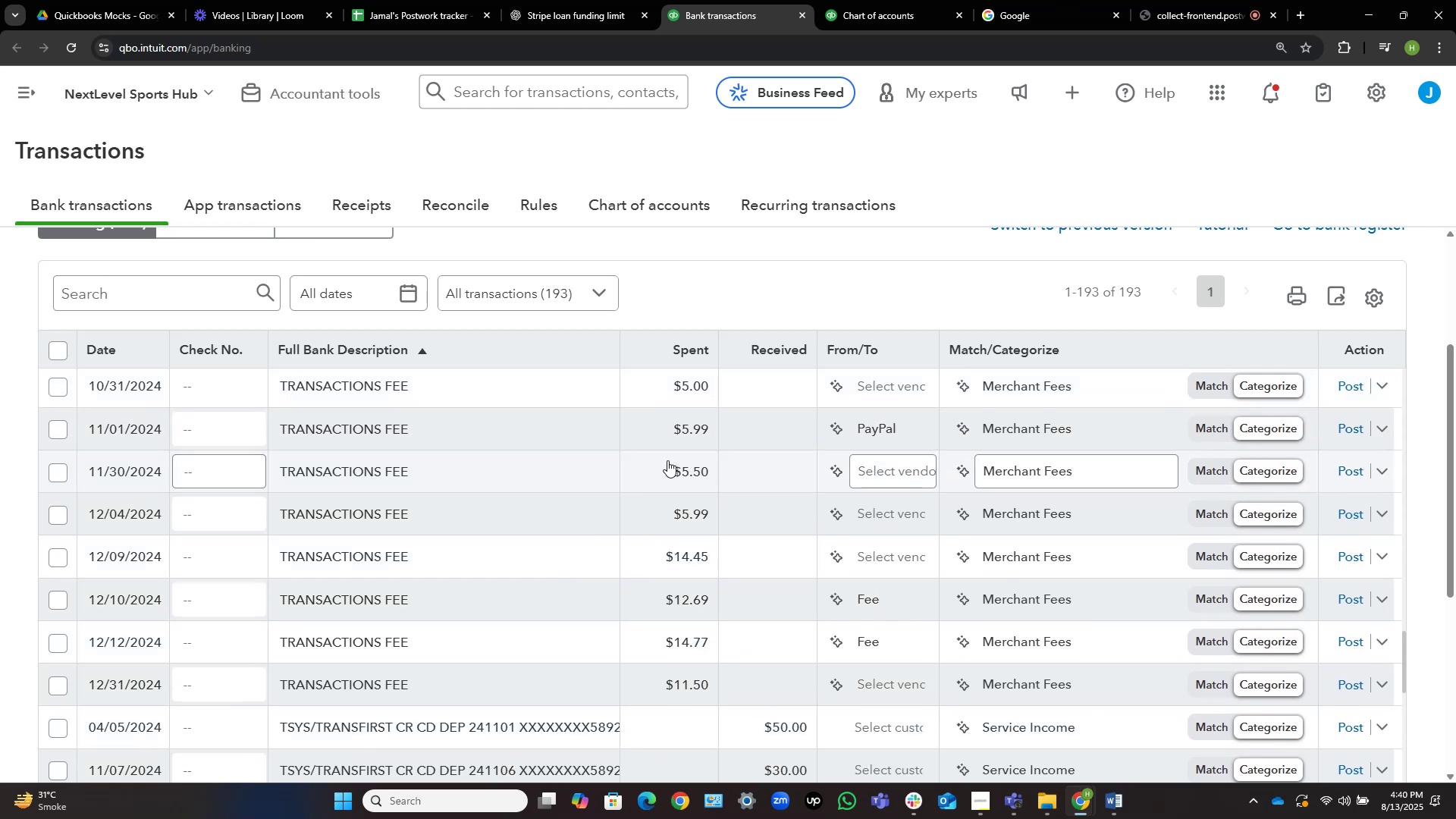 
wait(7.0)
 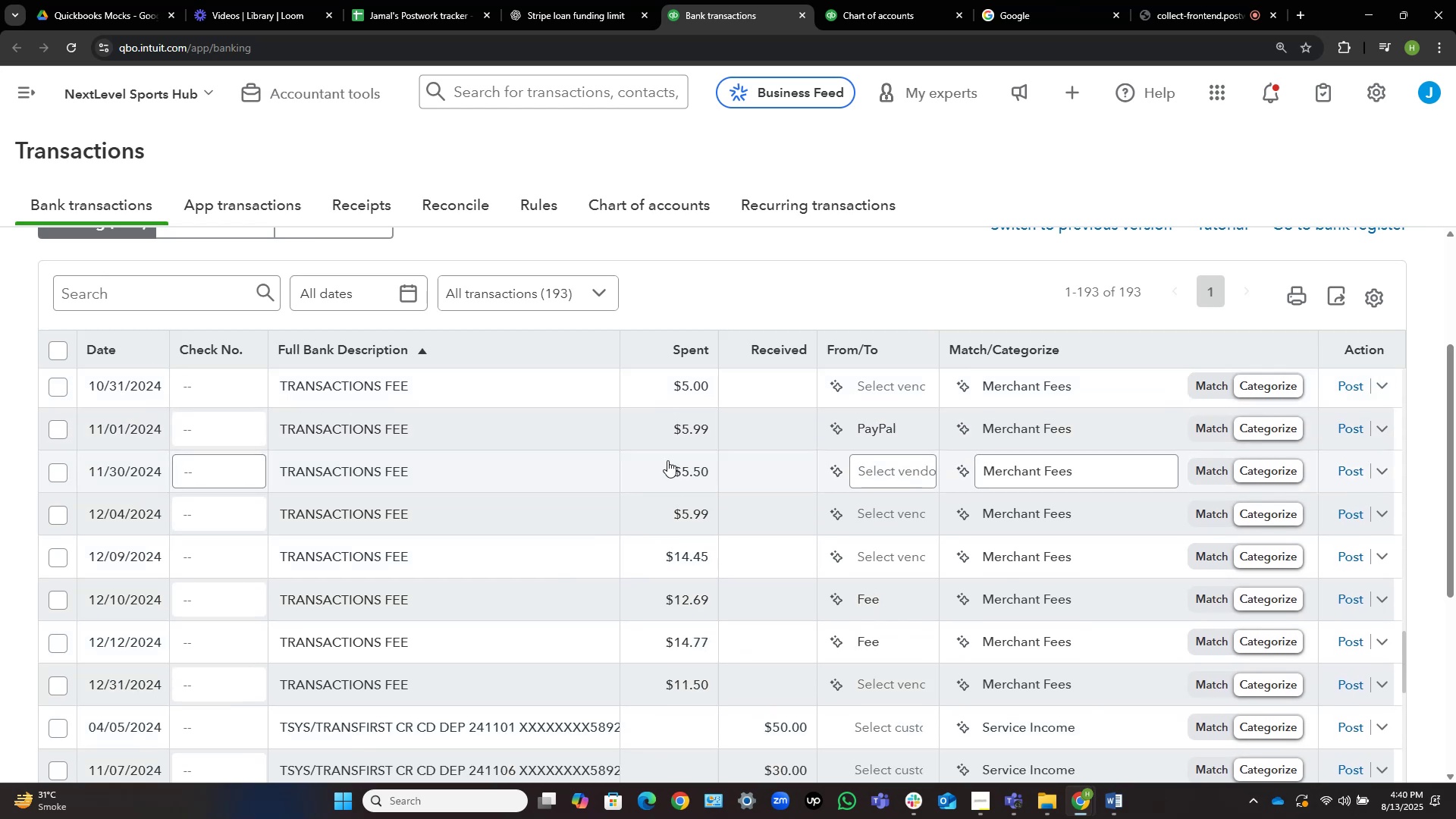 
scroll: coordinate [647, 460], scroll_direction: down, amount: 5.0
 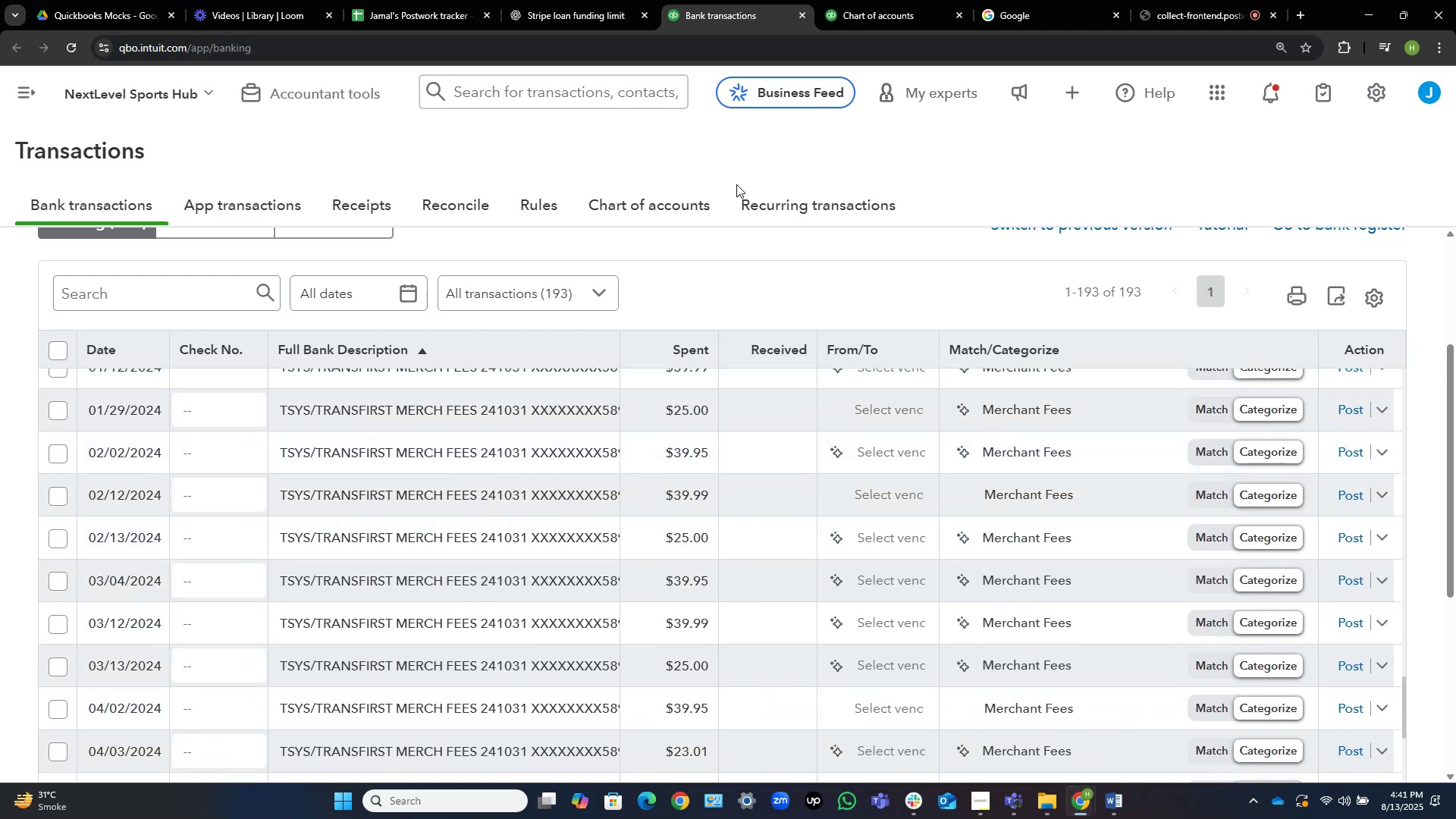 
left_click([1194, 0])
 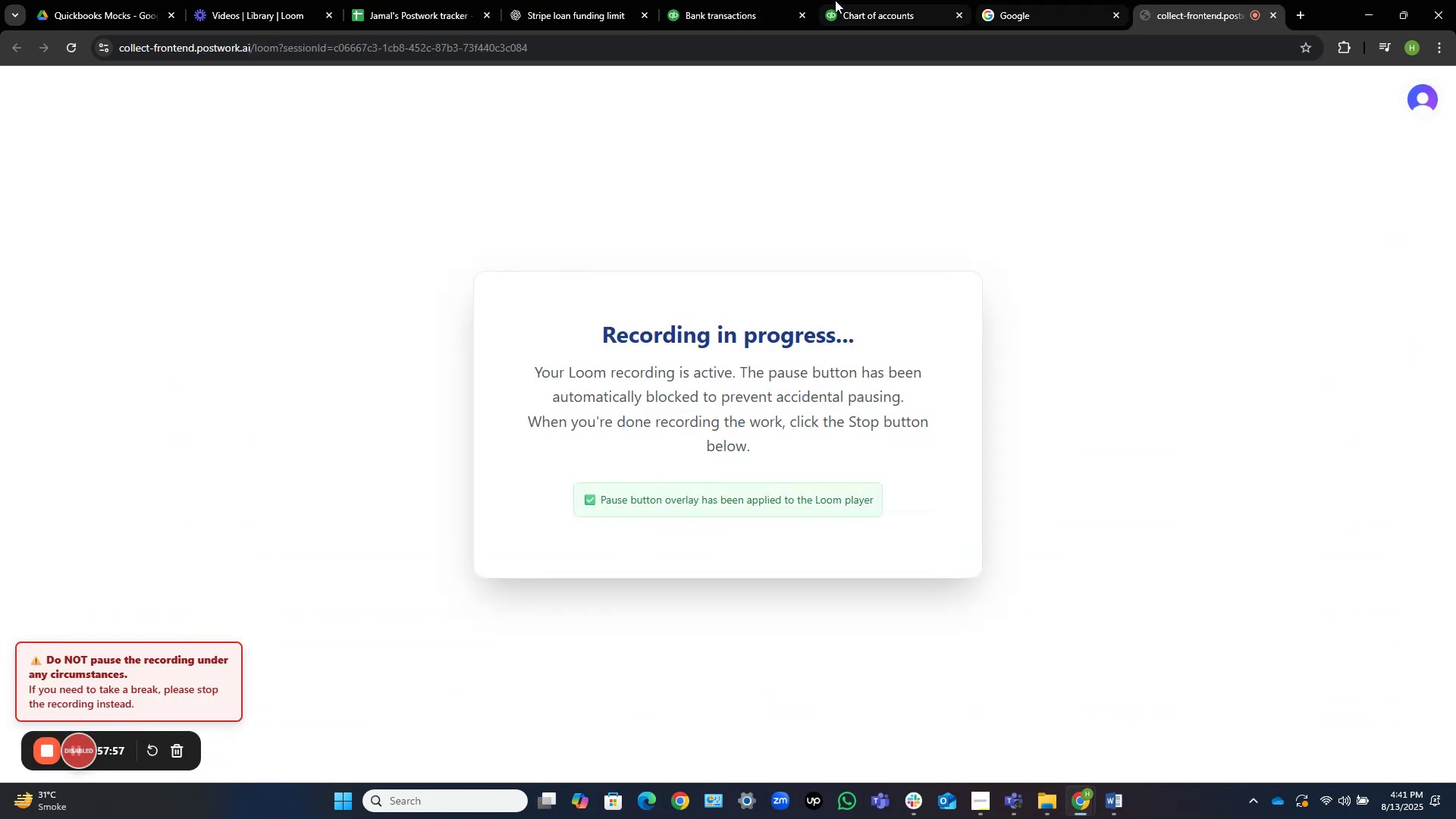 
left_click([745, 0])
 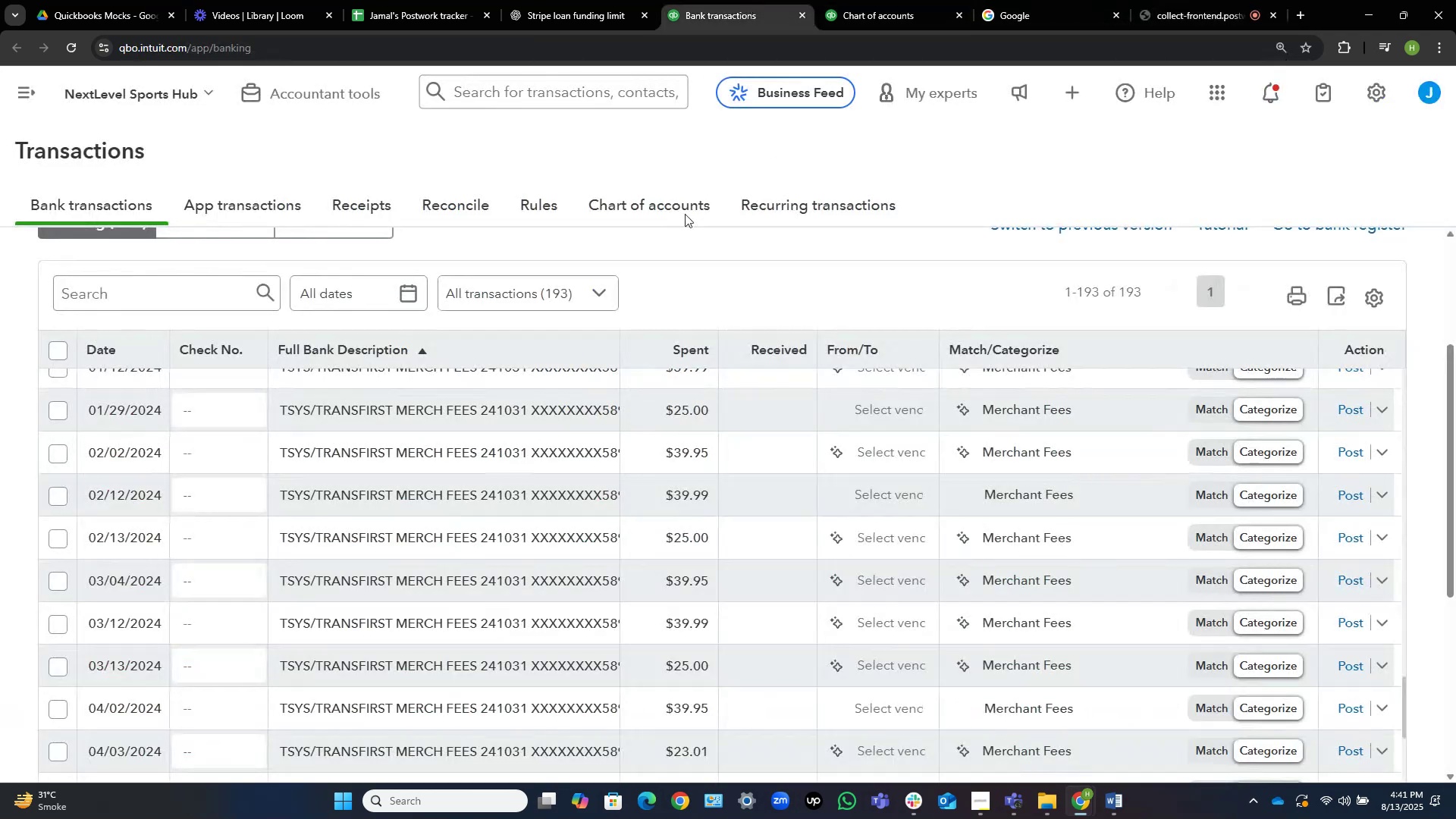 
scroll: coordinate [1430, 526], scroll_direction: down, amount: 17.0
 